 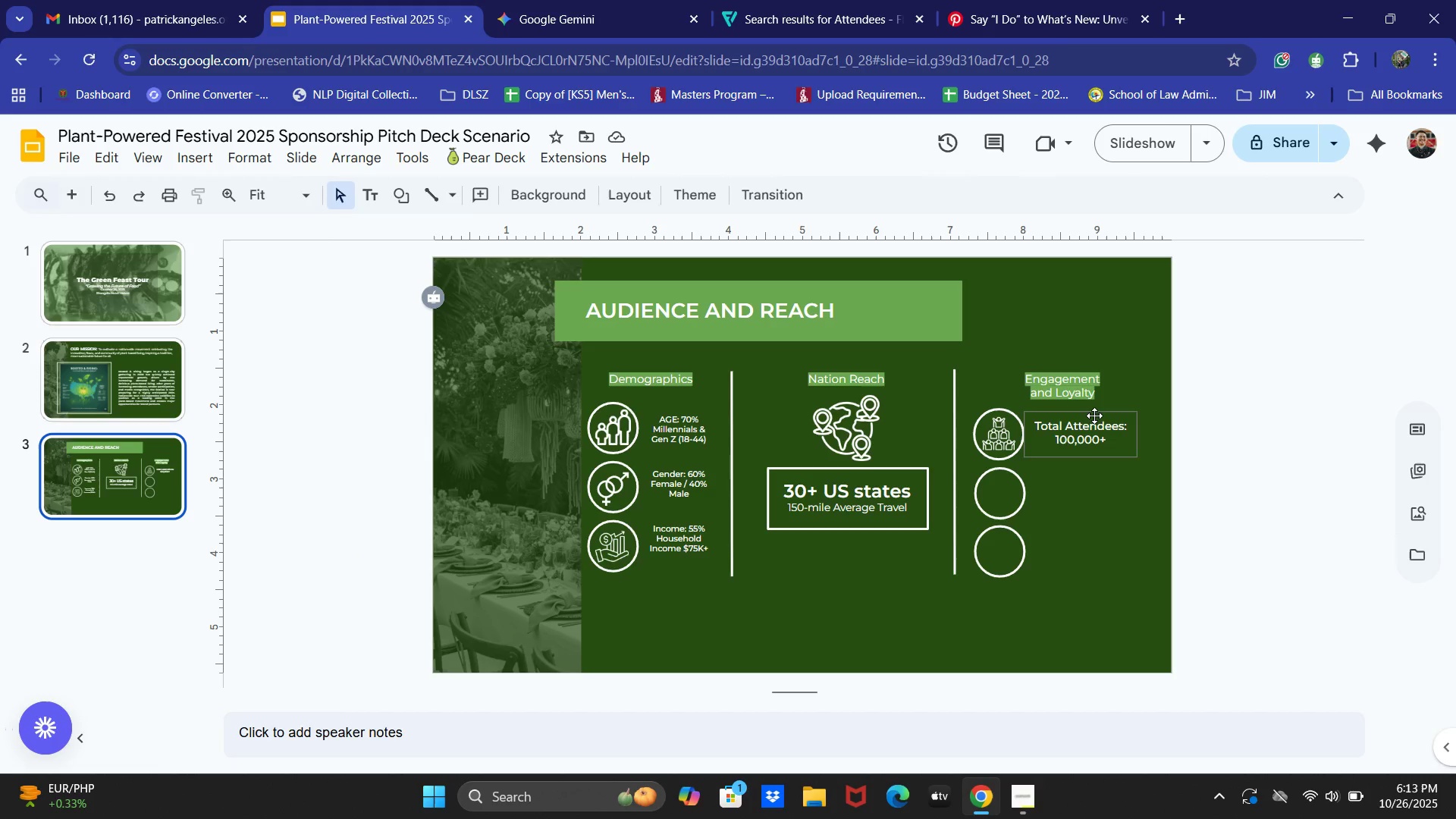 
key(Control+C)
 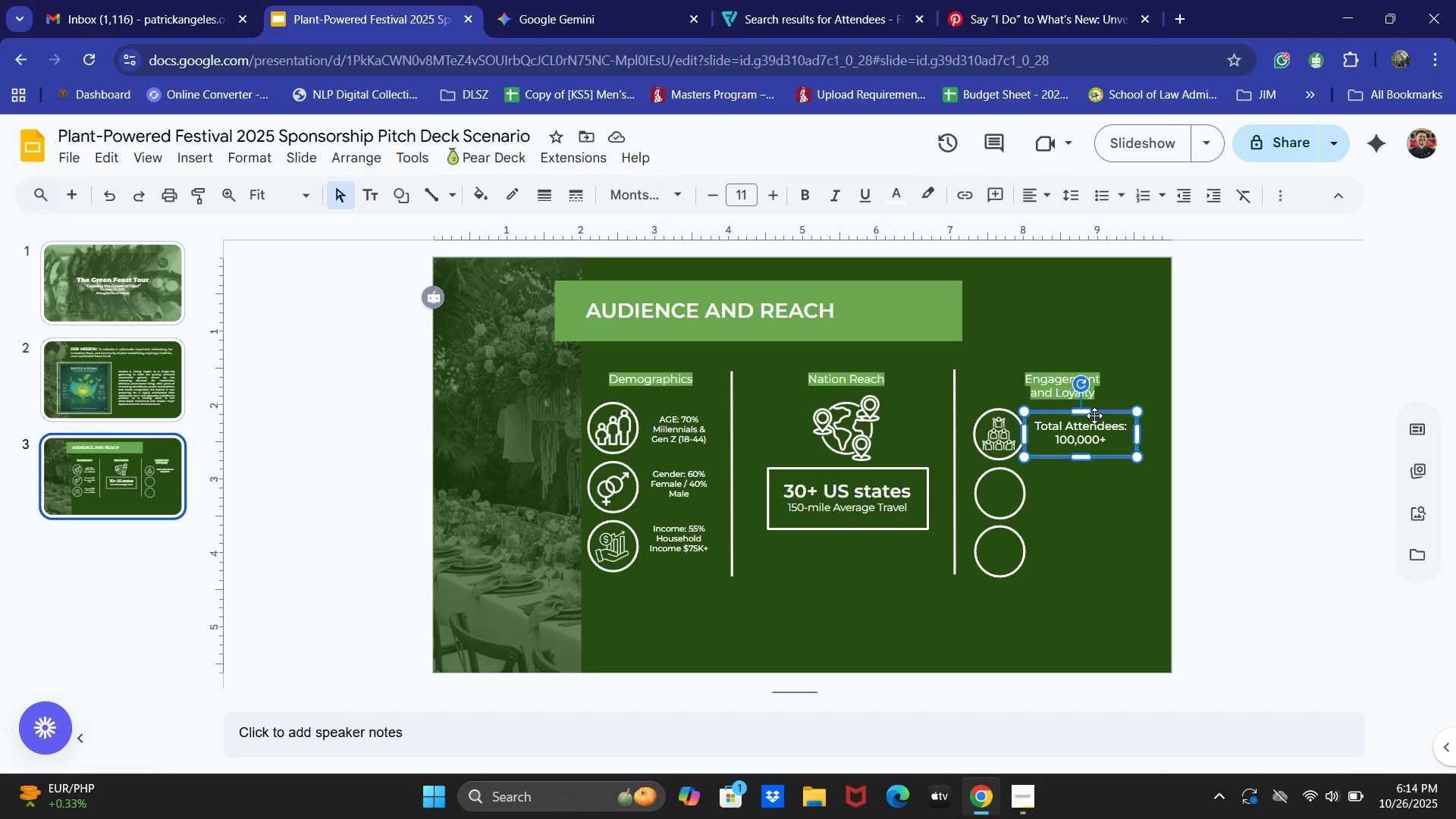 
key(Control+V)
 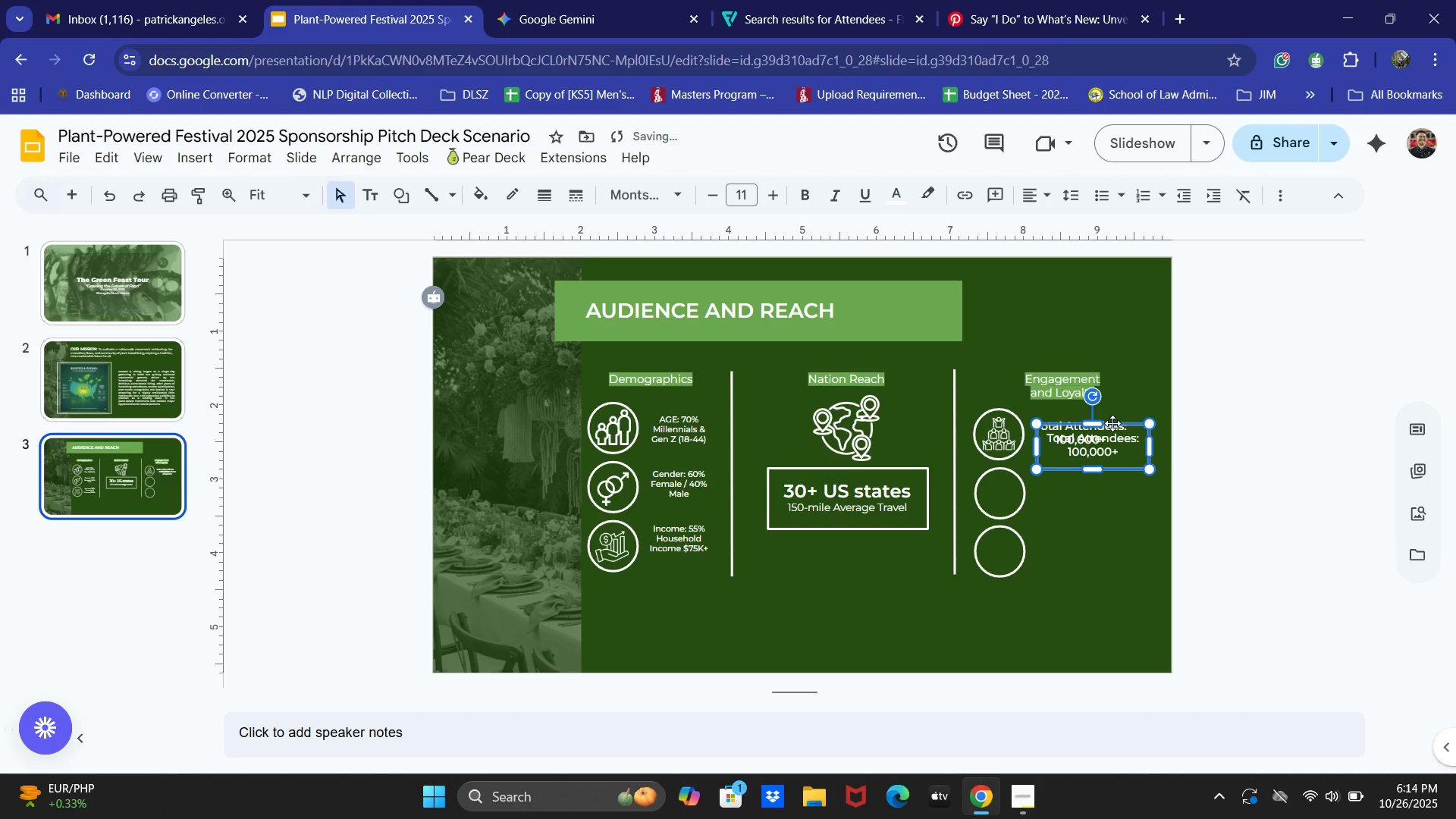 
left_click_drag(start_coordinate=[1112, 423], to_coordinate=[1114, 466])
 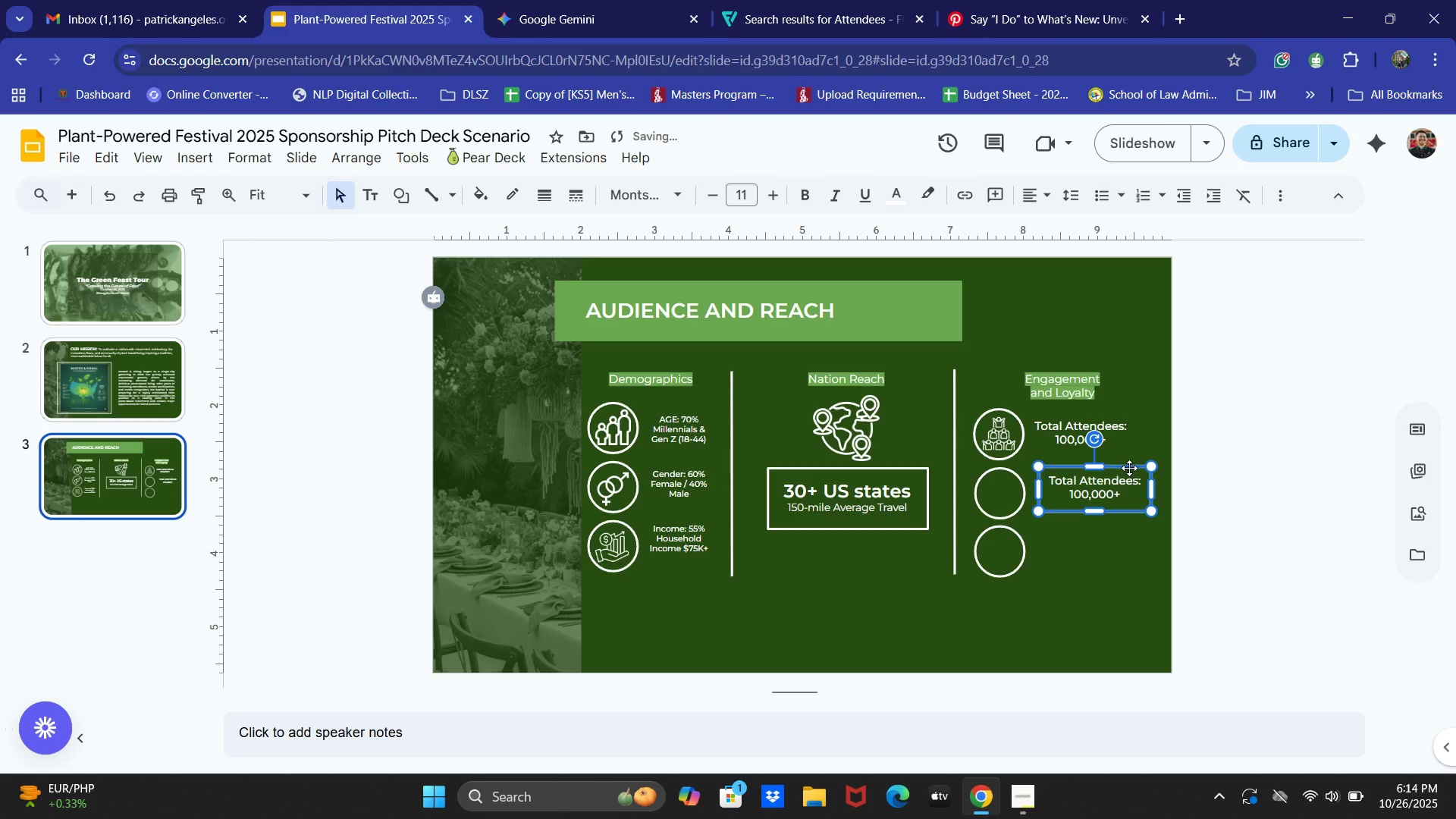 
left_click_drag(start_coordinate=[1133, 469], to_coordinate=[1122, 469])
 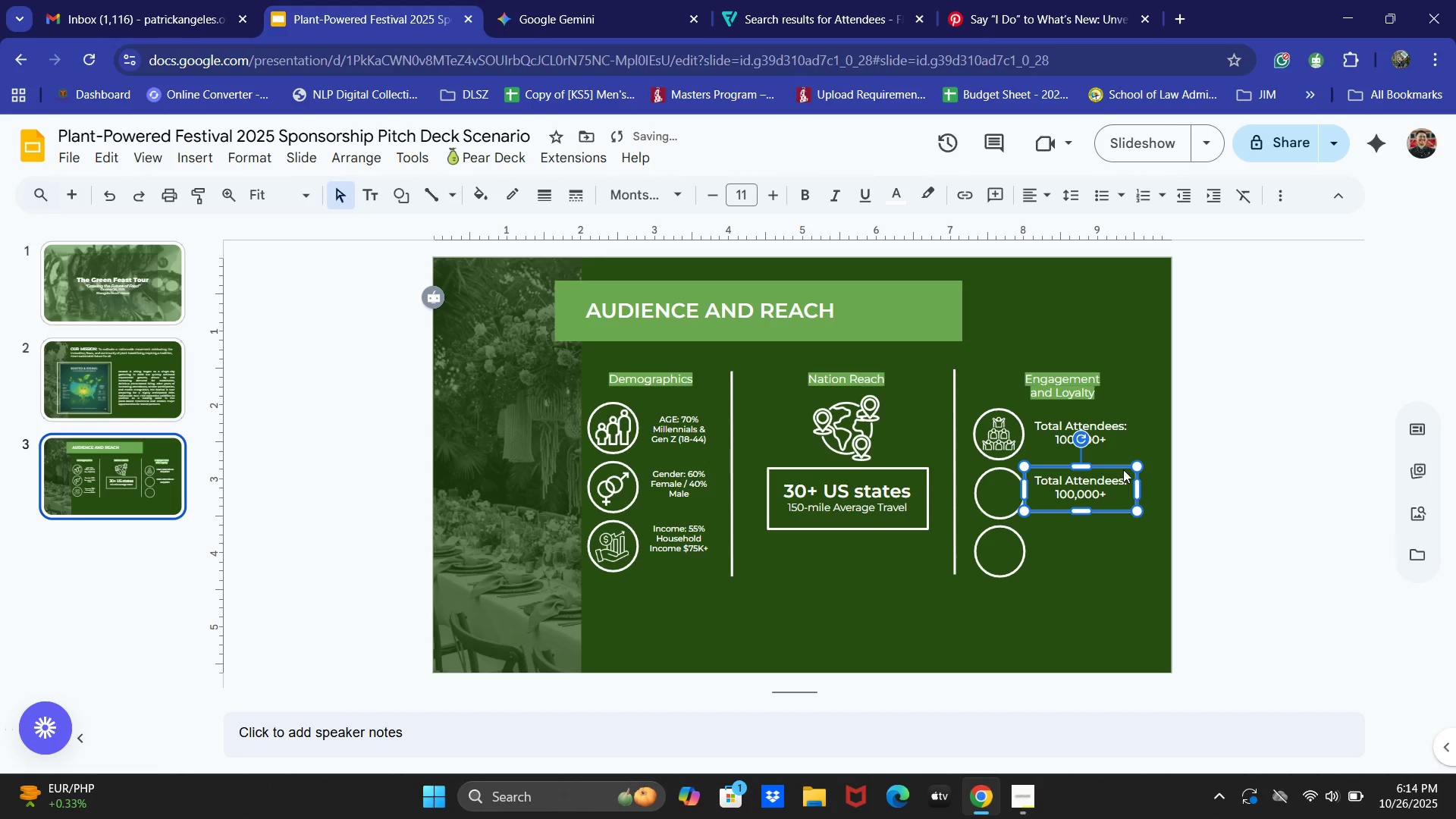 
left_click([1078, 579])
 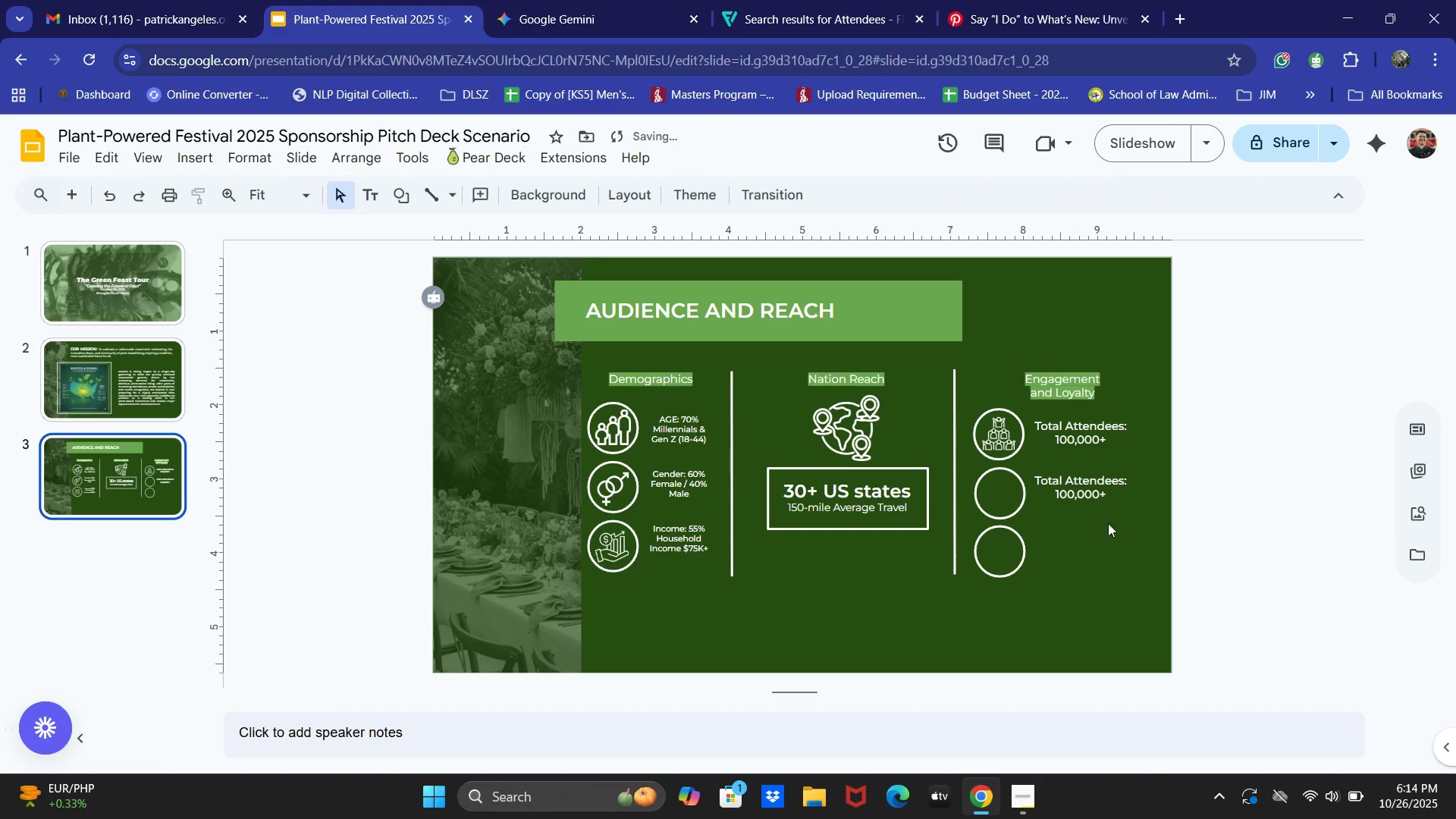 
left_click([1087, 475])
 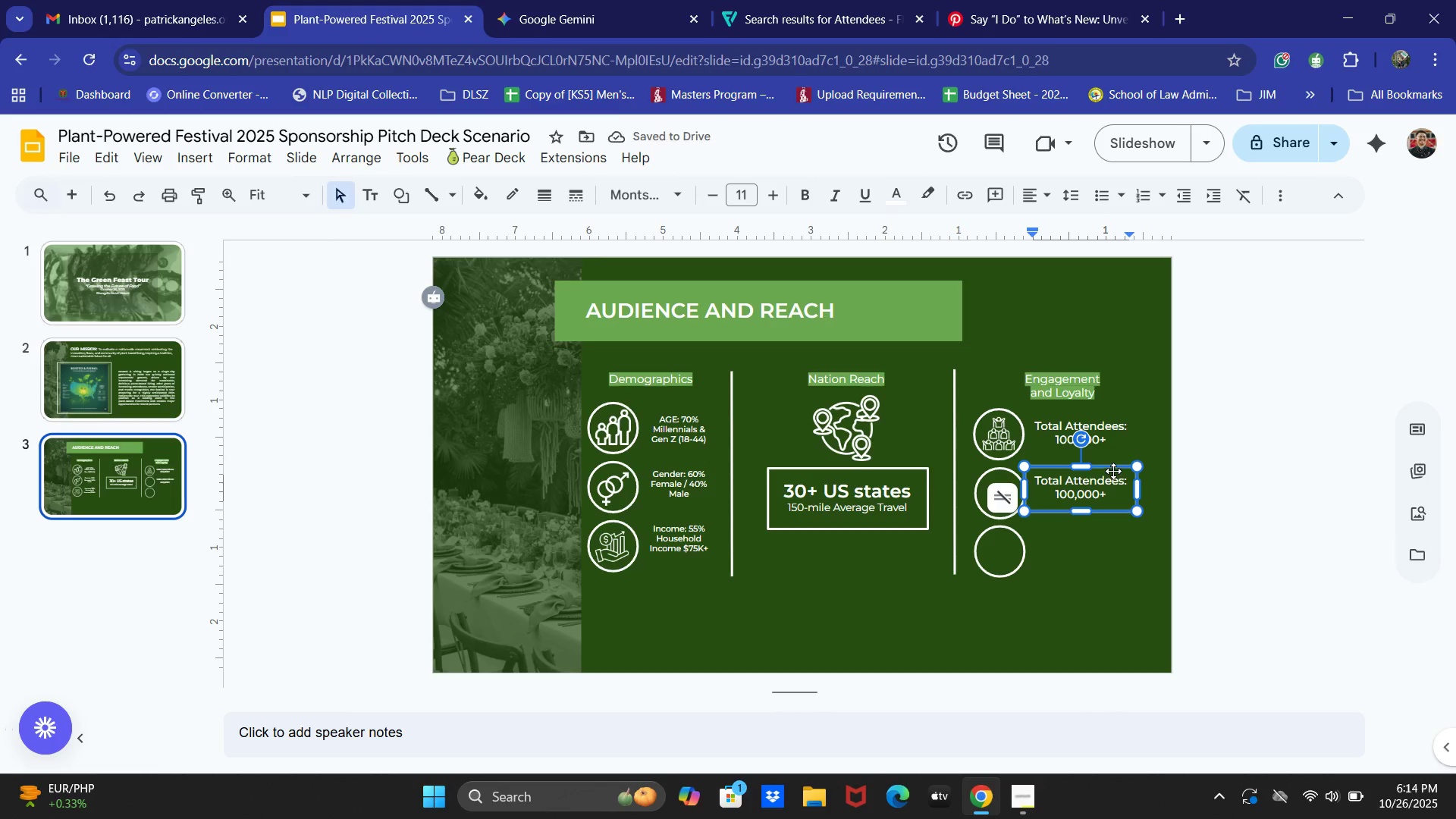 
key(Control+C)
 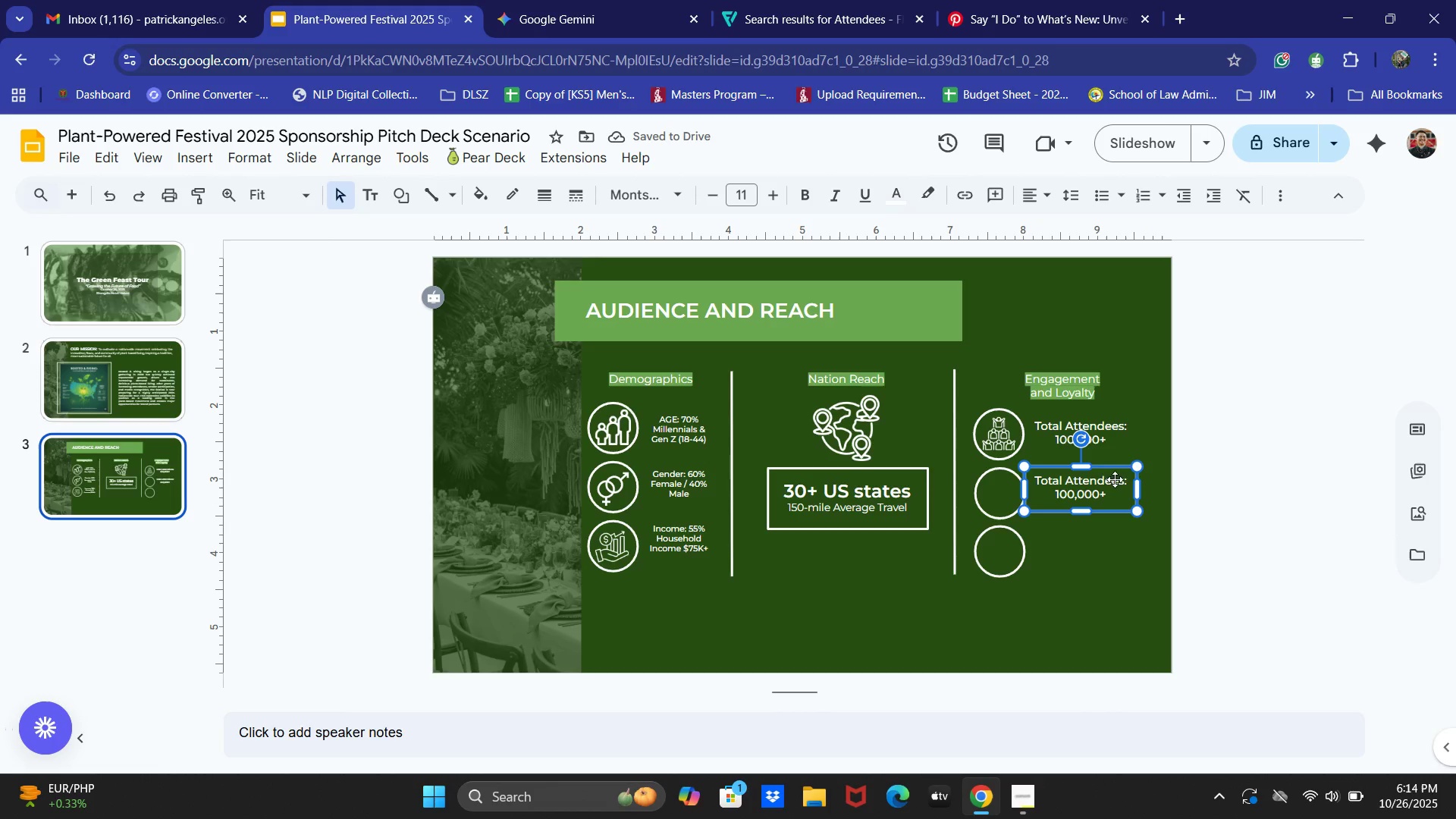 
key(Control+V)
 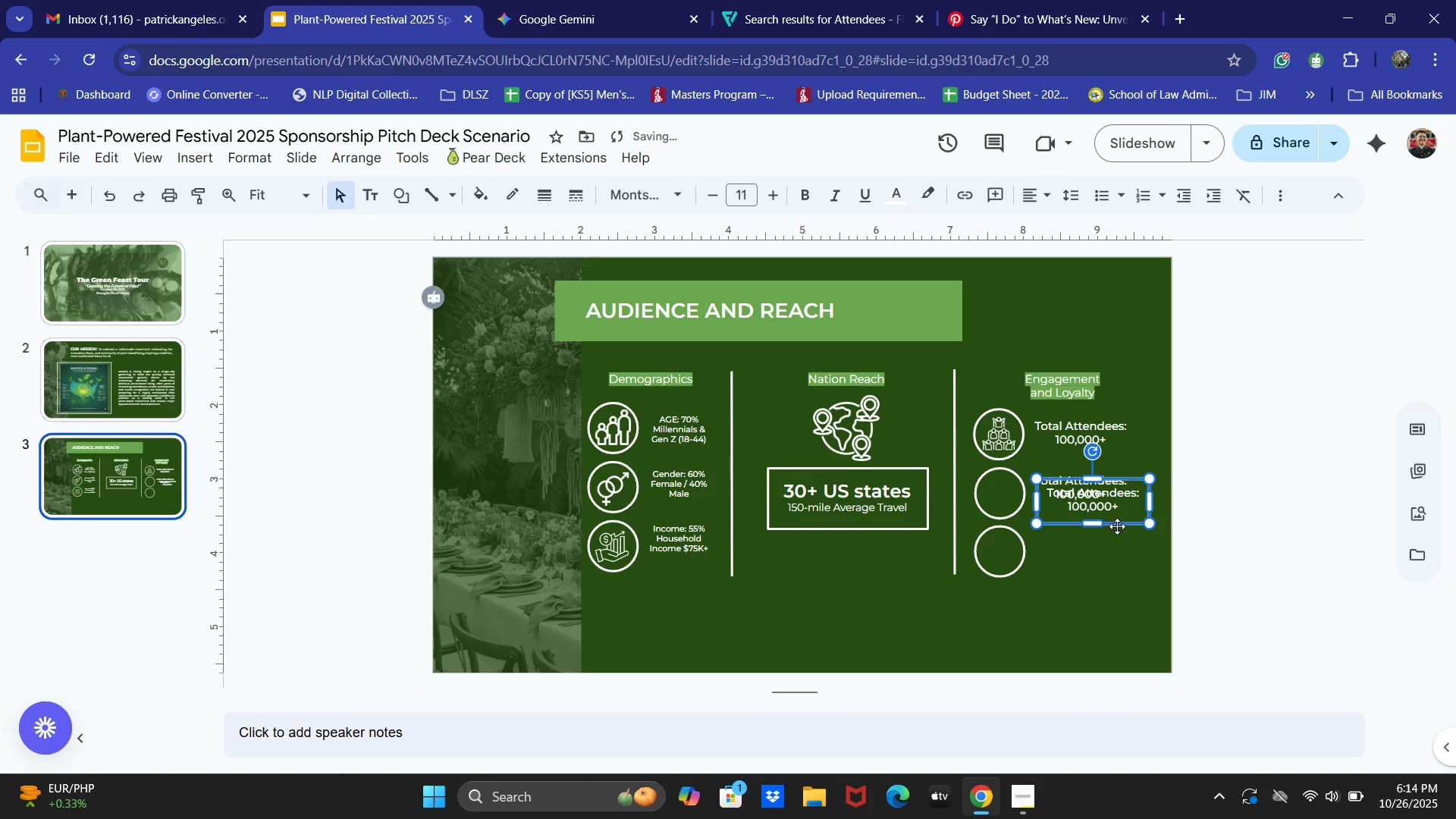 
left_click_drag(start_coordinate=[1117, 526], to_coordinate=[1115, 577])
 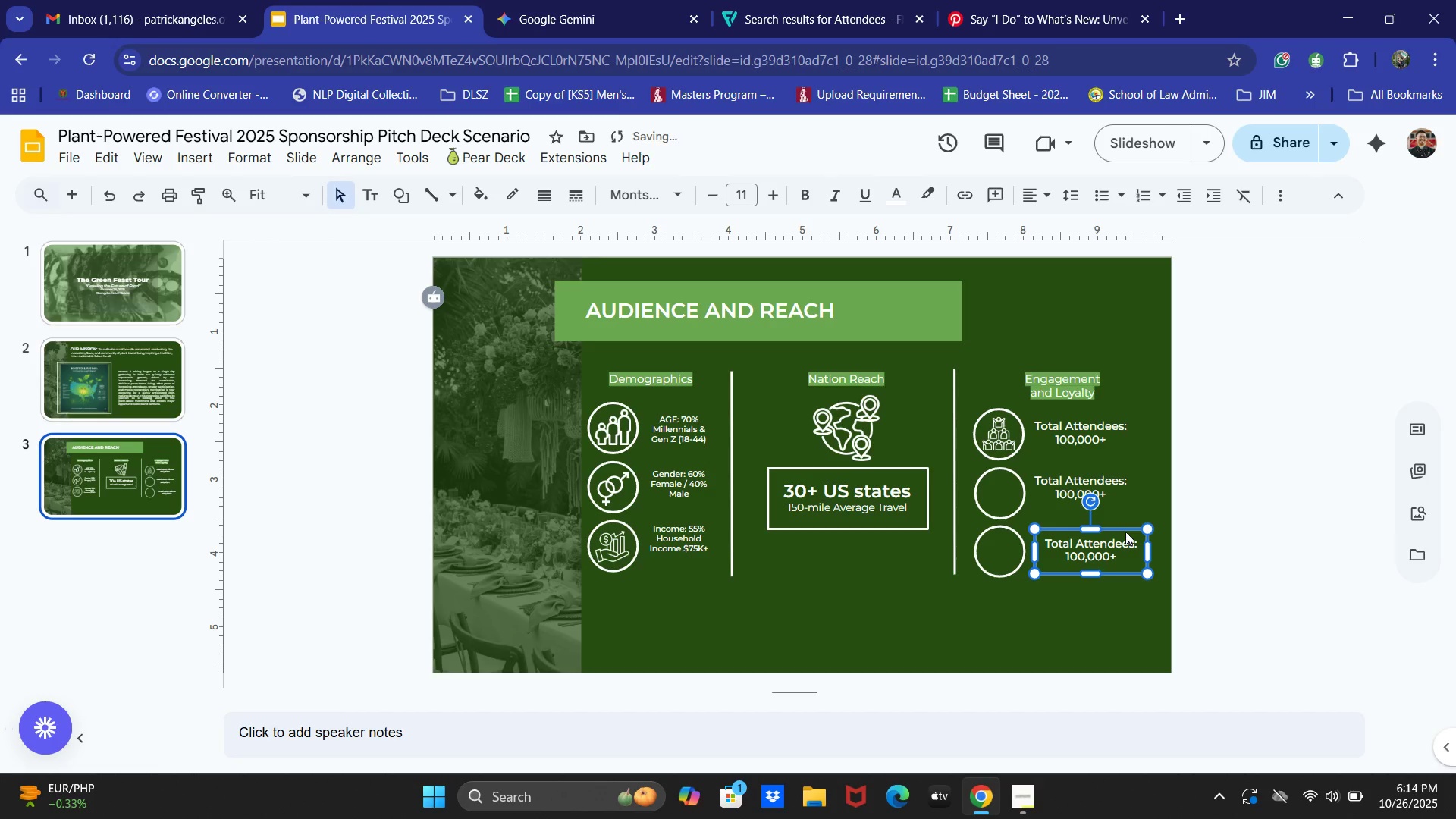 
left_click_drag(start_coordinate=[1125, 526], to_coordinate=[1118, 528])
 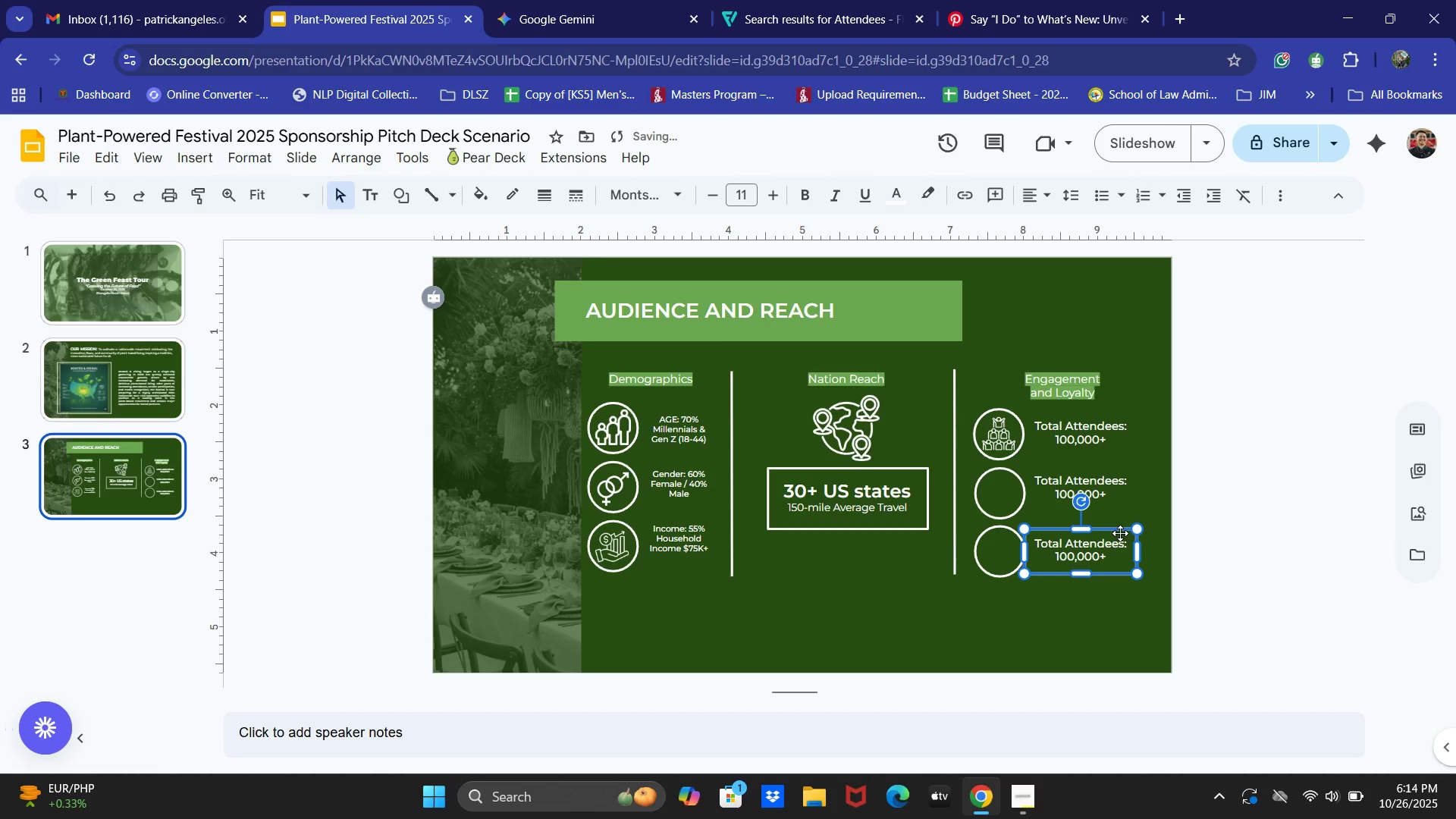 
left_click([1120, 533])
 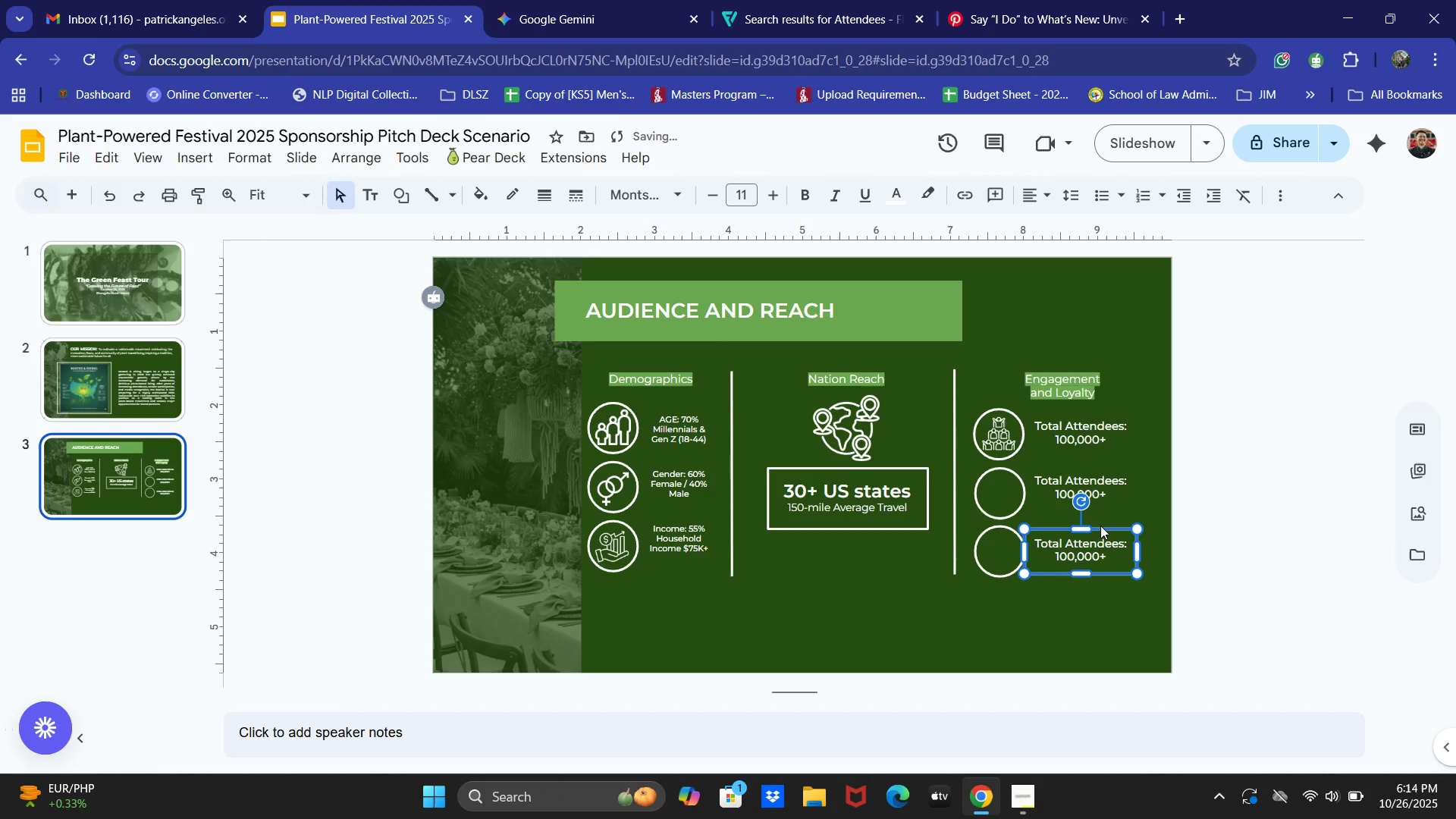 
key(ArrowRight)
 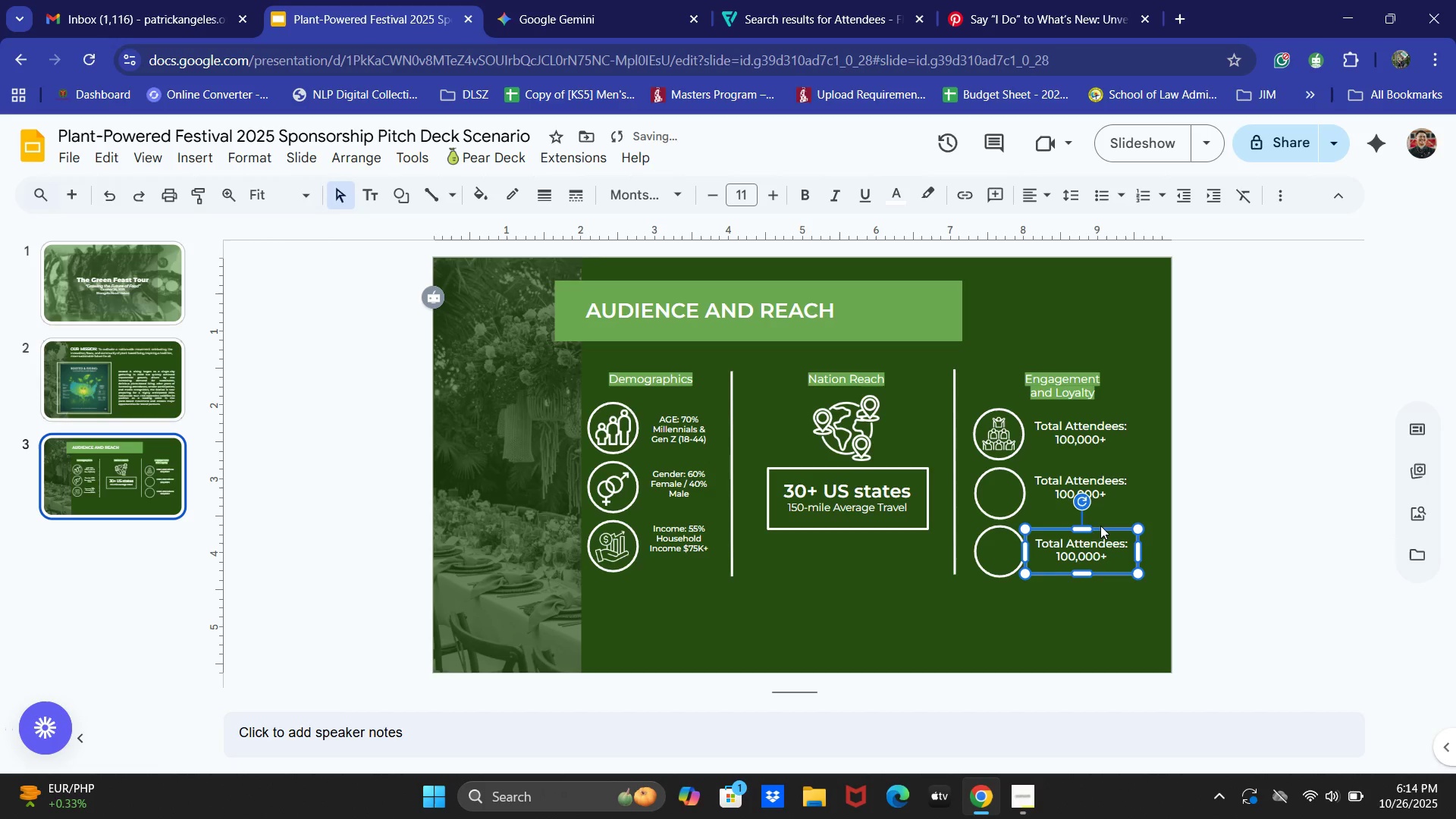 
key(ArrowUp)
 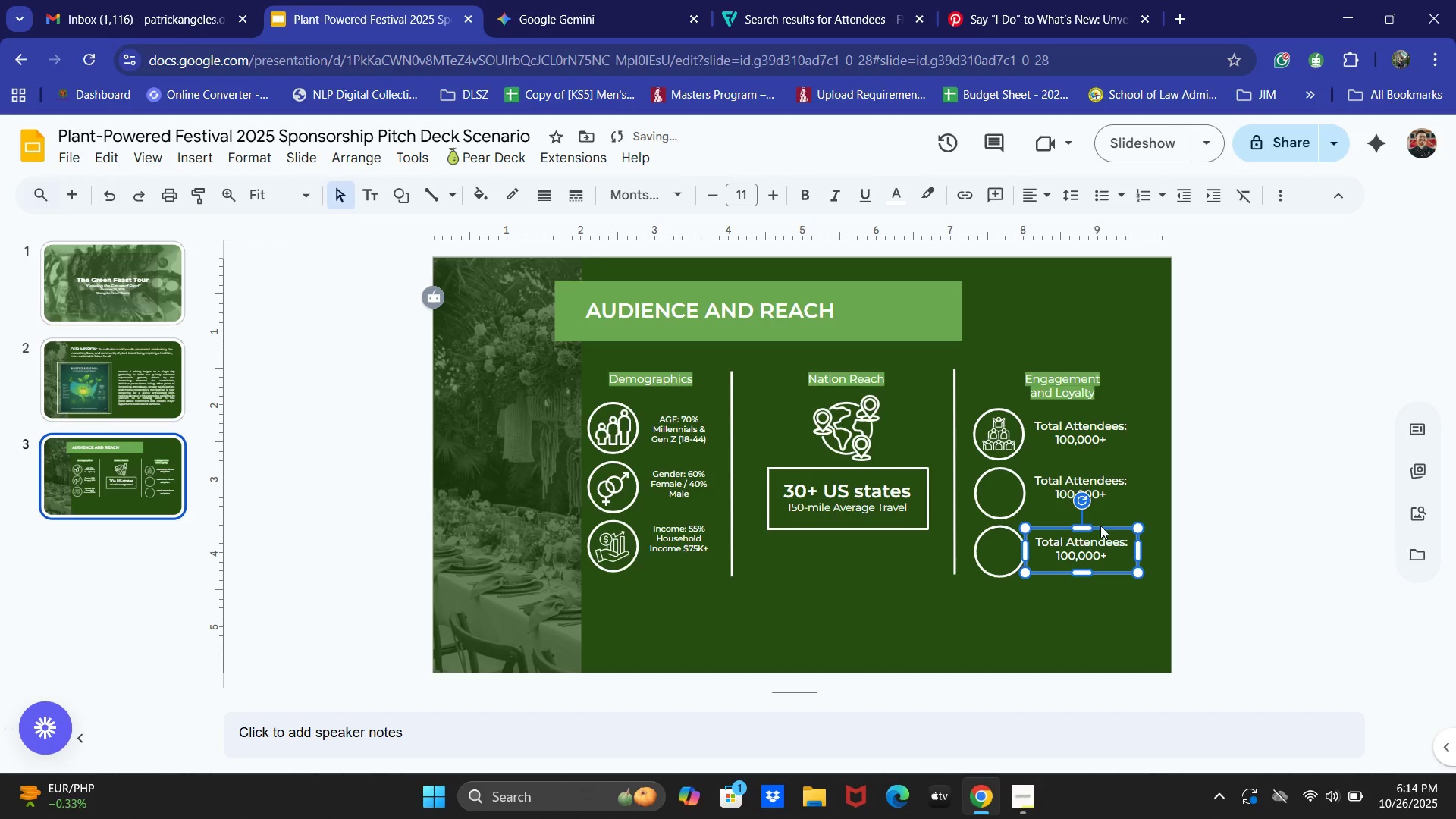 
key(ArrowUp)
 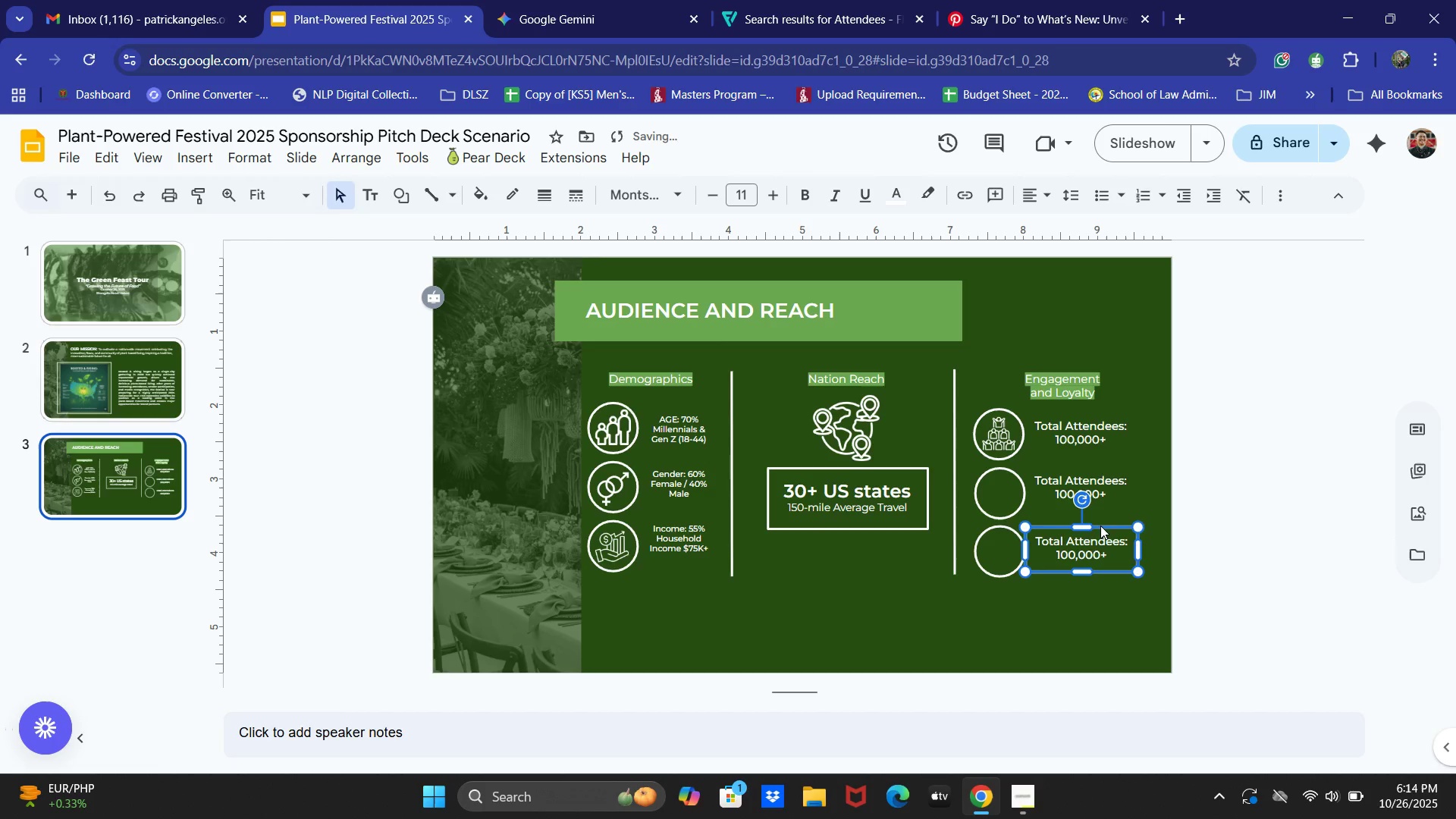 
key(ArrowDown)
 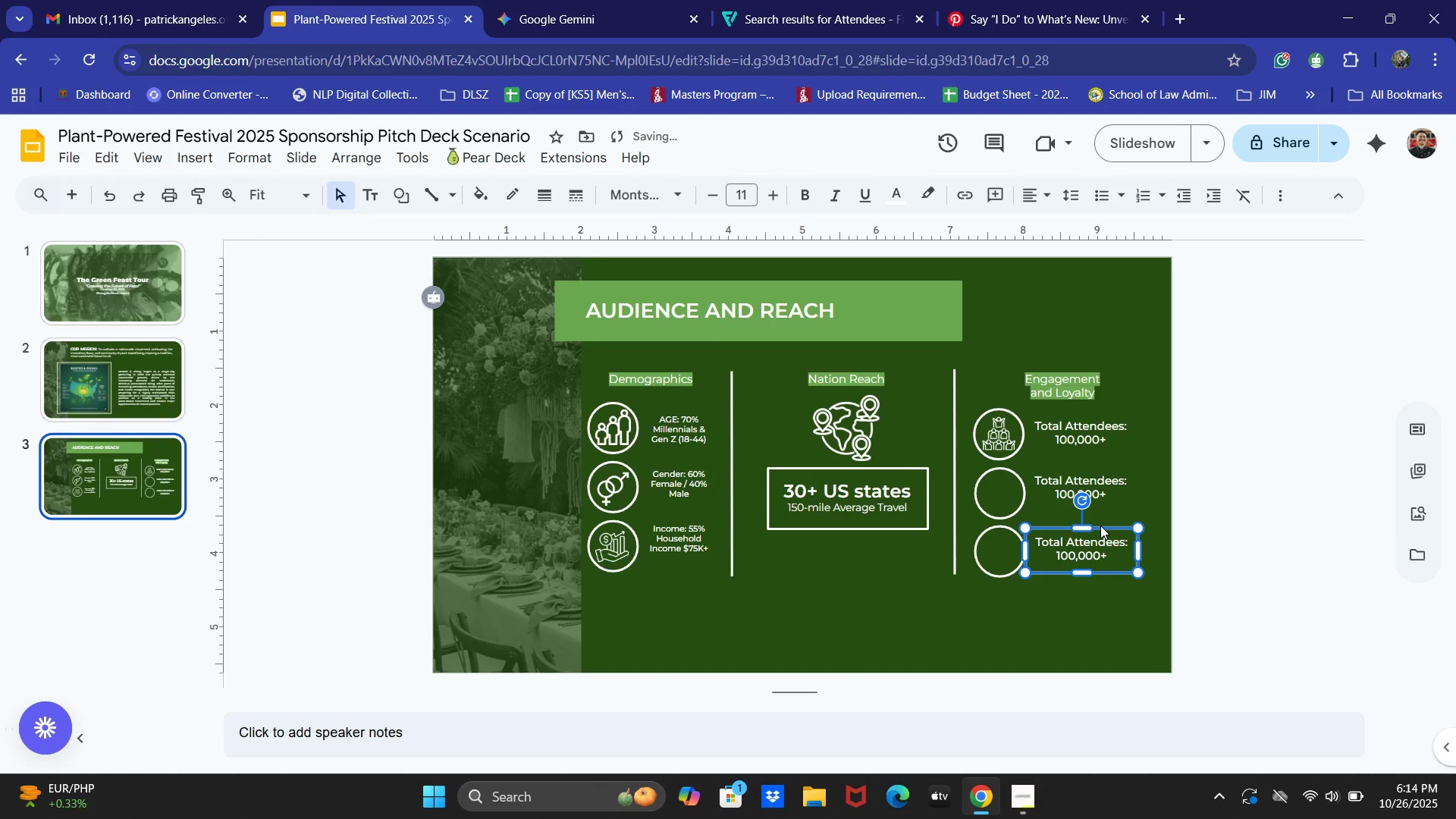 
key(ArrowDown)
 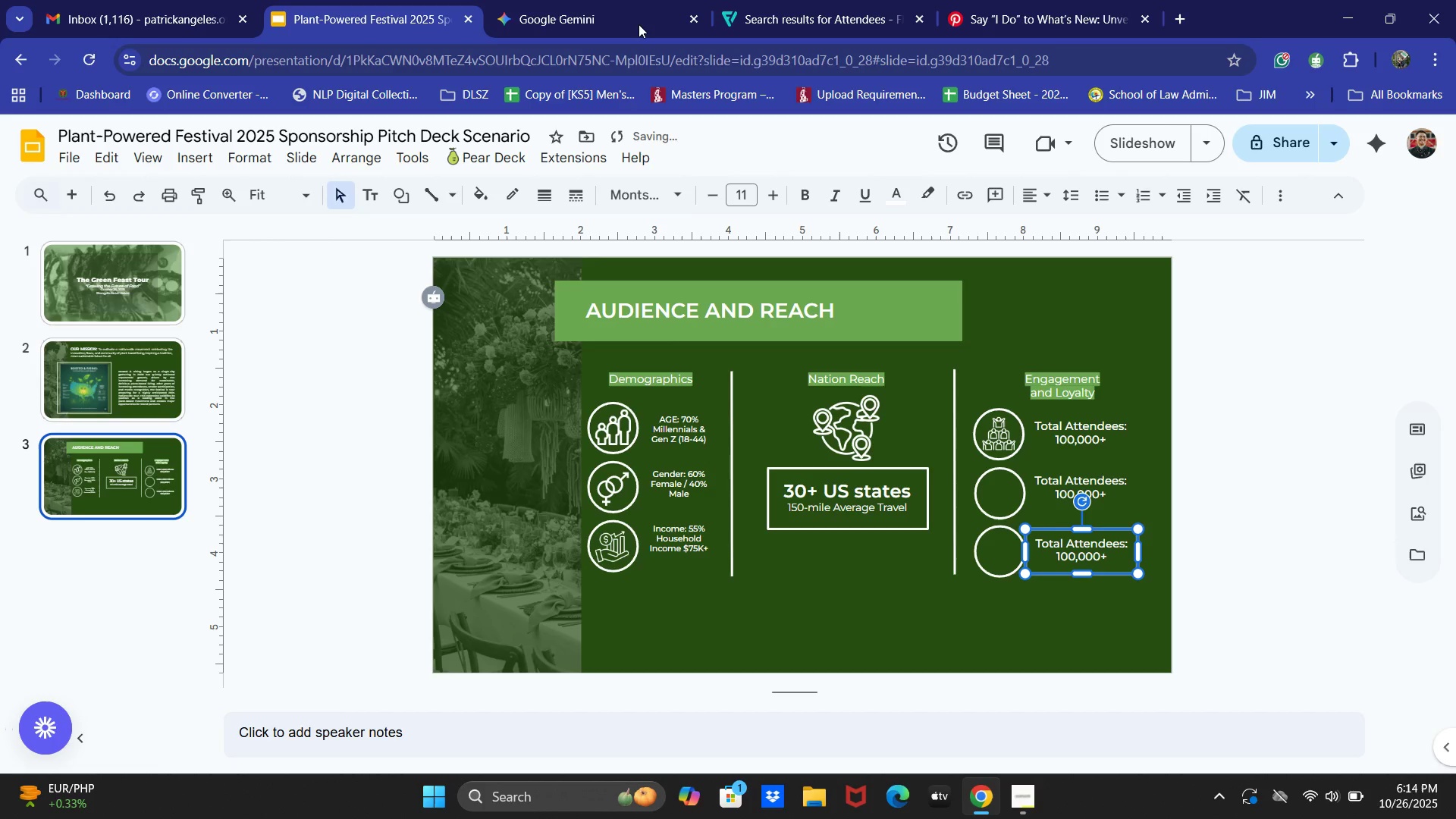 
double_click([620, 0])
 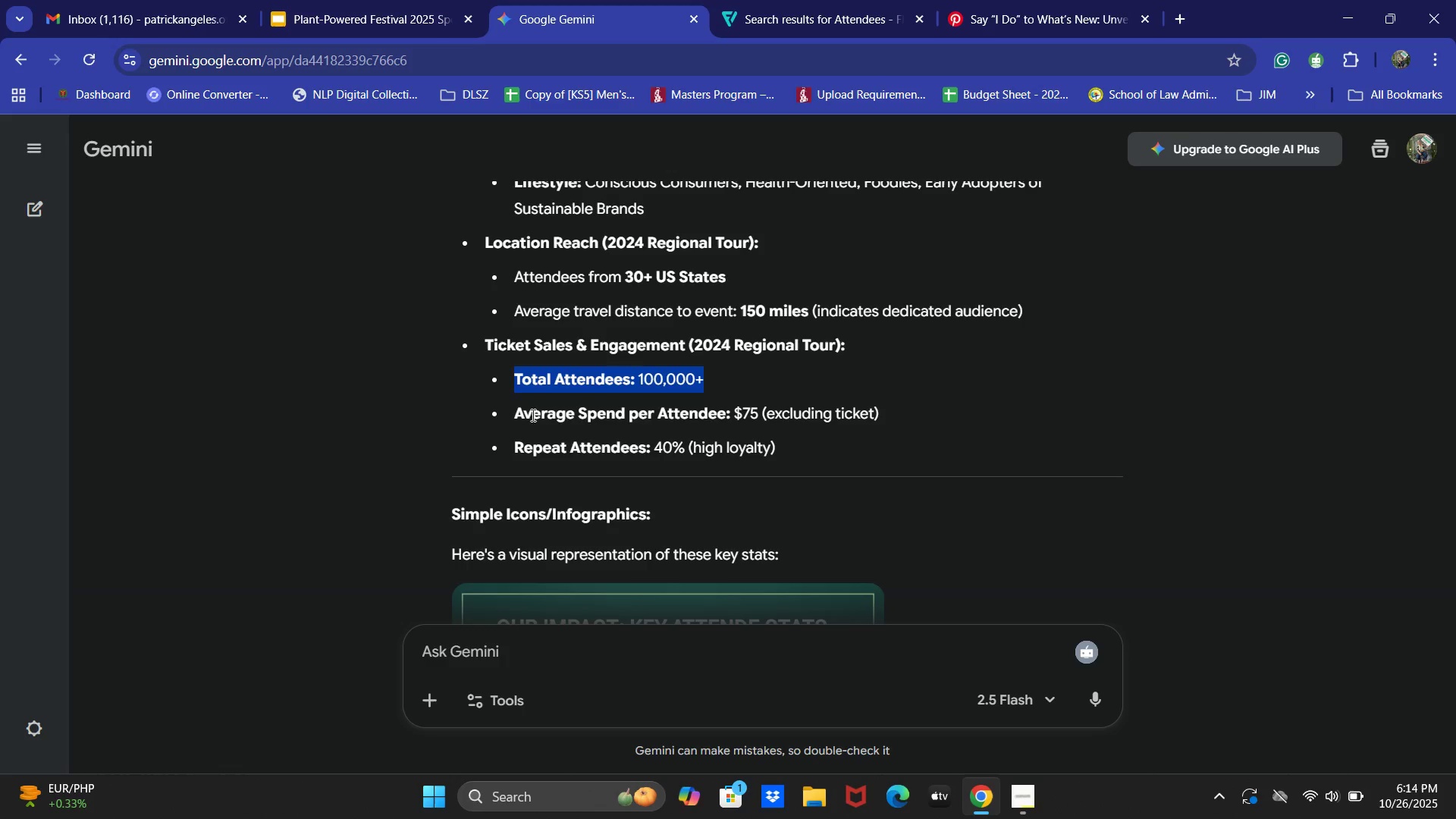 
left_click_drag(start_coordinate=[513, 411], to_coordinate=[904, 417])
 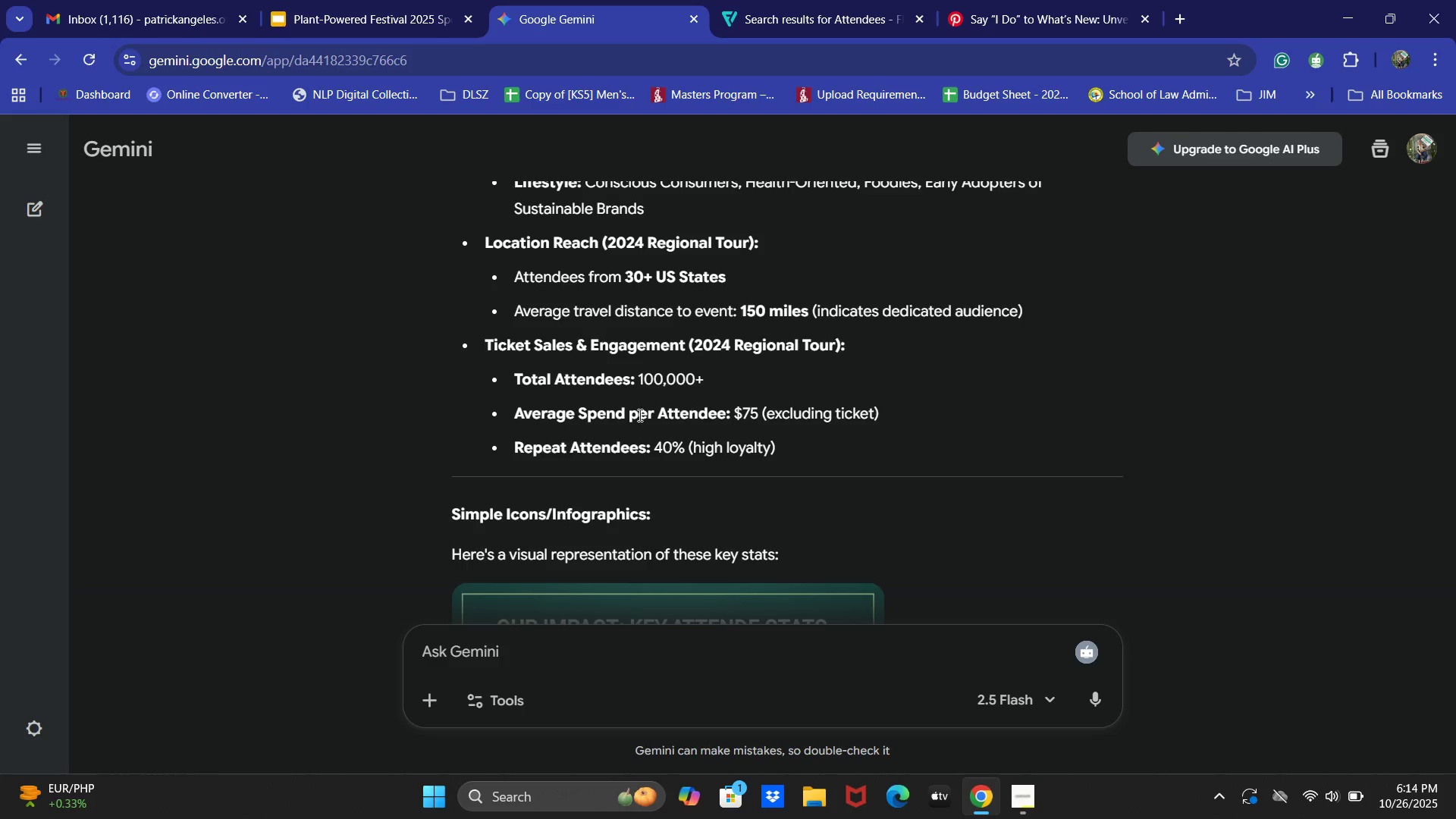 
key(Control+ControlLeft)
 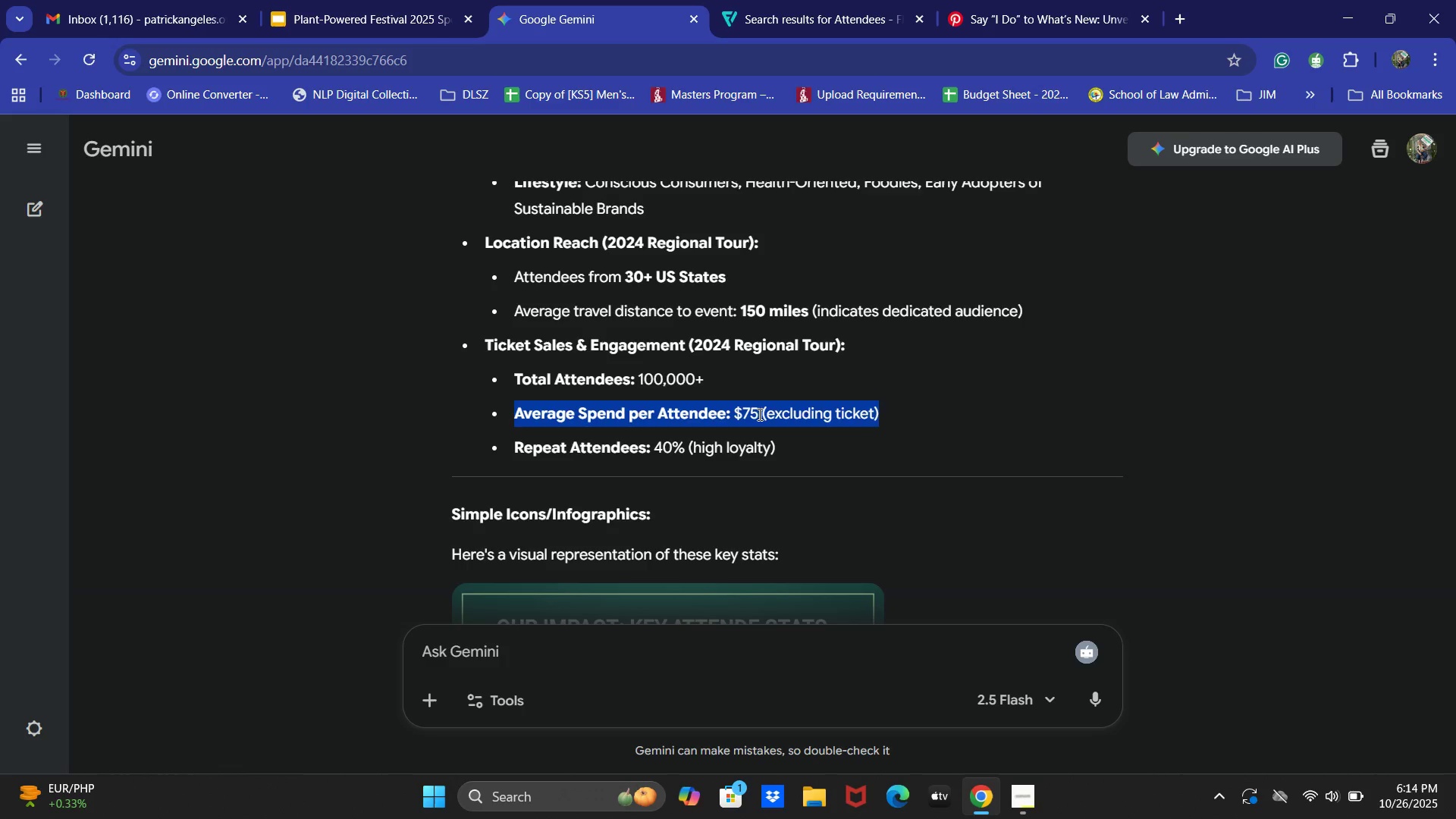 
left_click([741, 413])
 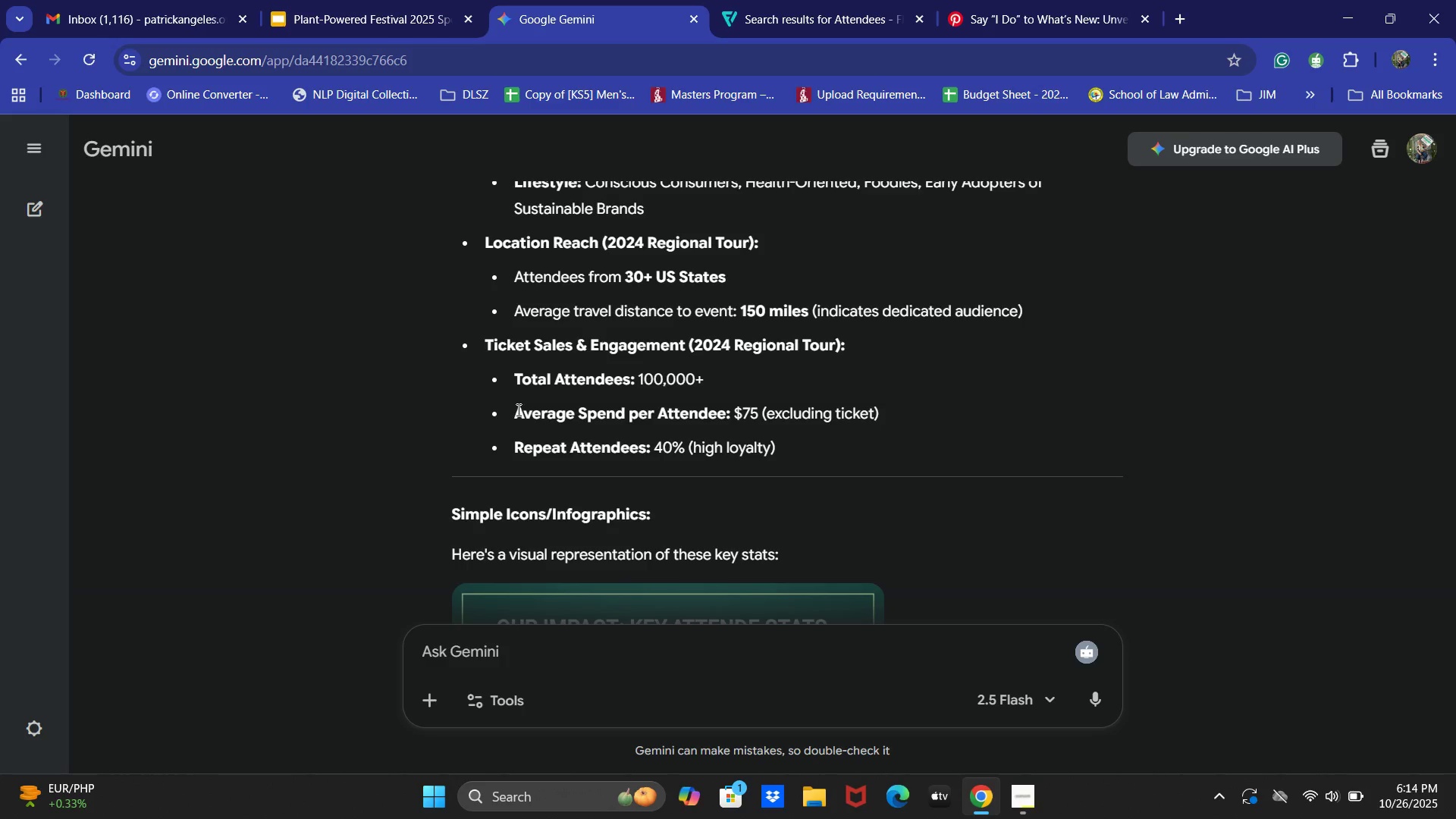 
left_click_drag(start_coordinate=[515, 413], to_coordinate=[755, 413])
 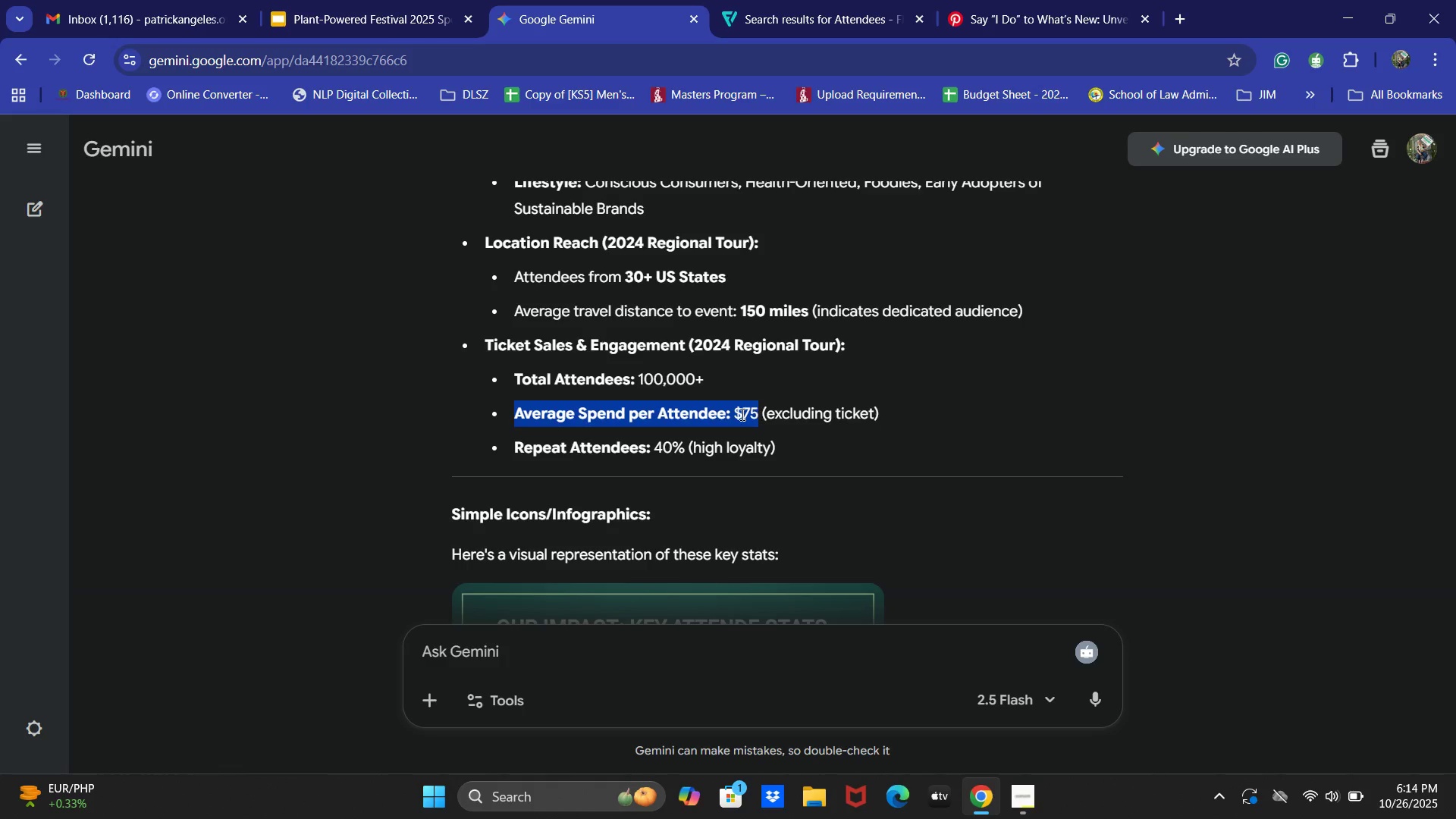 
key(Control+C)
 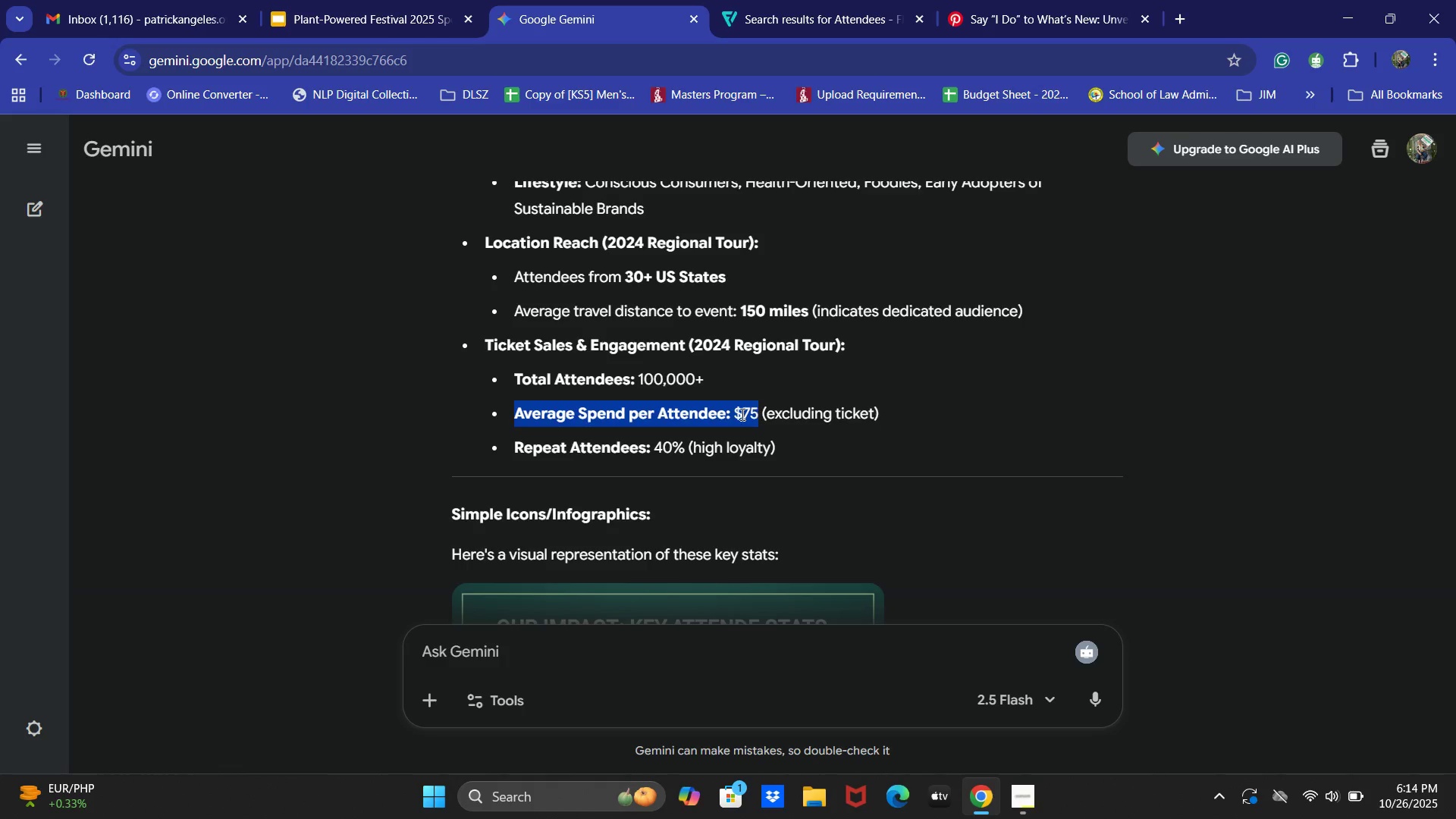 
key(Control+C)
 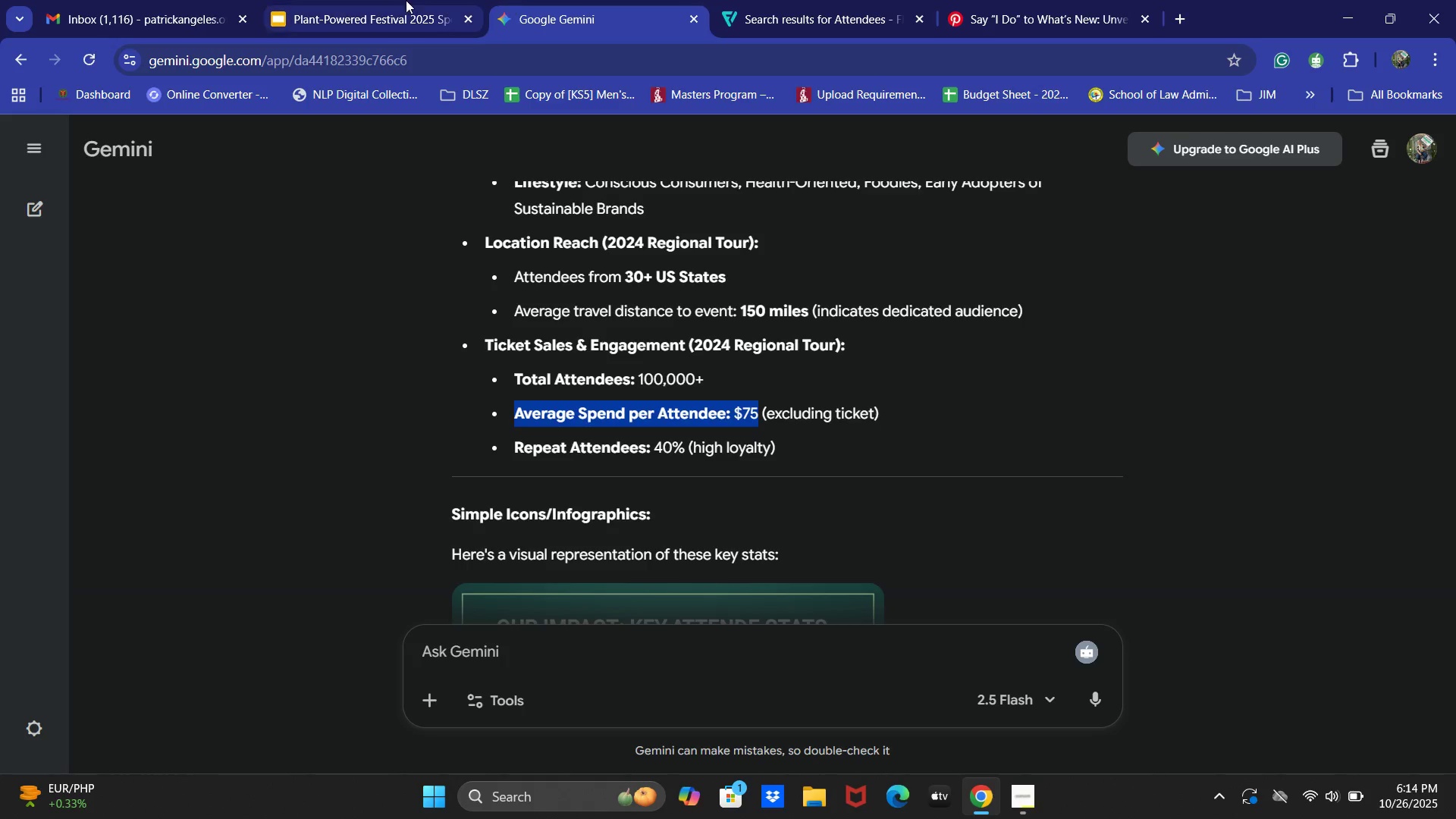 
left_click([403, 0])
 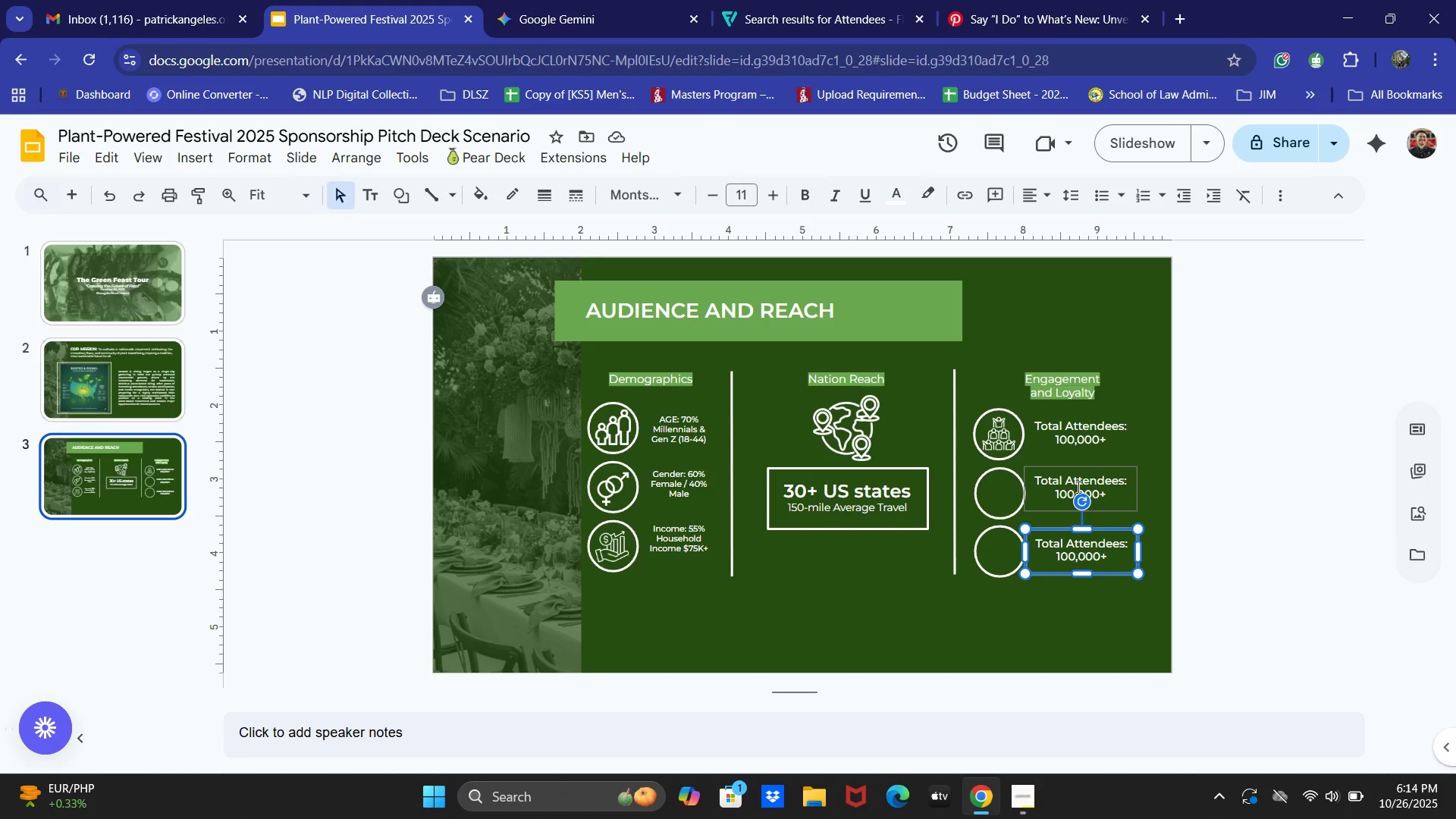 
double_click([1077, 487])
 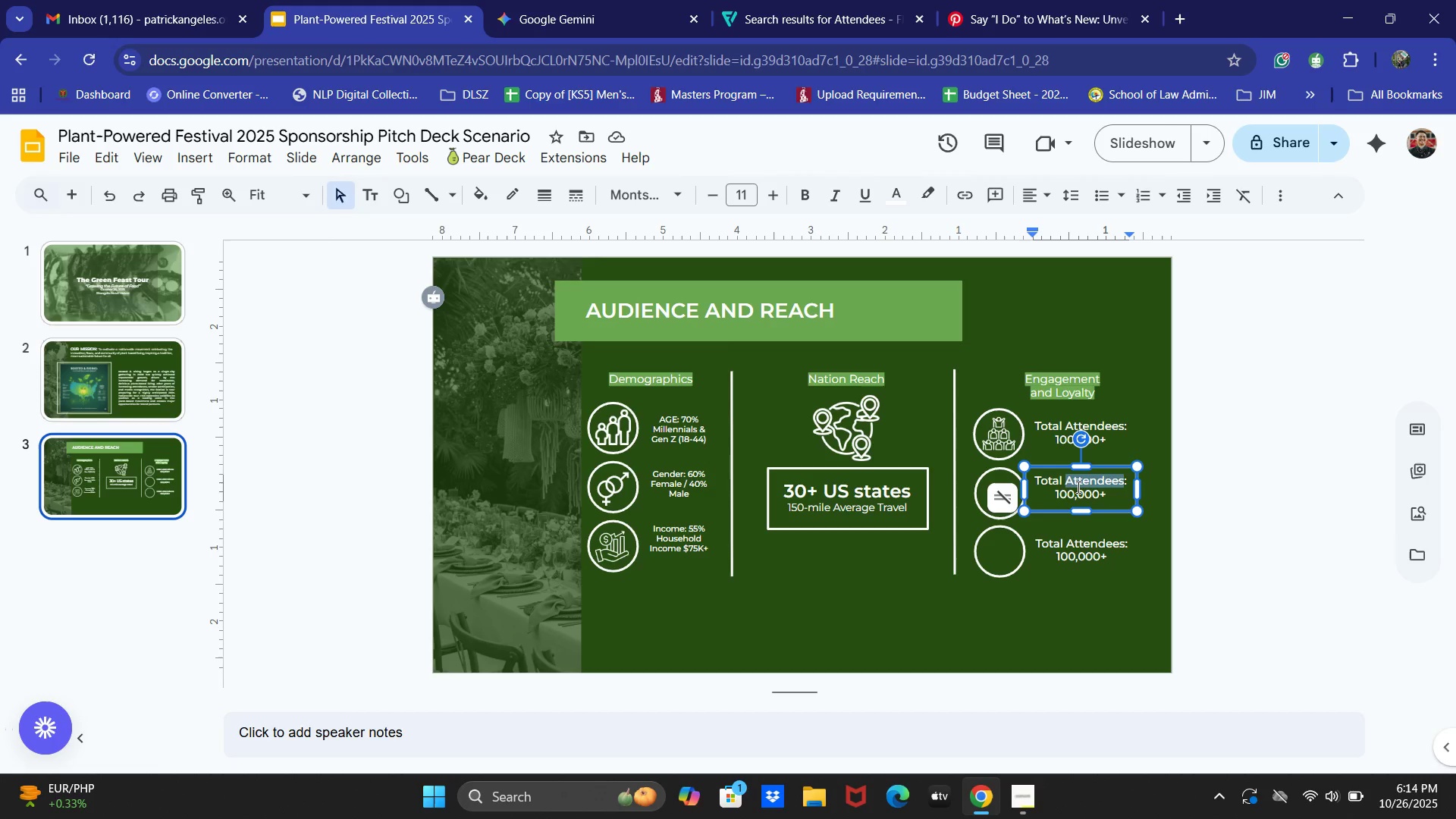 
key(Control+A)
 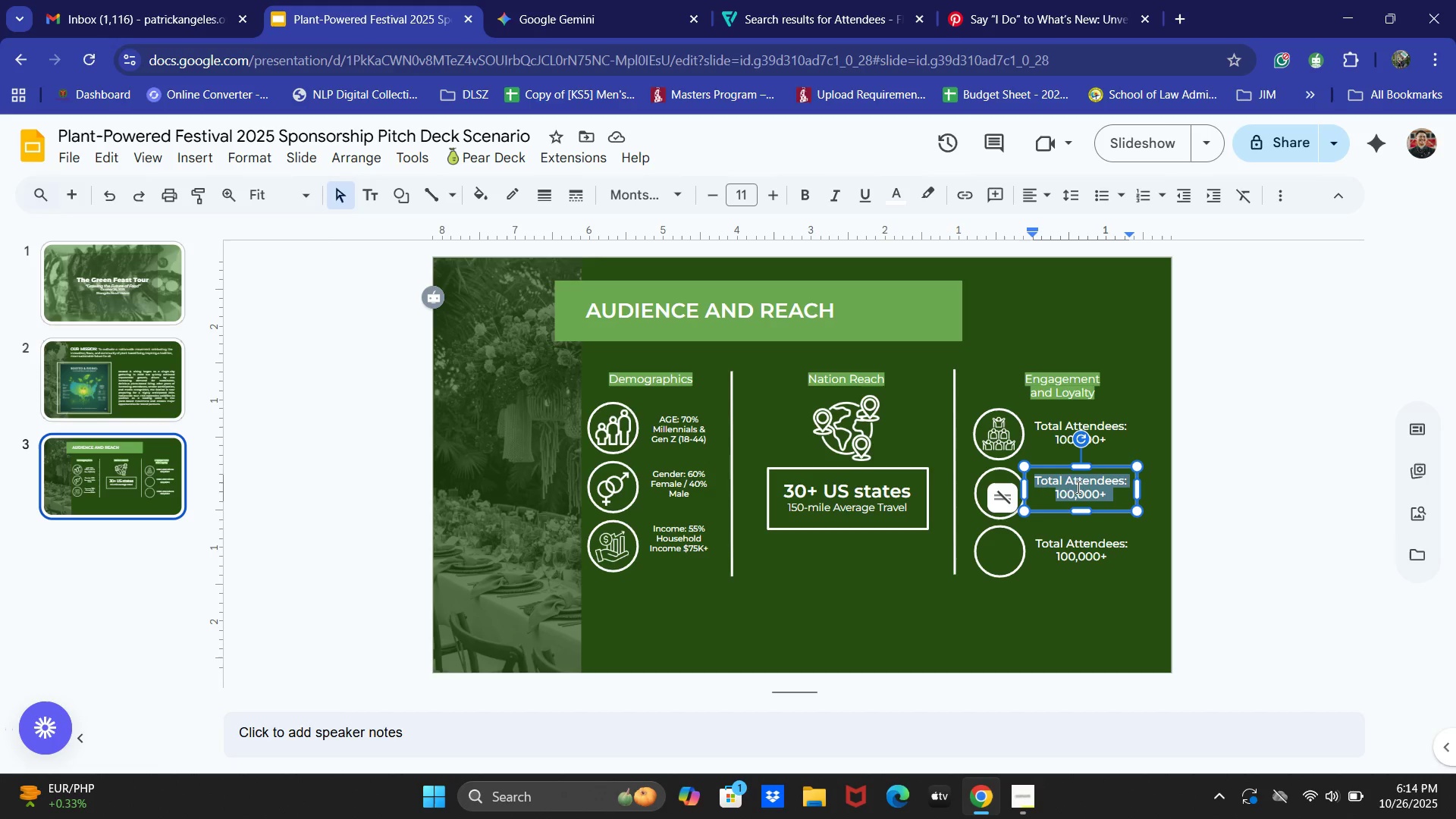 
key(Control+V)
 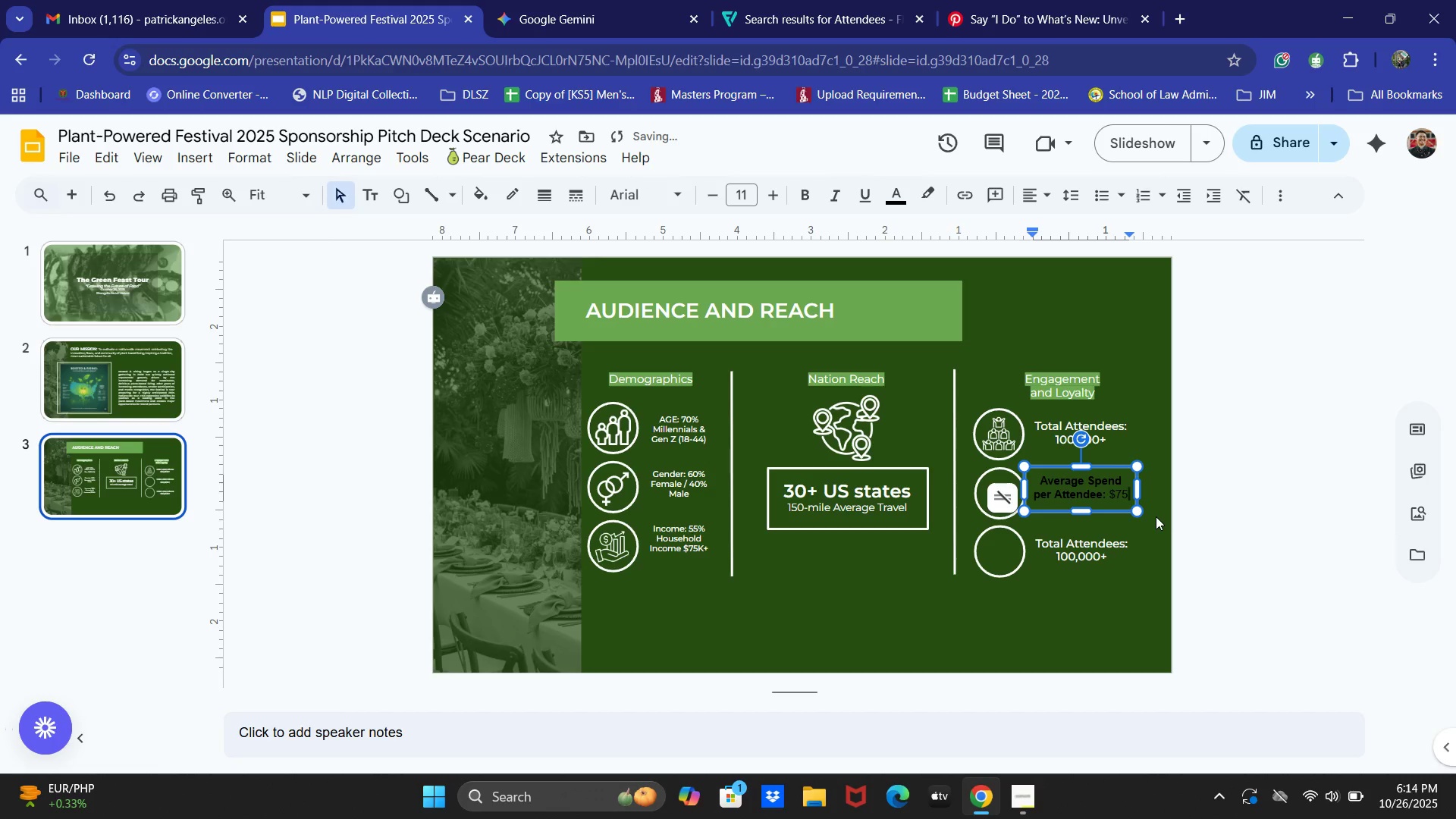 
key(Control+ControlLeft)
 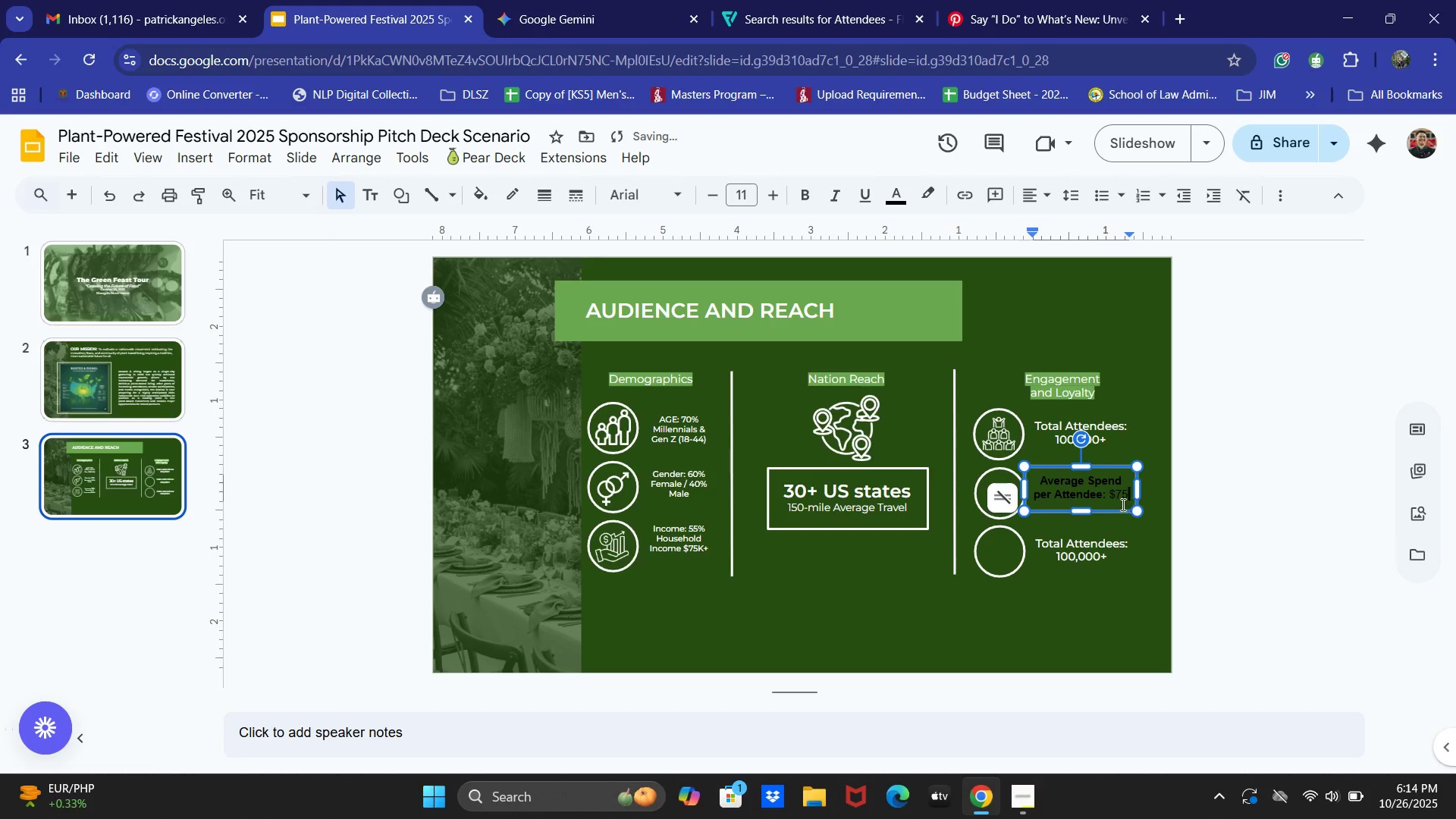 
key(Control+Z)
 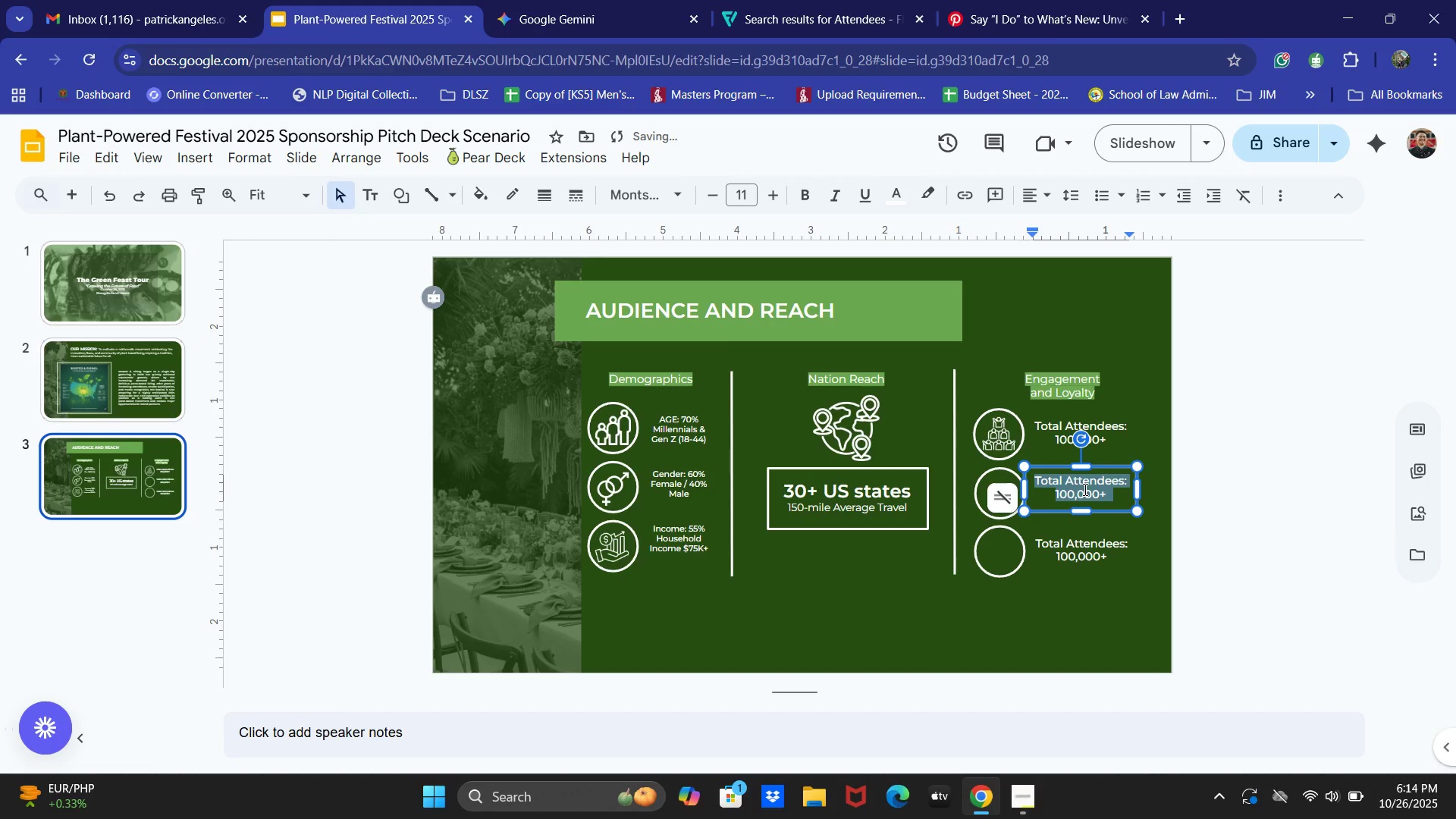 
right_click([1084, 489])
 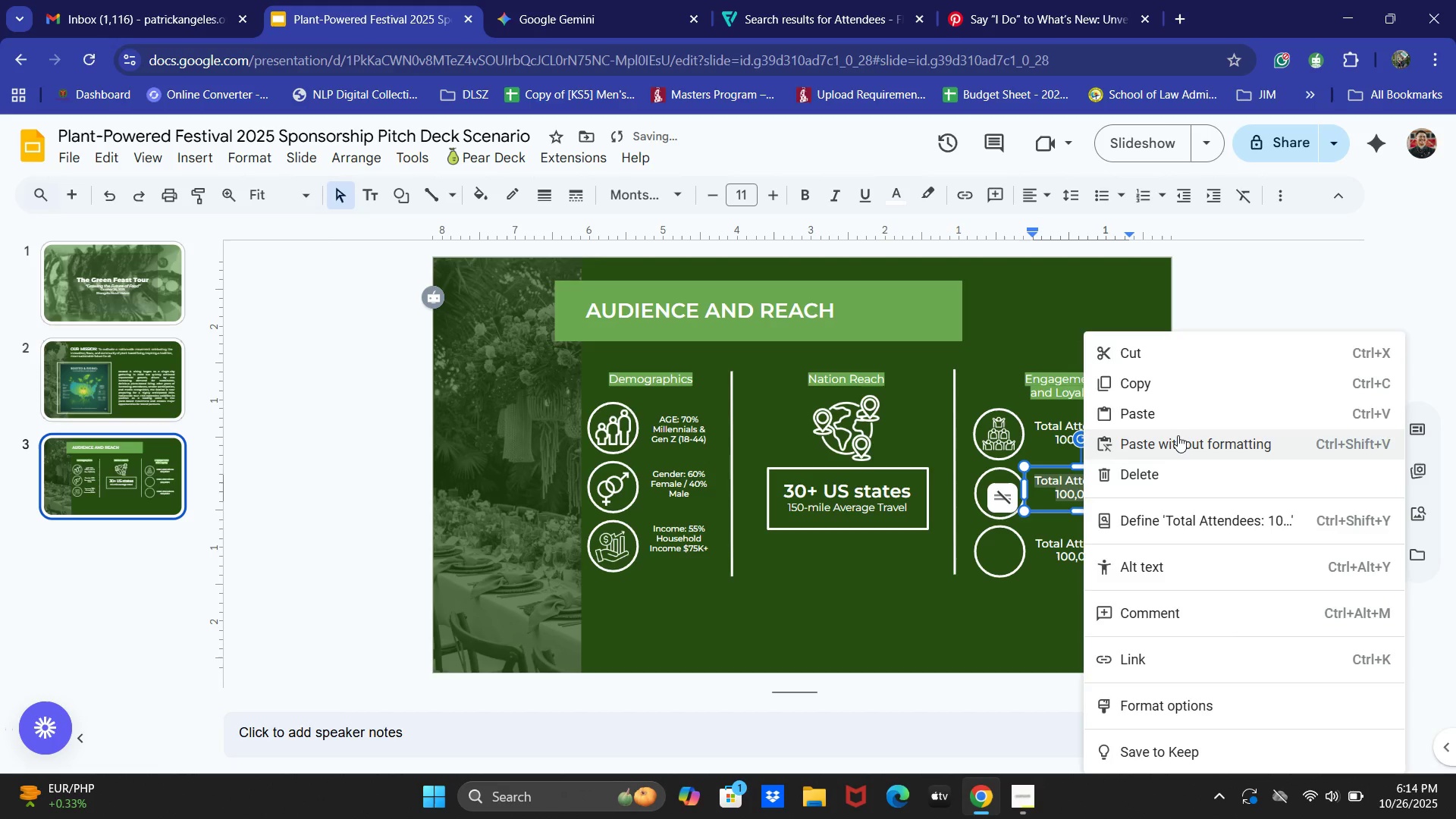 
left_click([1178, 439])
 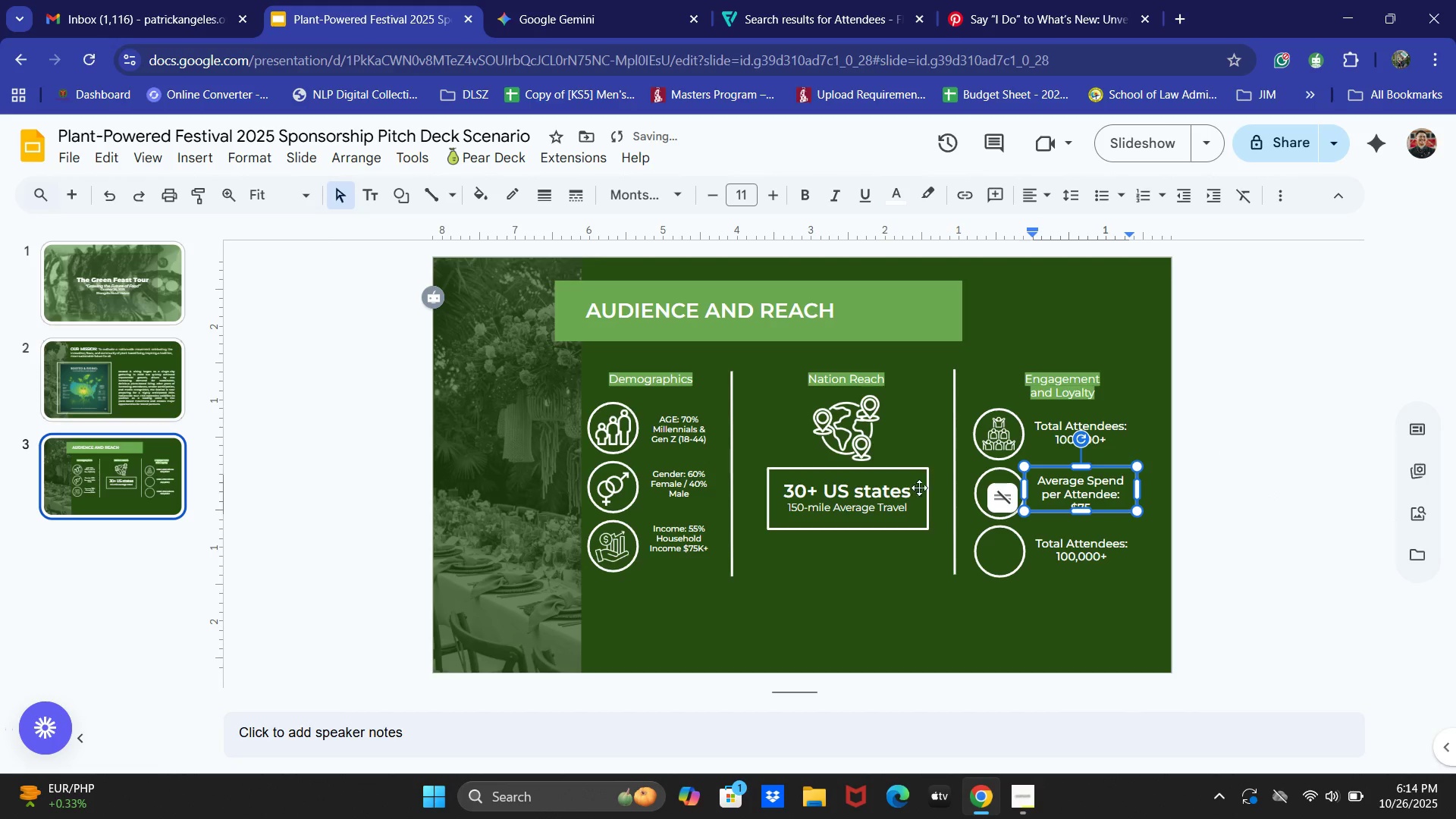 
left_click([601, 0])
 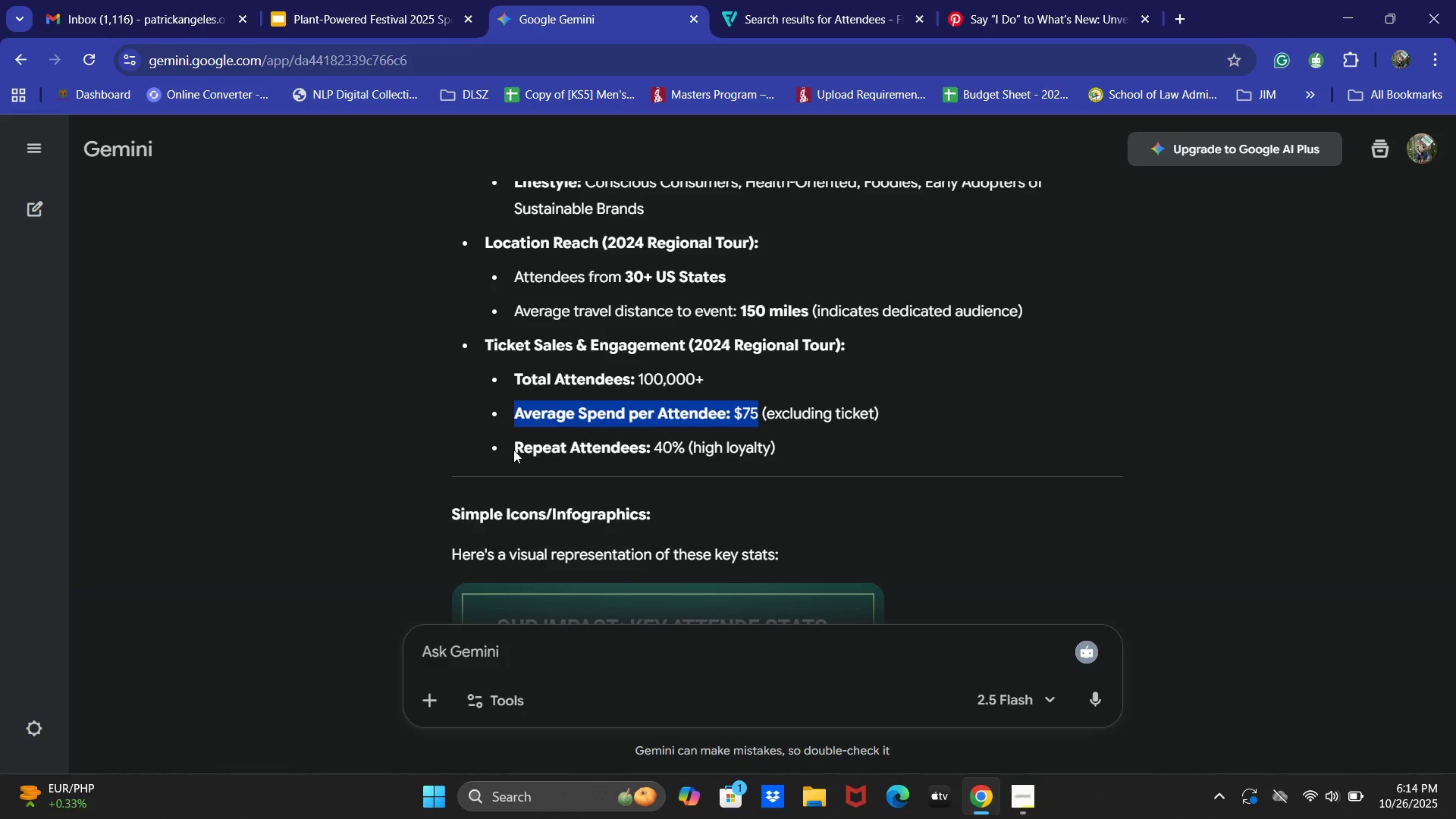 
left_click_drag(start_coordinate=[507, 447], to_coordinate=[682, 441])
 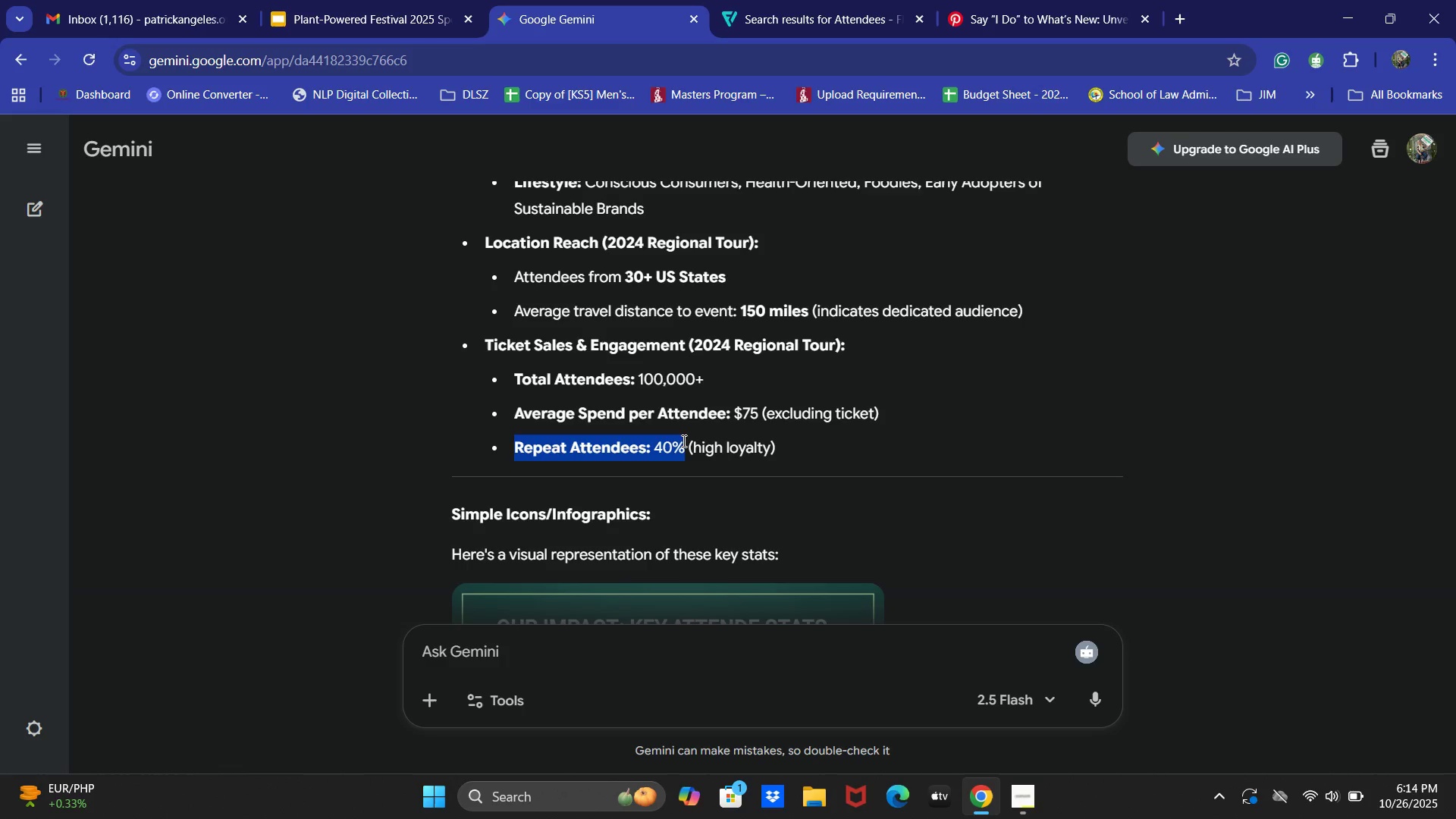 
key(Control+C)
 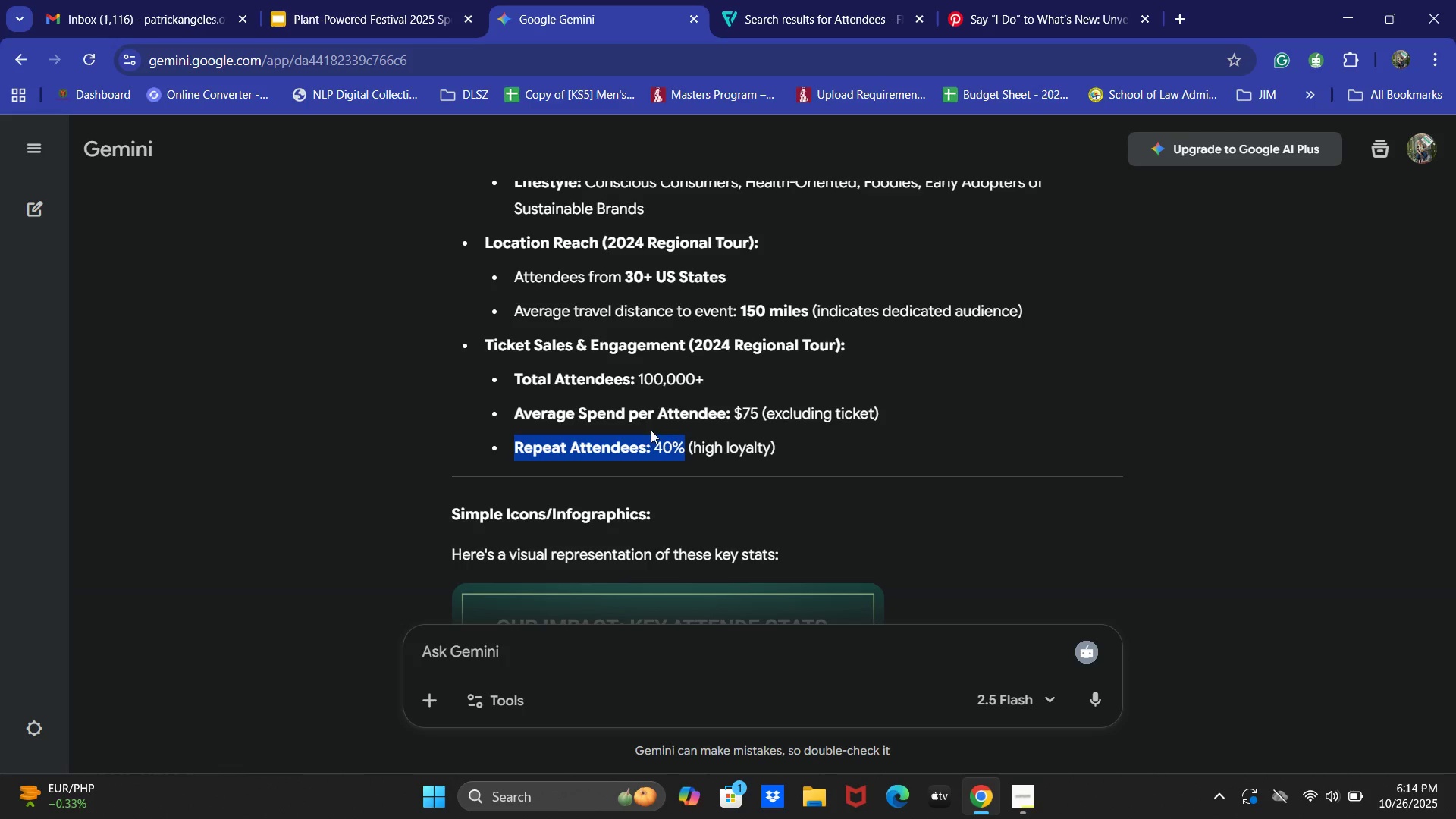 
key(Control+C)
 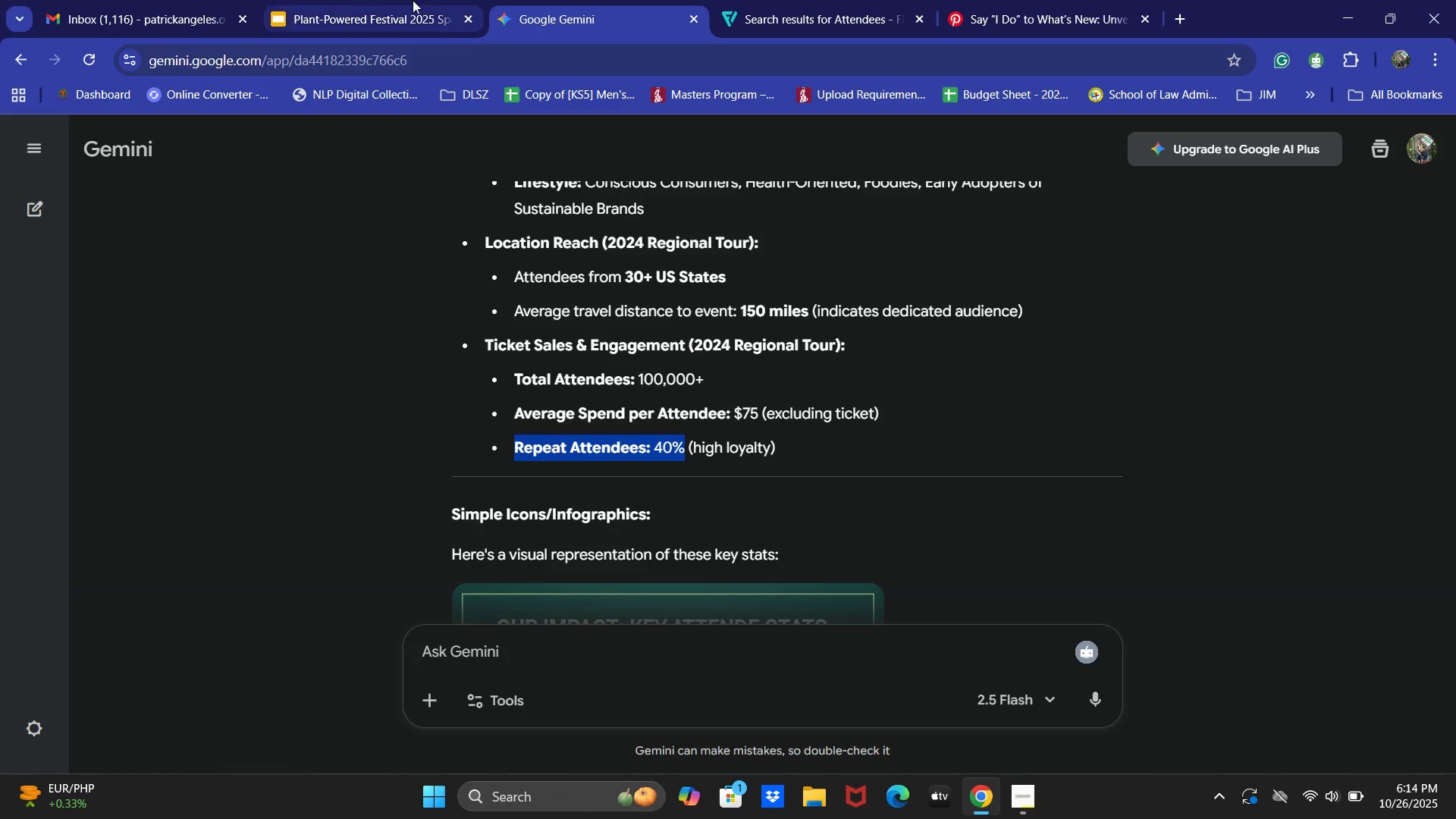 
left_click([413, 0])
 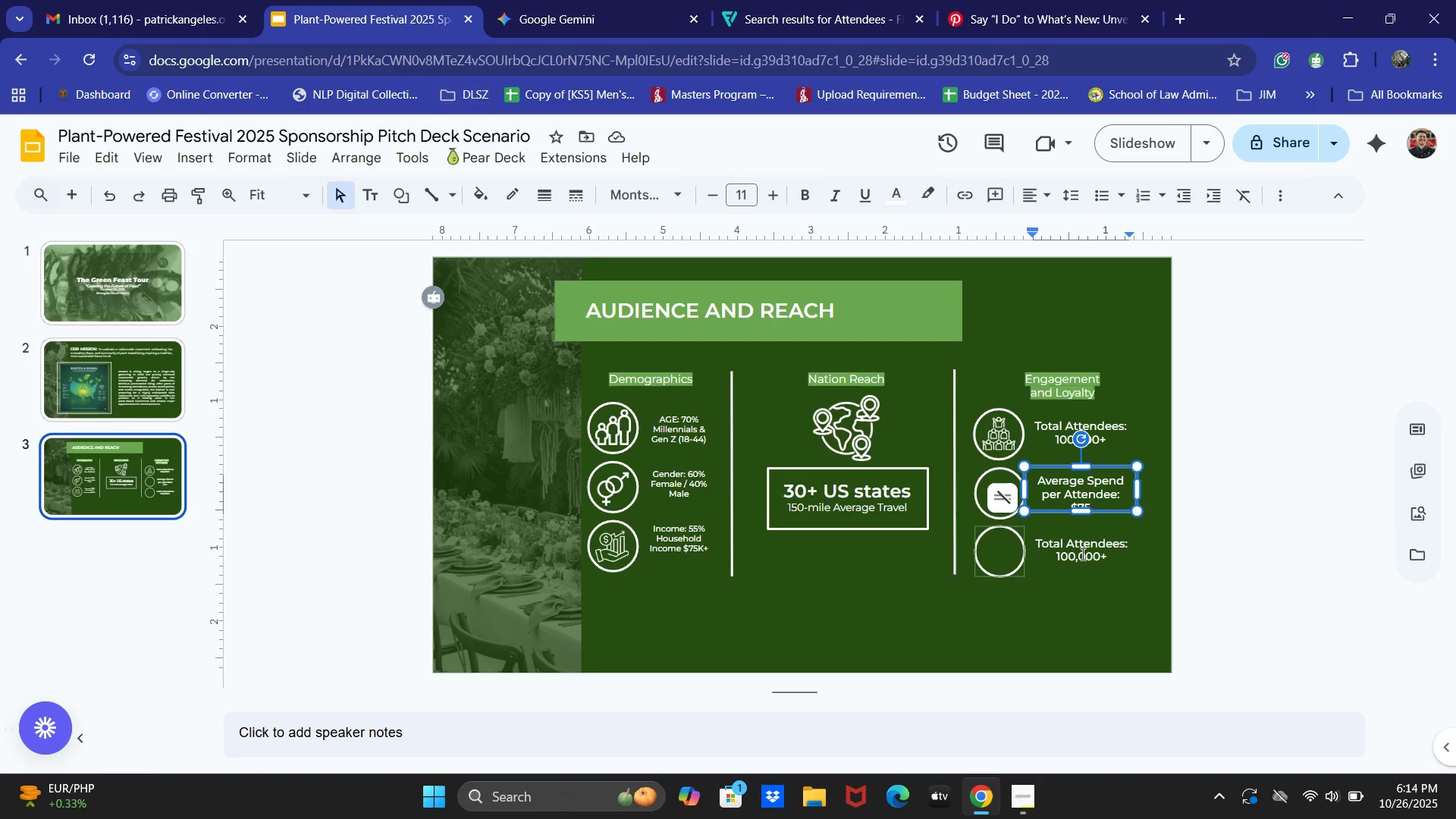 
double_click([1091, 554])
 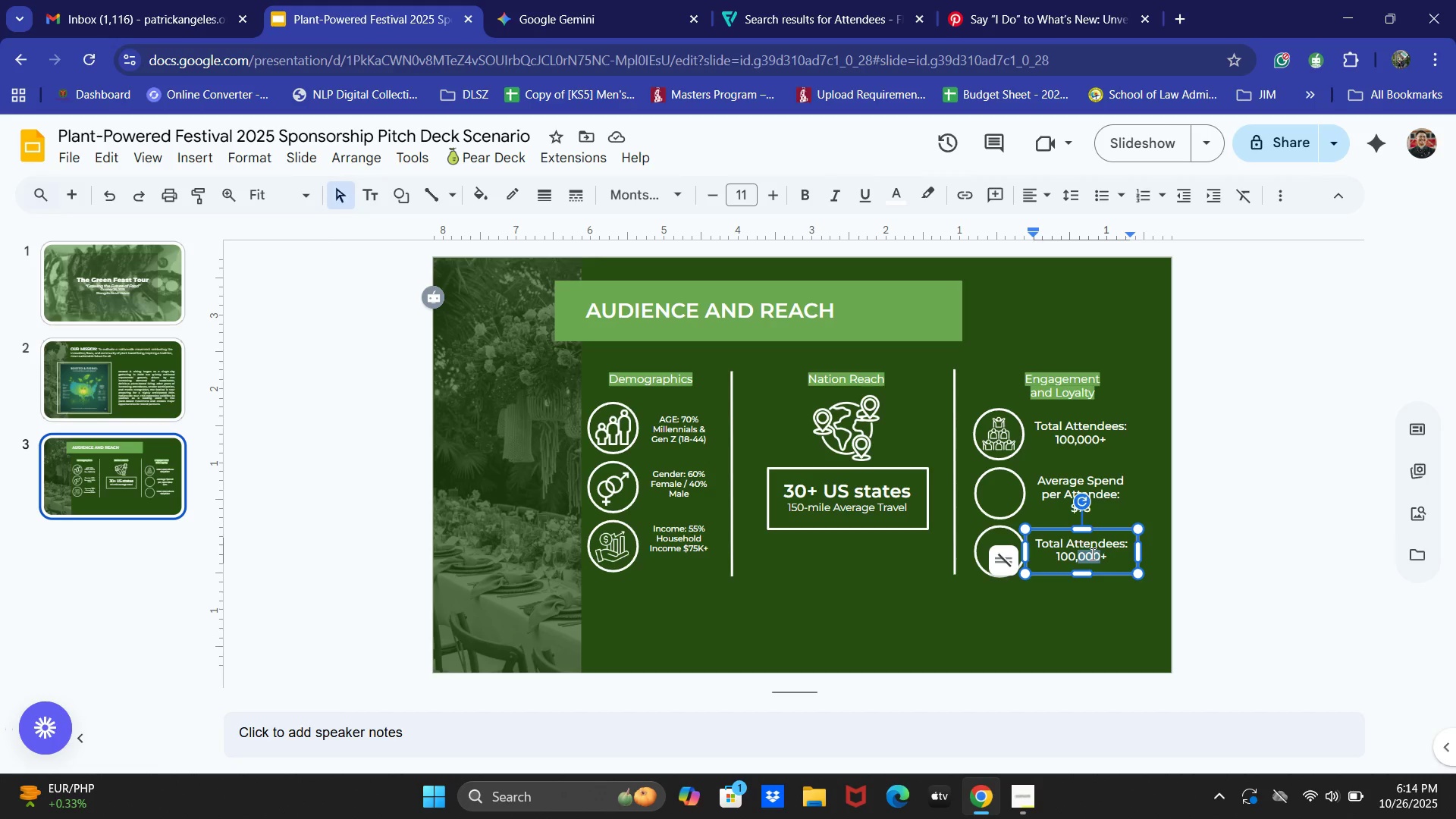 
key(Control+A)
 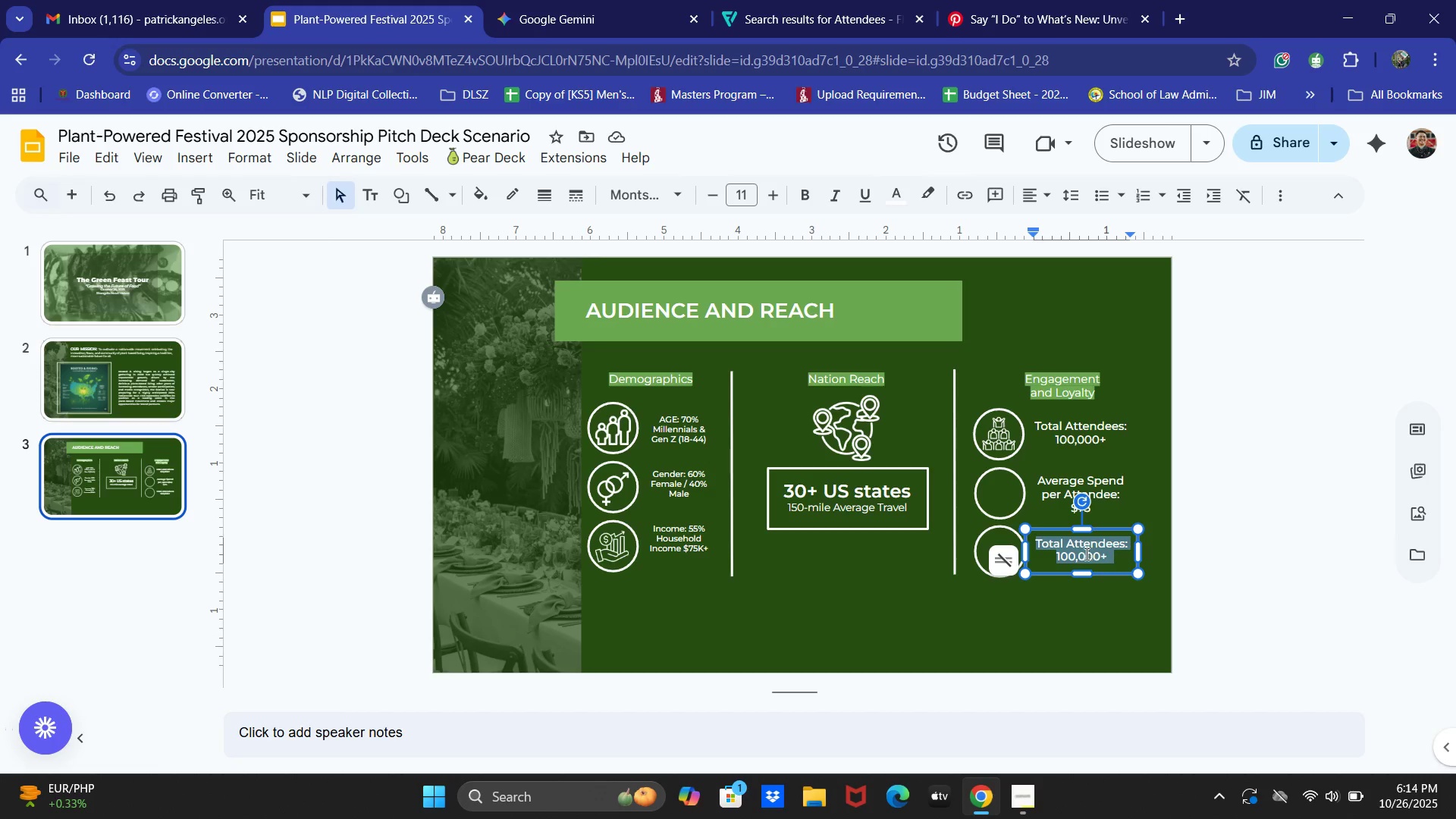 
key(Control+V)
 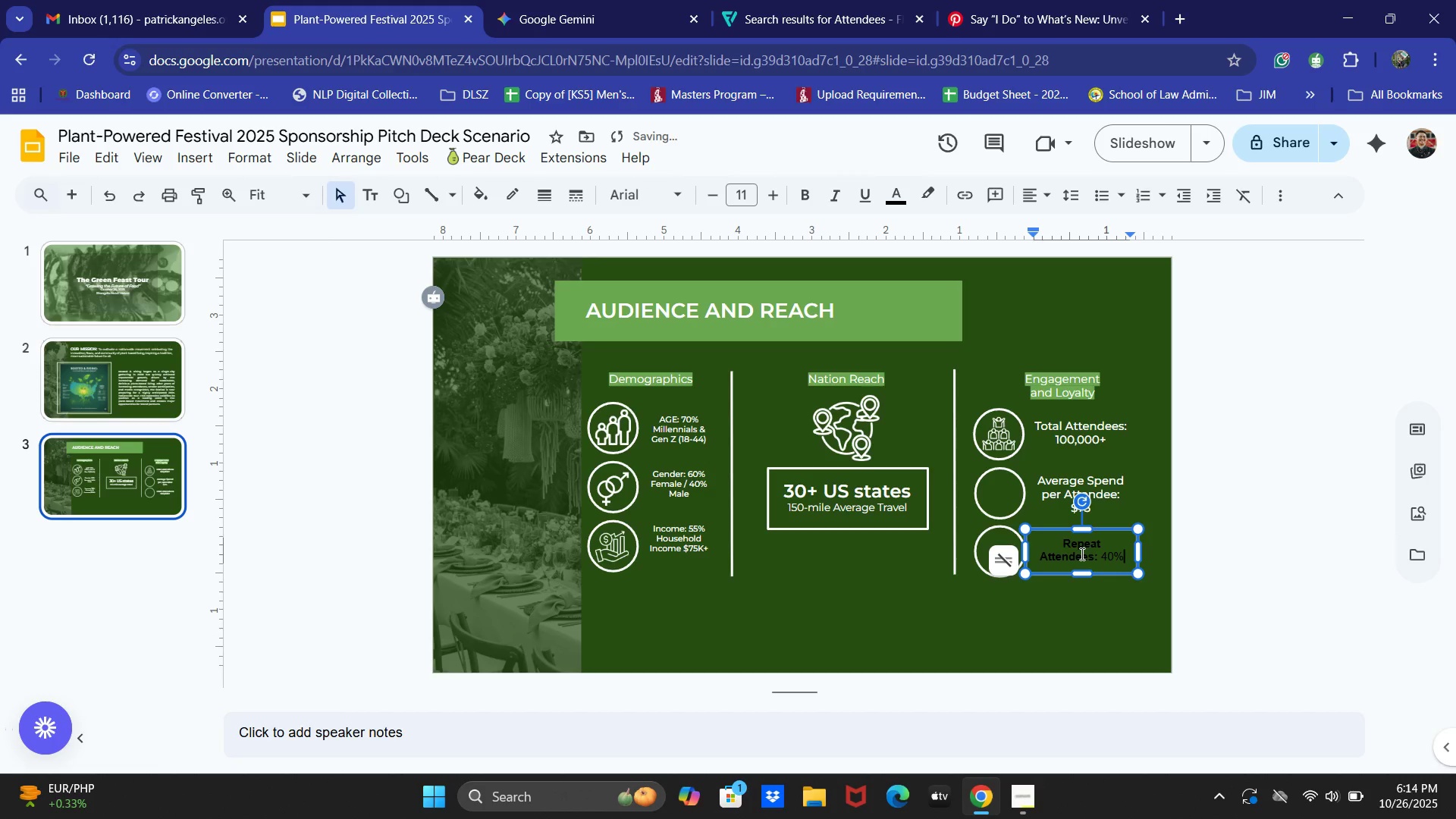 
key(Control+Z)
 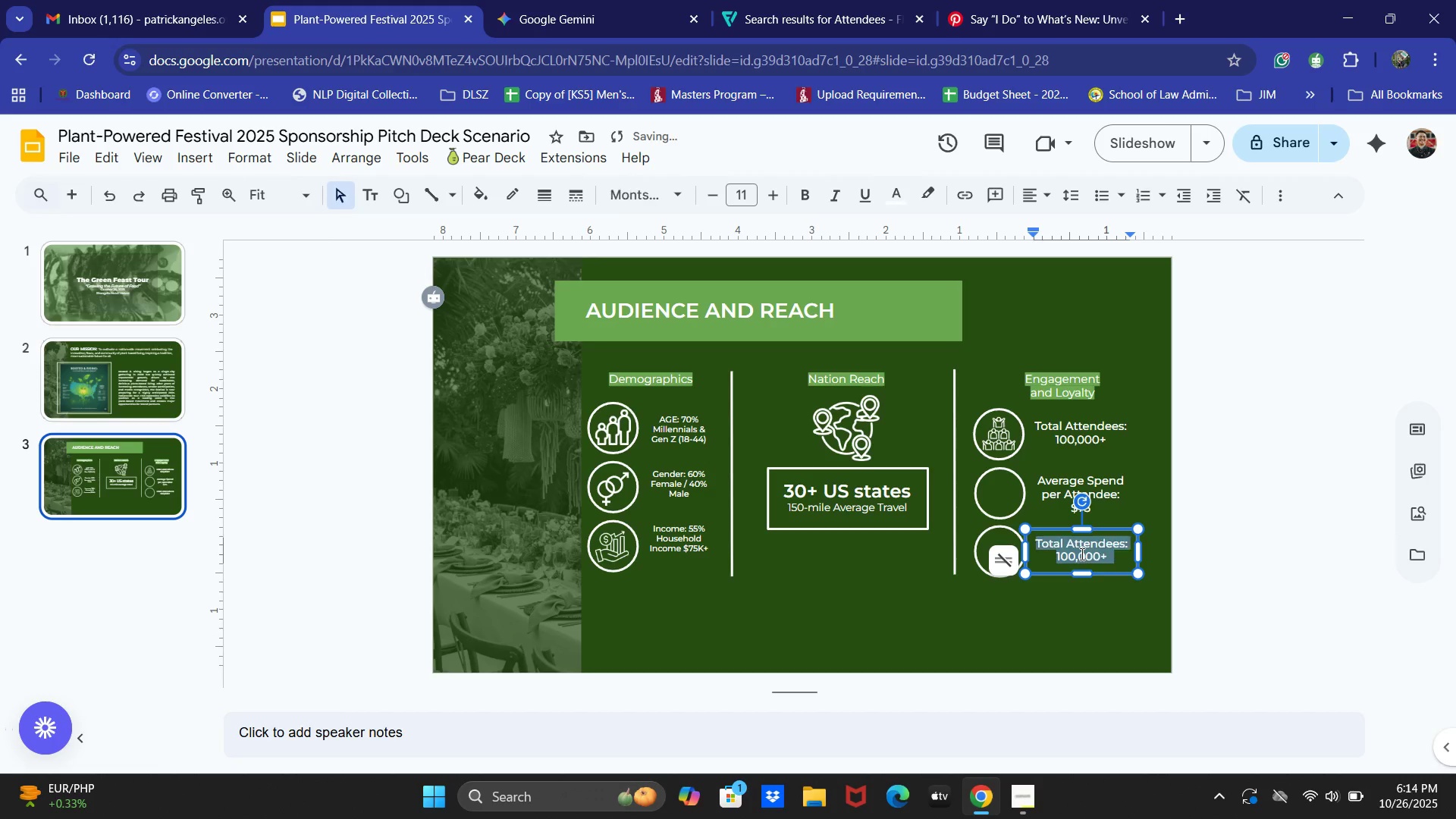 
right_click([1081, 554])
 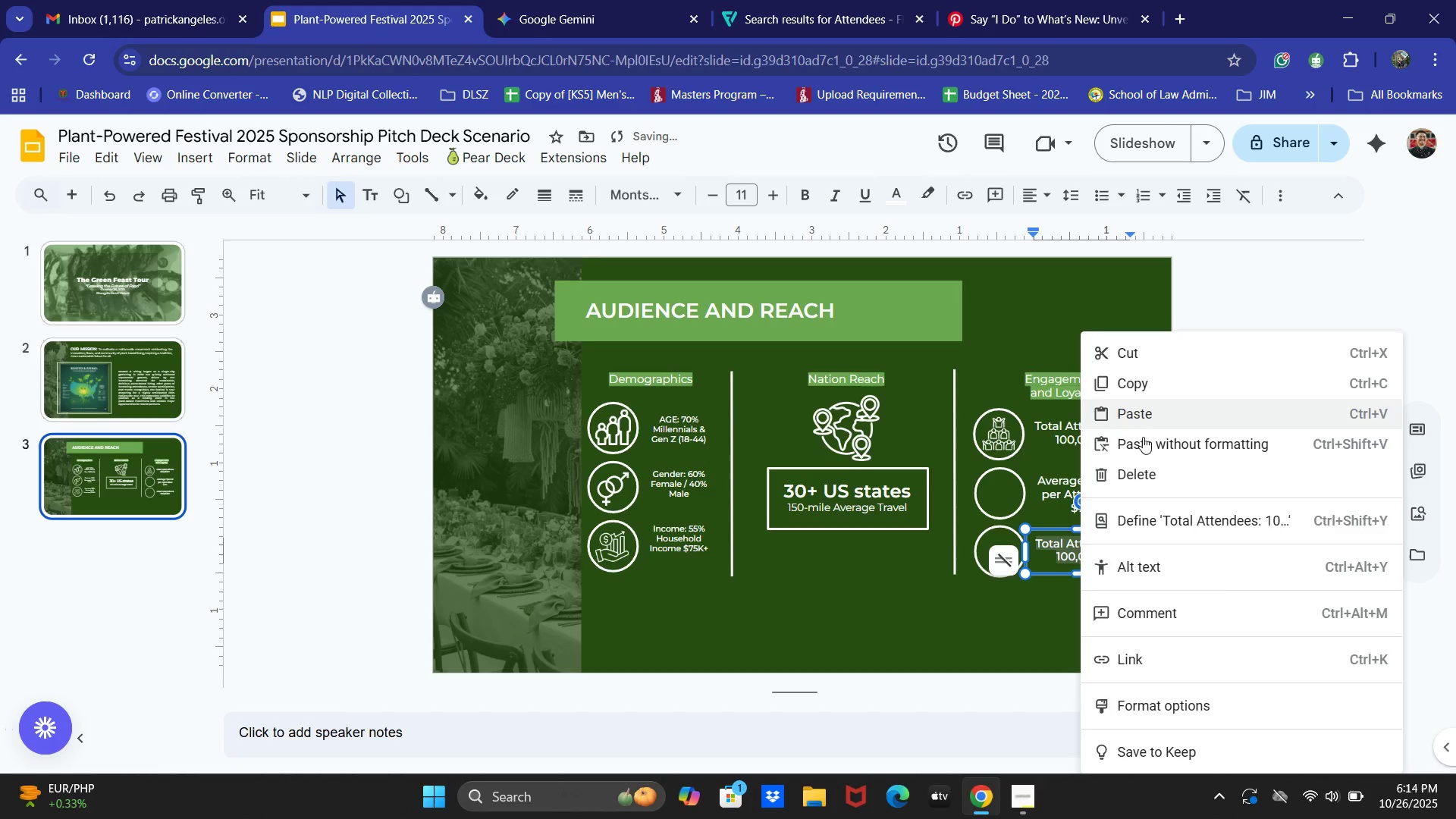 
left_click([1147, 447])
 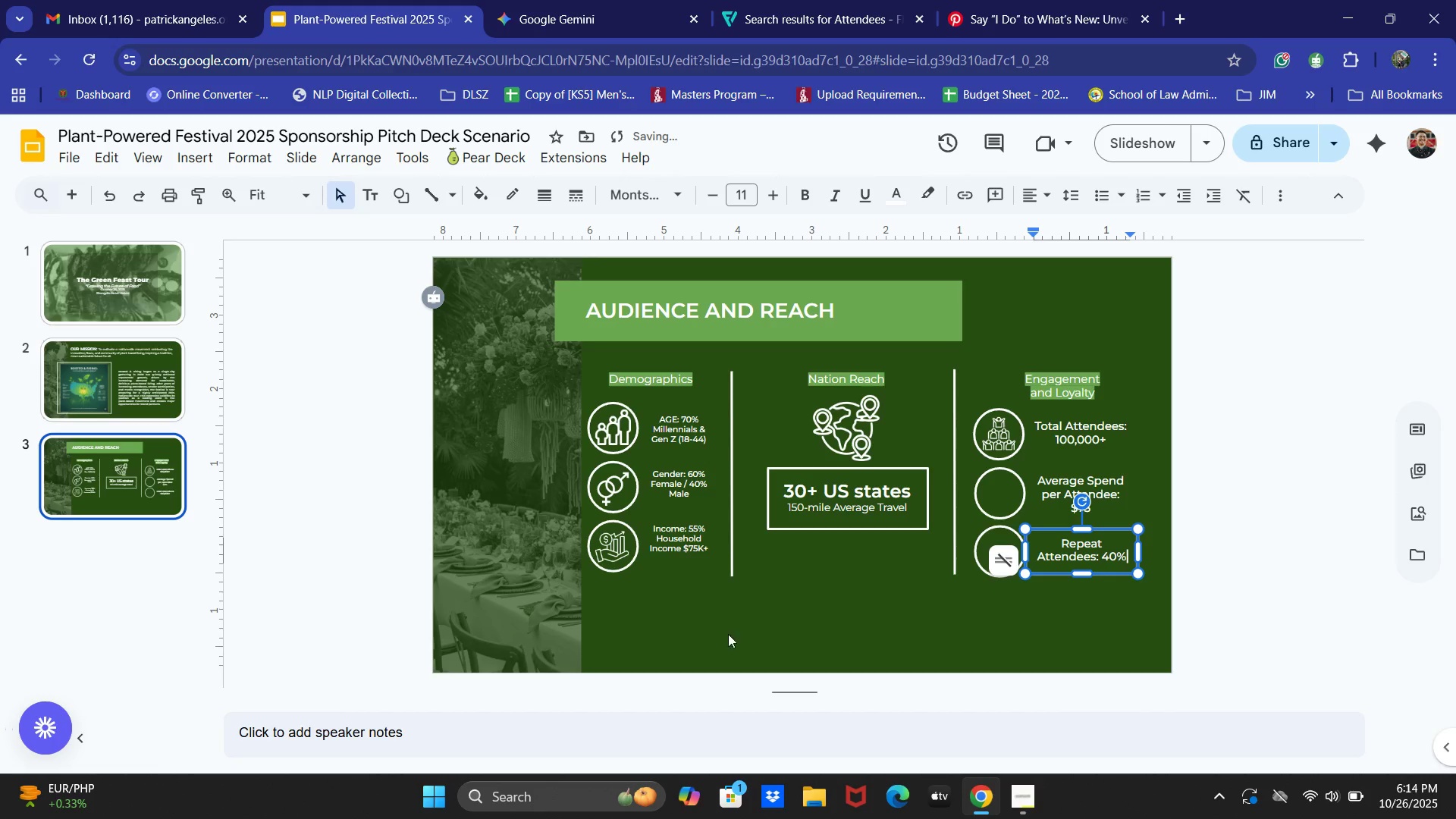 
left_click([752, 641])
 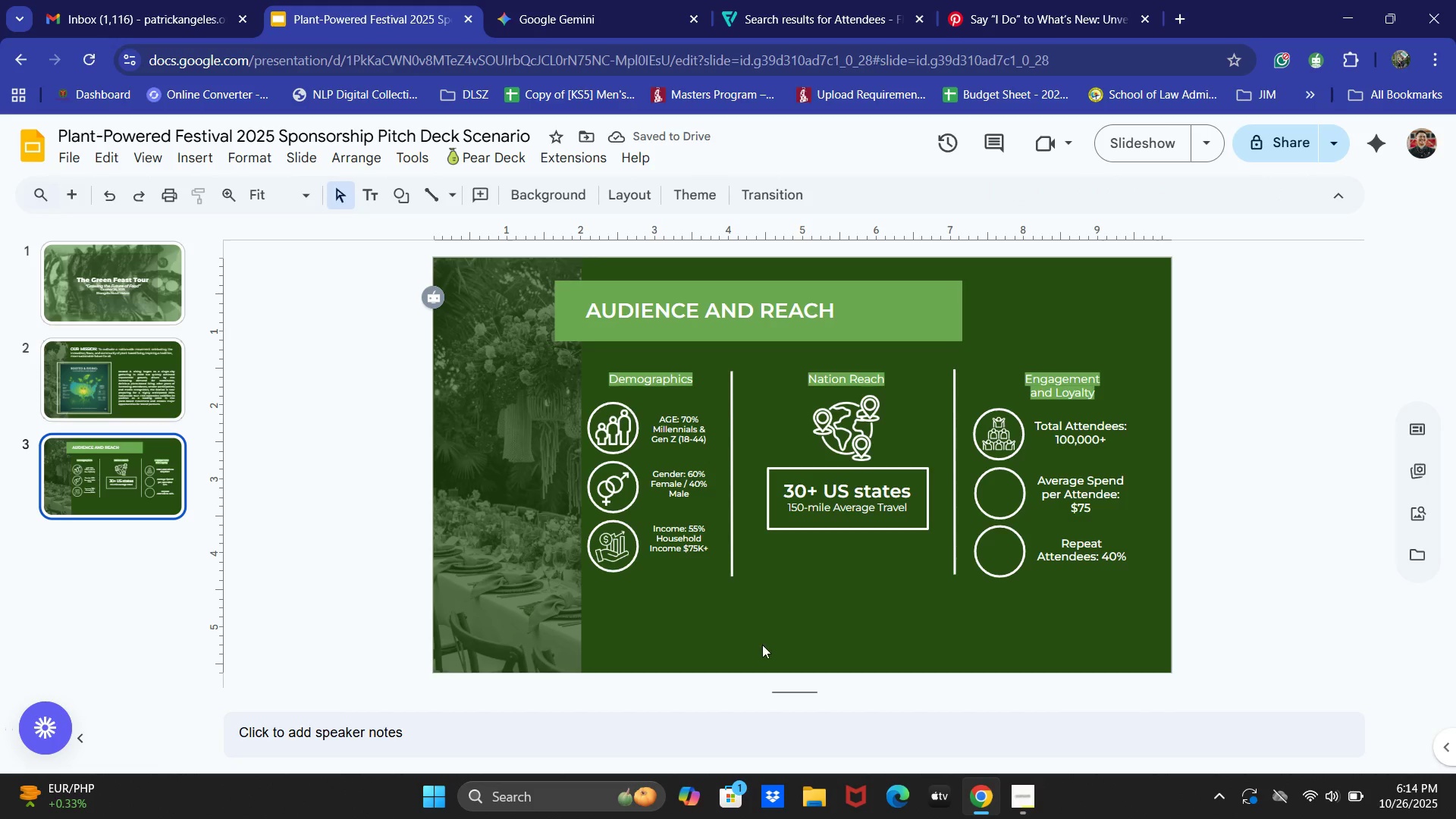 
left_click([797, 0])
 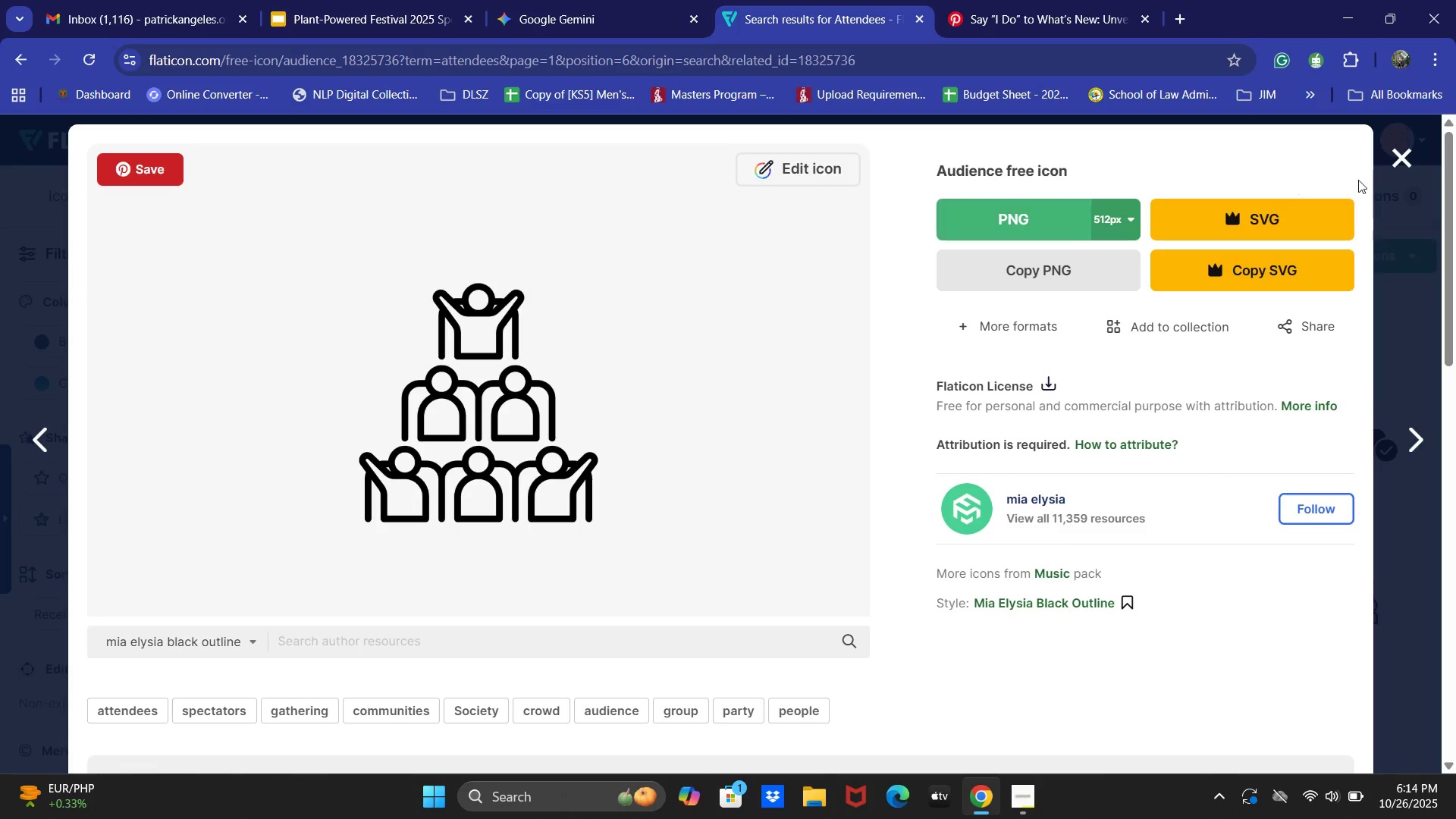 
left_click([1420, 154])
 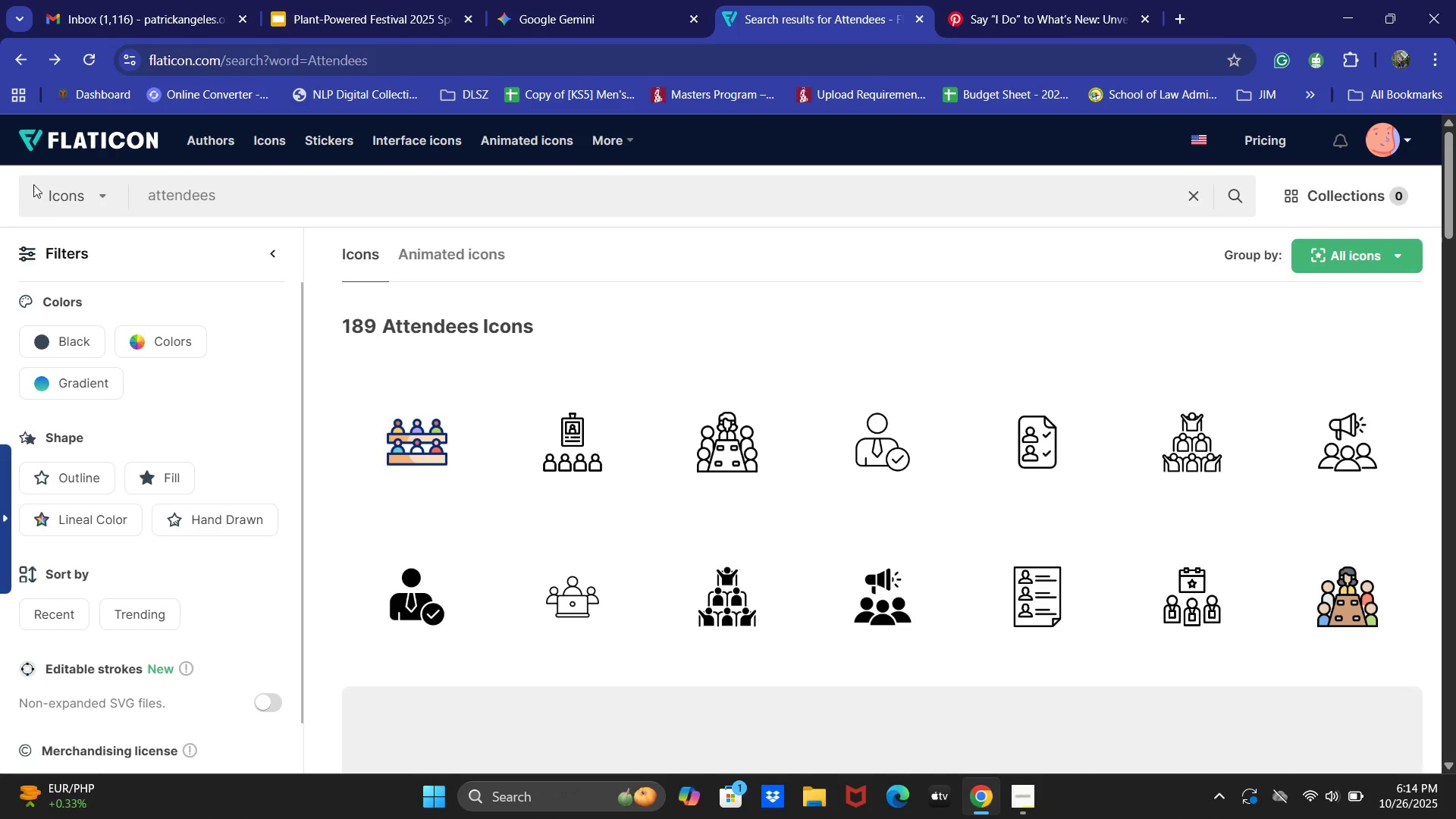 
left_click([200, 199])
 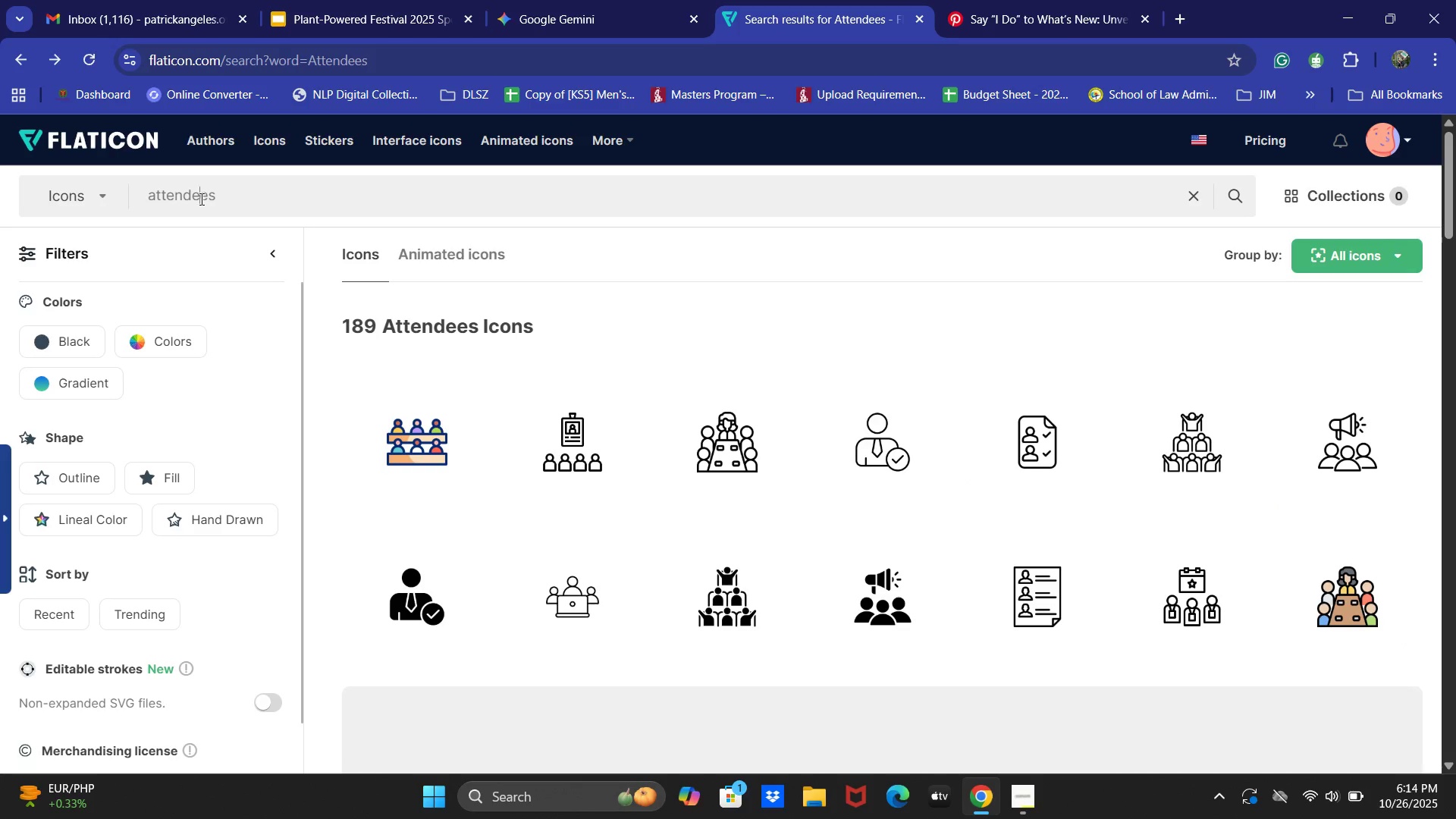 
key(Control+ControlLeft)
 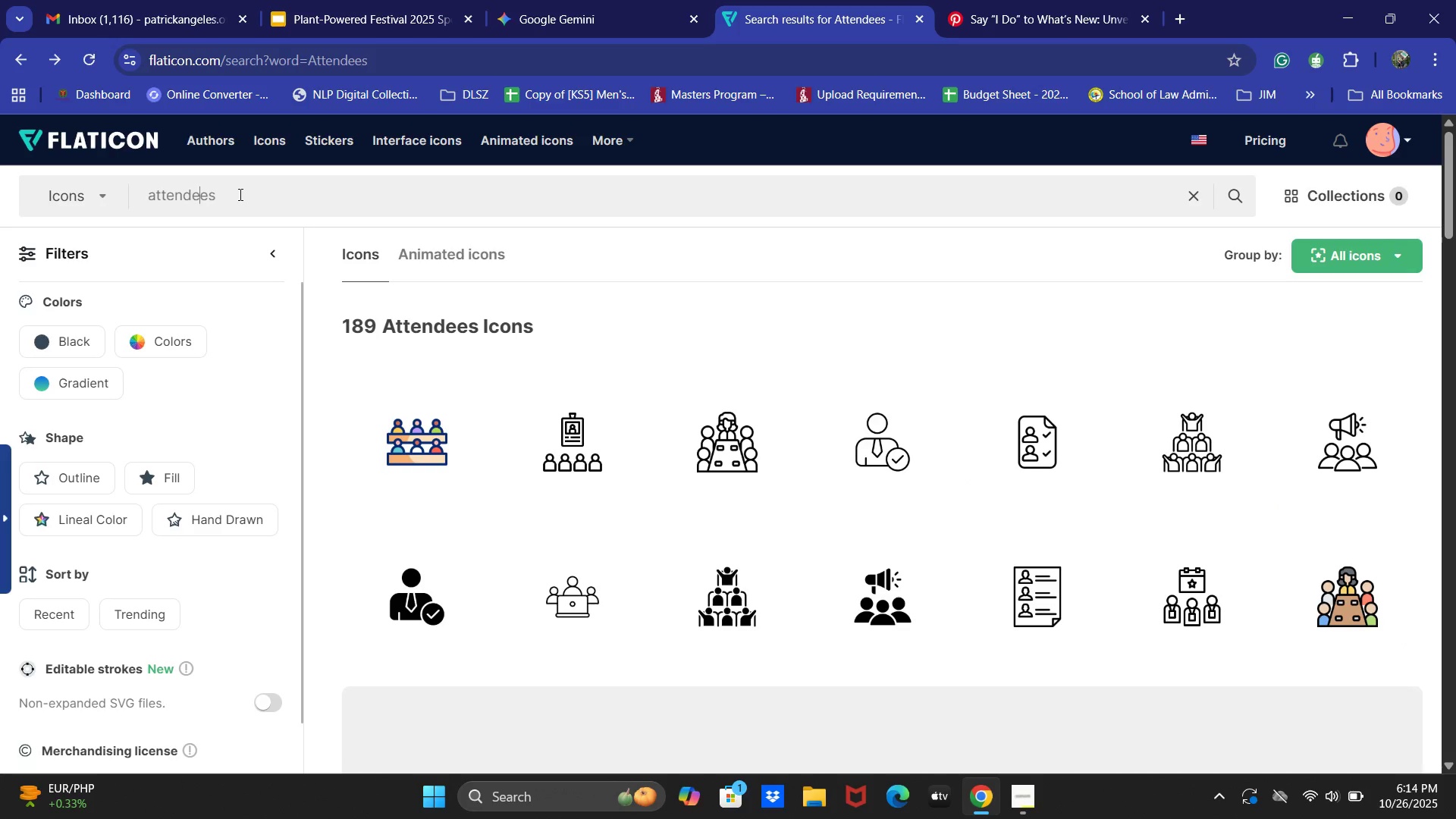 
key(Control+A)
 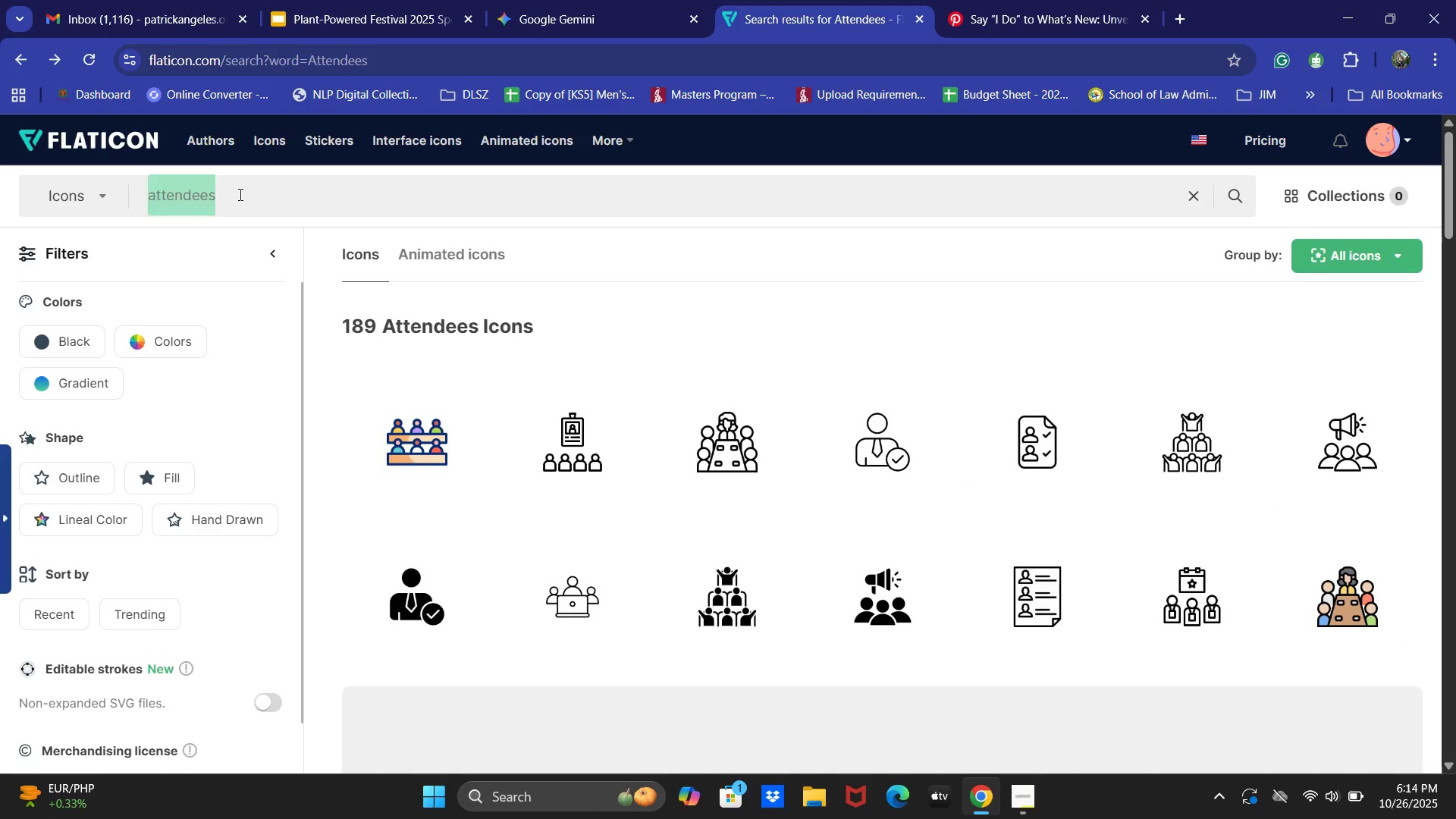 
type(sped)
key(Backspace)
type(nd)
 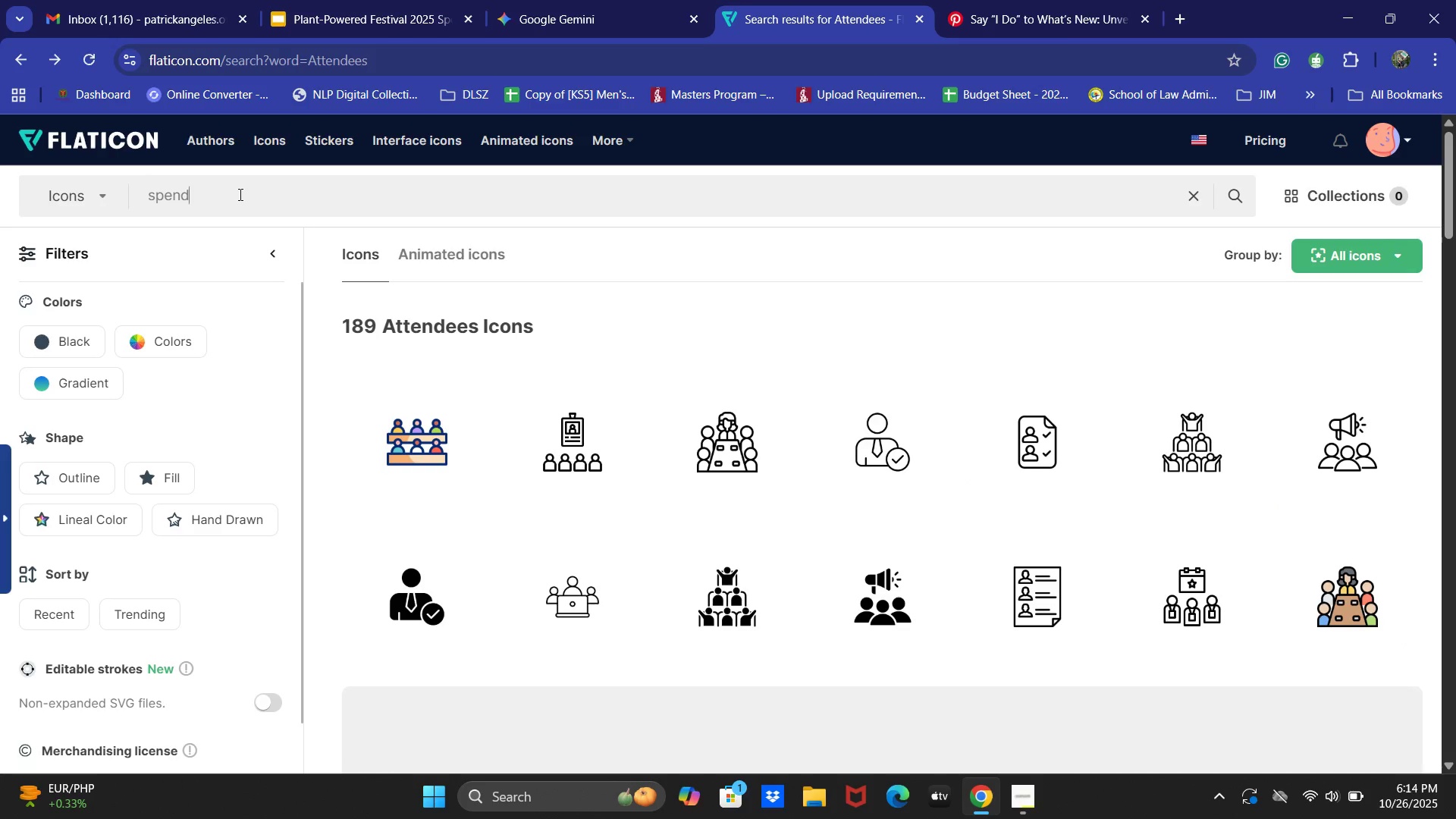 
key(Enter)
 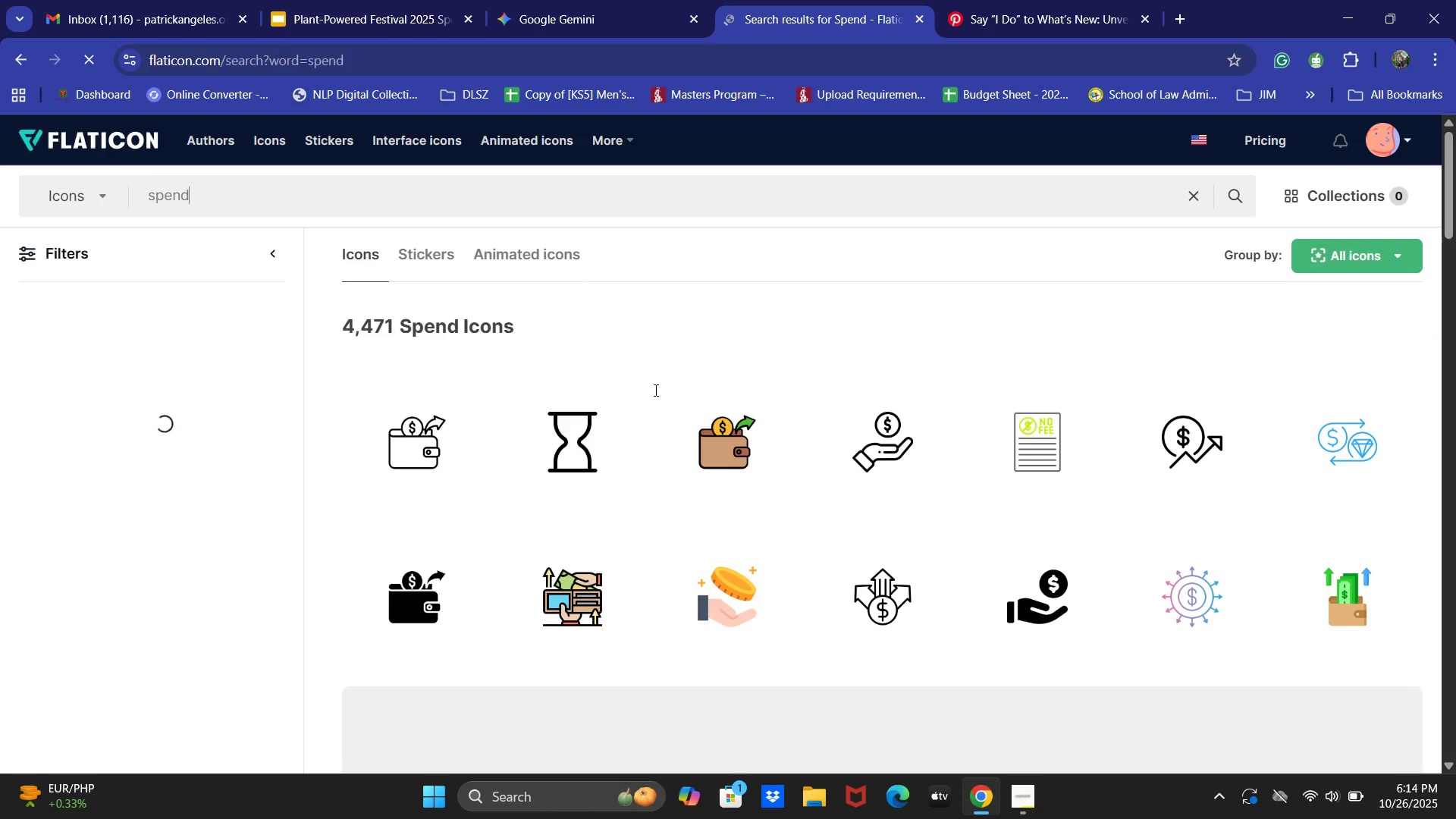 
wait(5.13)
 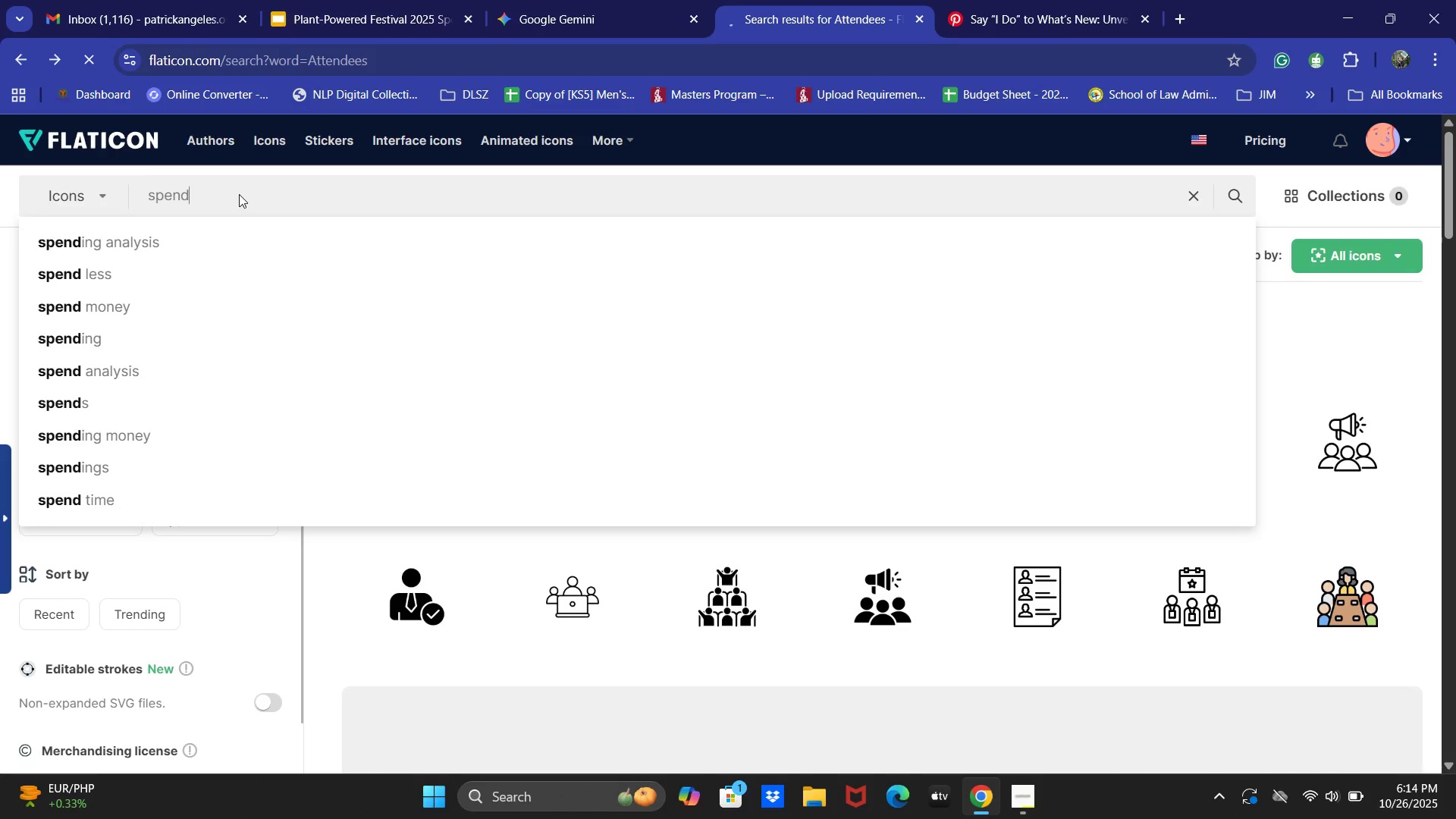 
left_click([426, 430])
 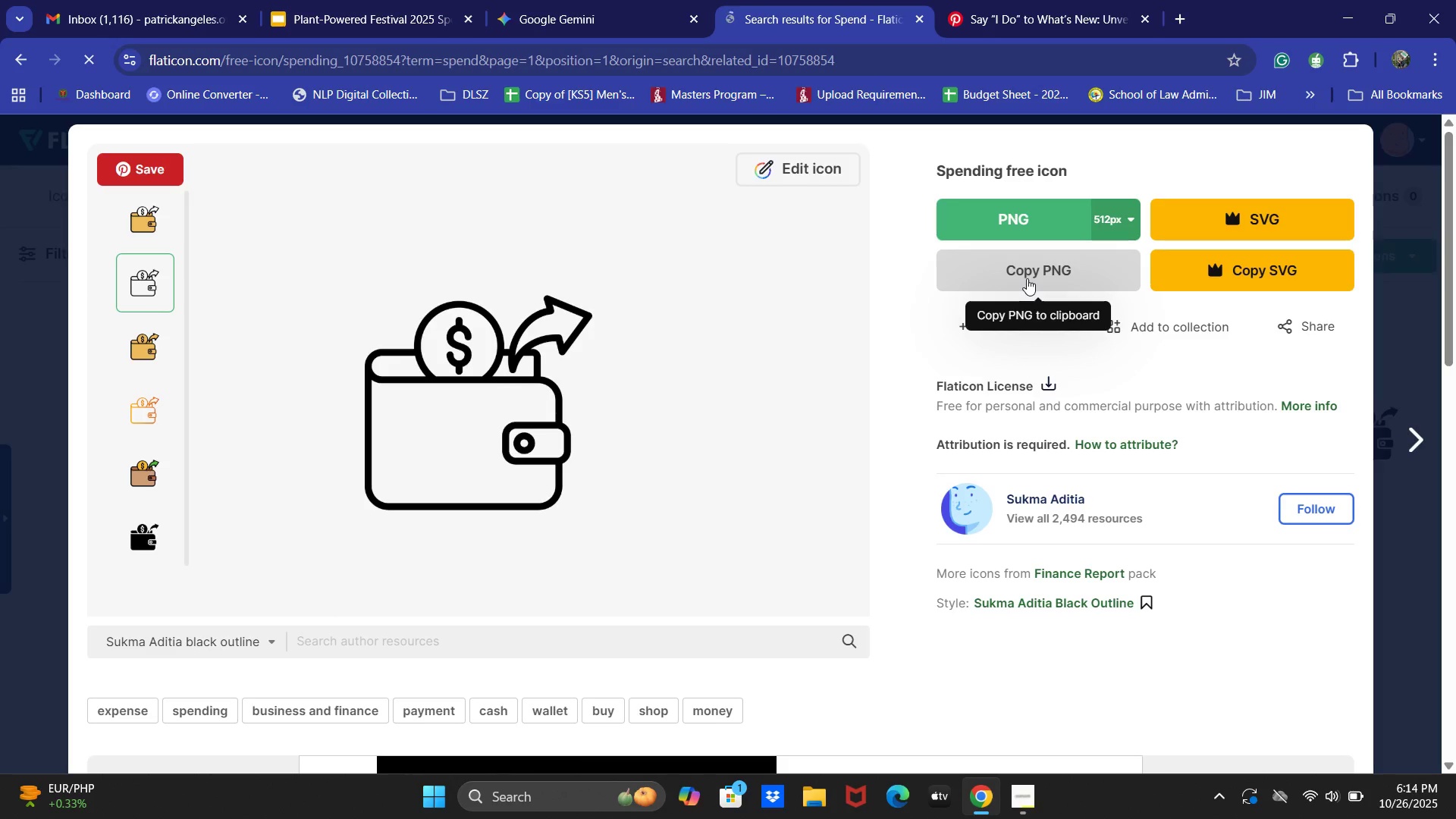 
wait(5.54)
 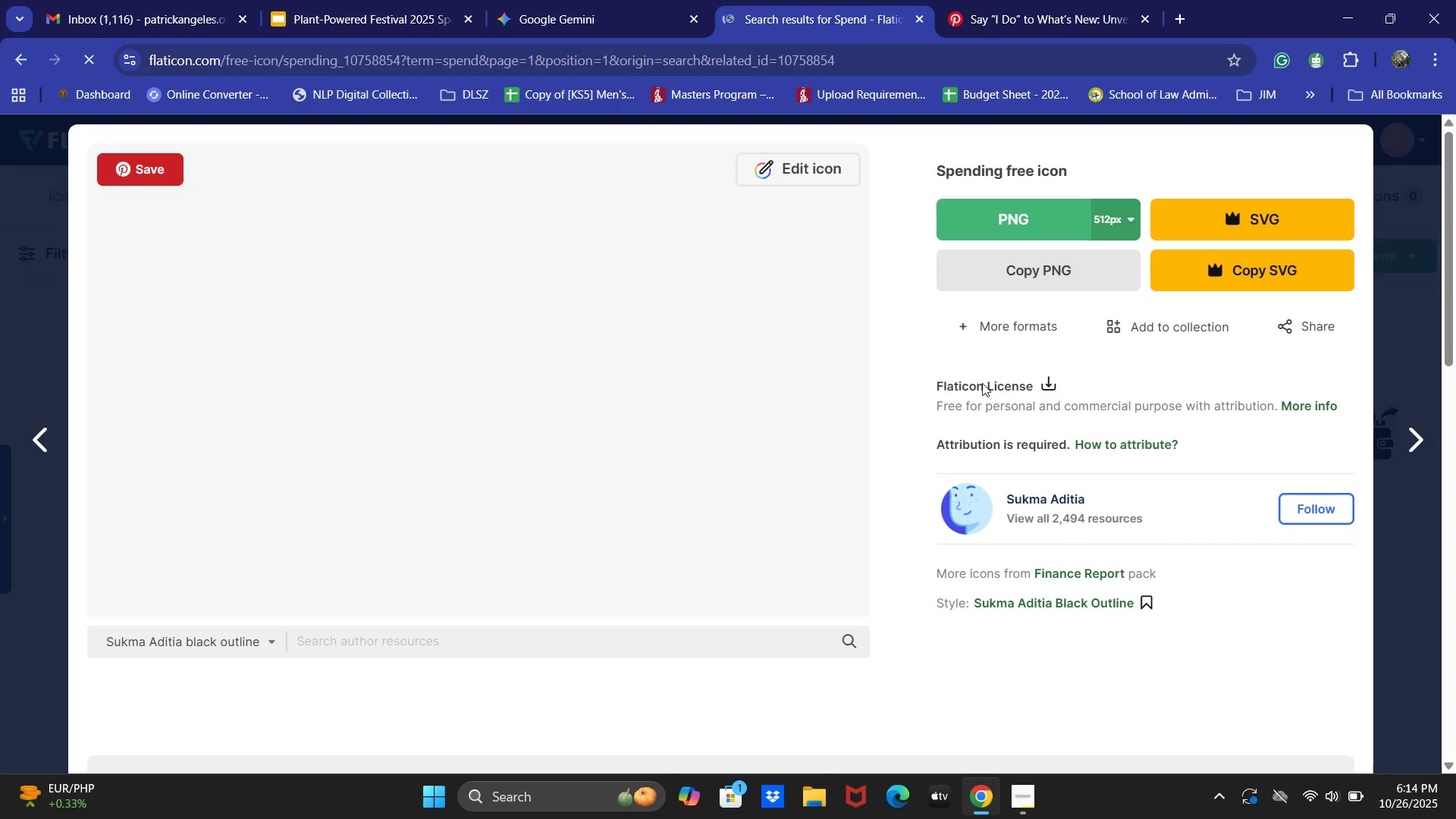 
left_click([1026, 272])
 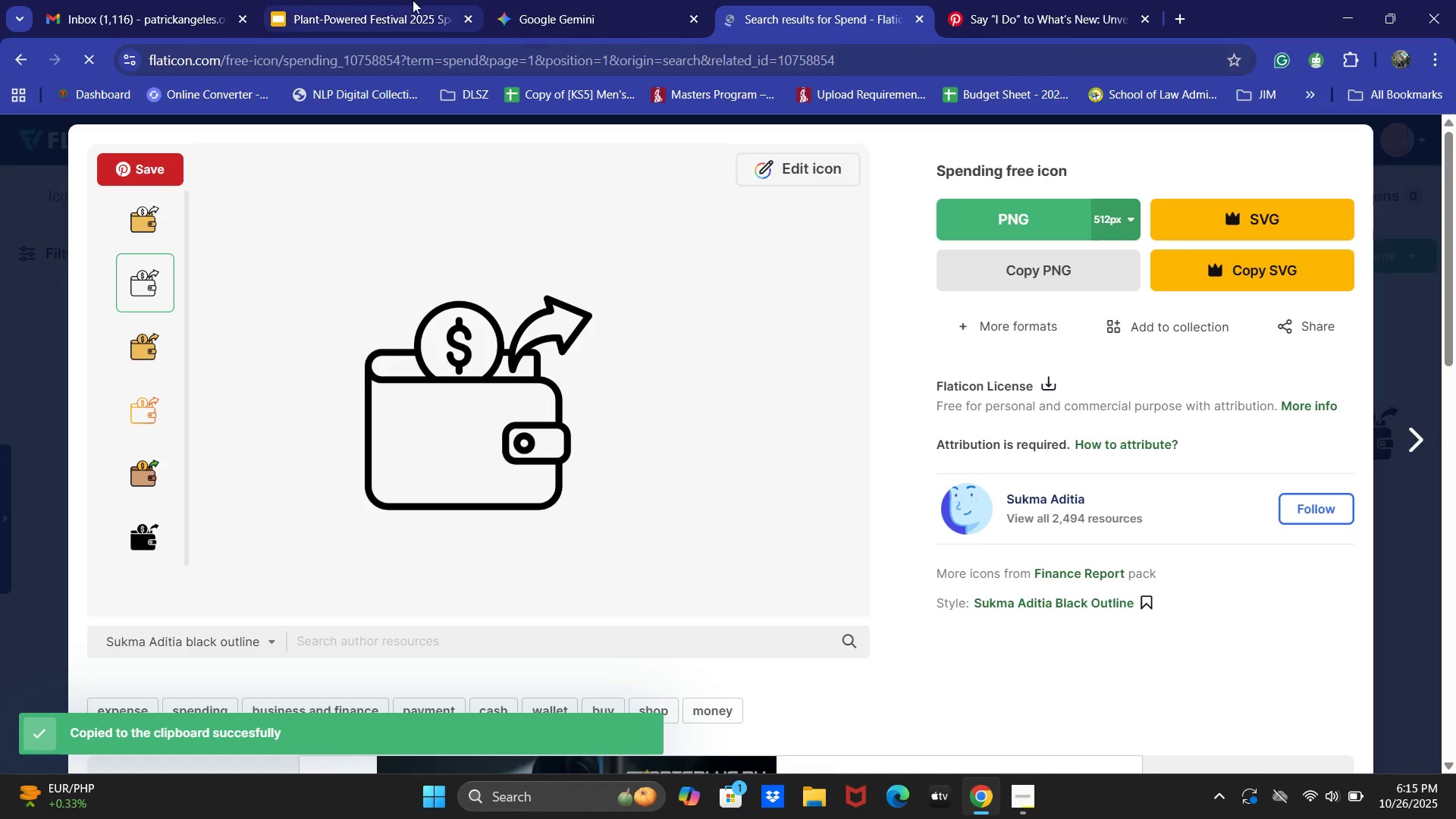 
key(Control+V)
 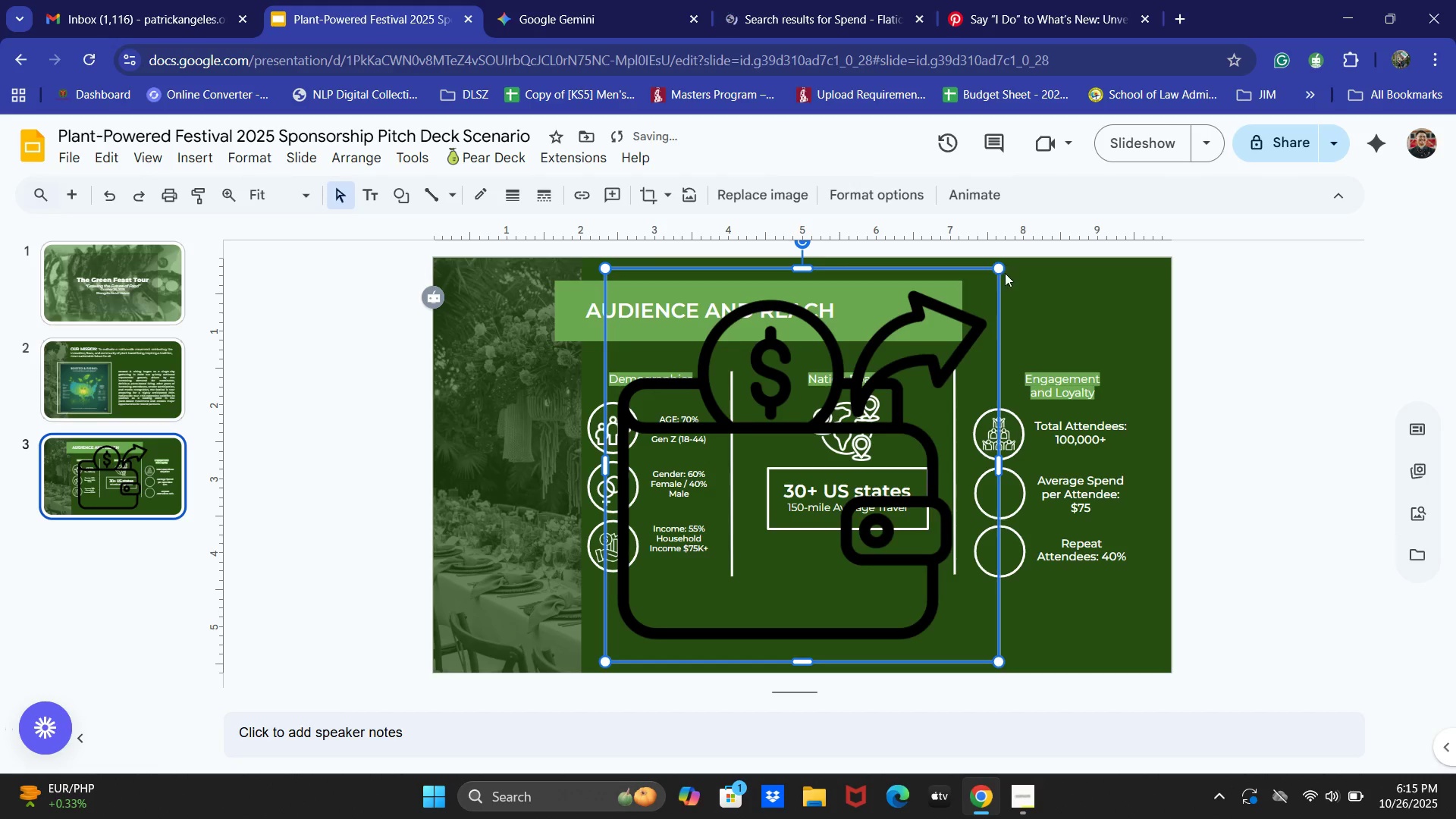 
left_click_drag(start_coordinate=[1000, 267], to_coordinate=[634, 617])
 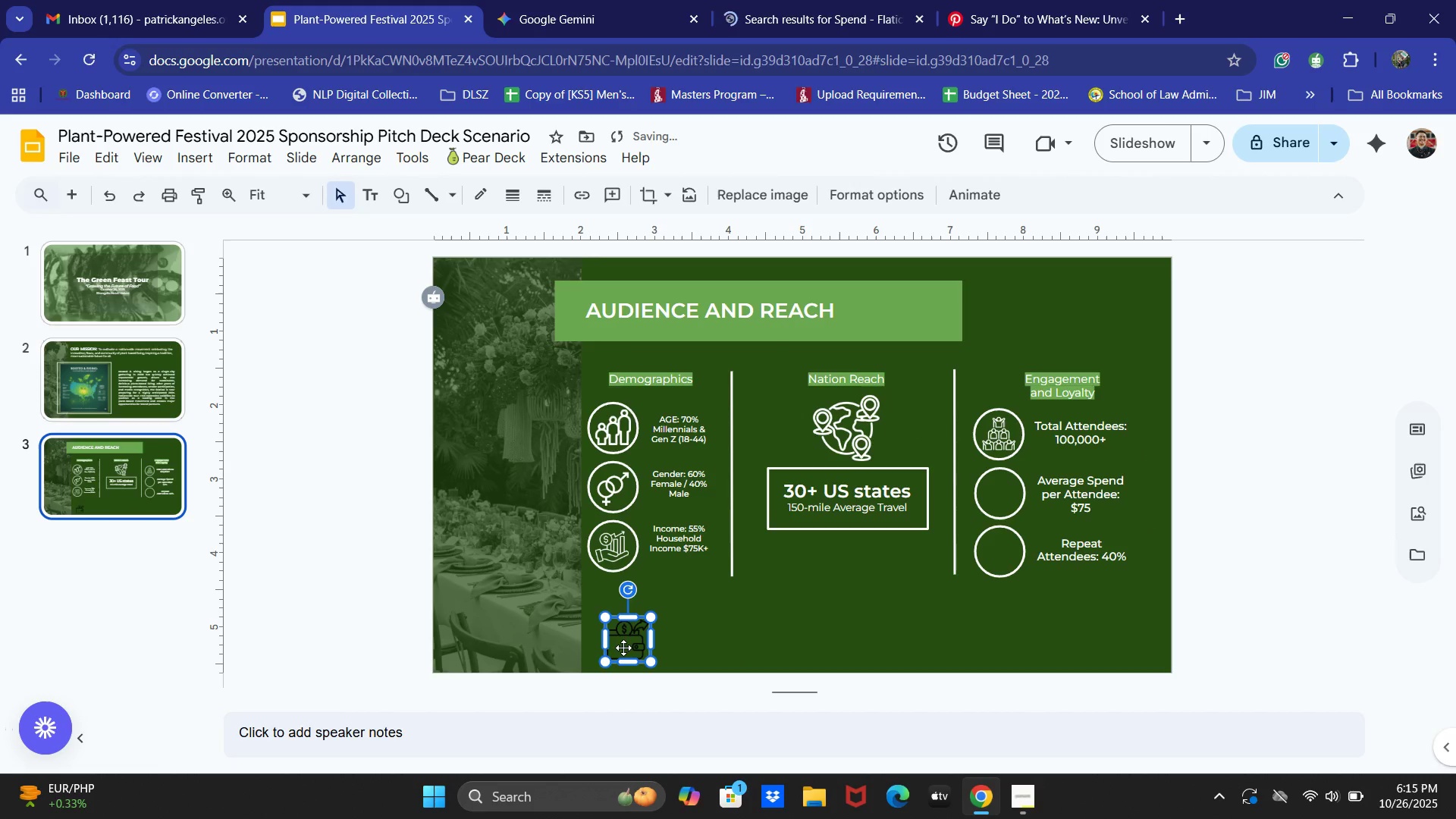 
left_click_drag(start_coordinate=[623, 648], to_coordinate=[1000, 508])
 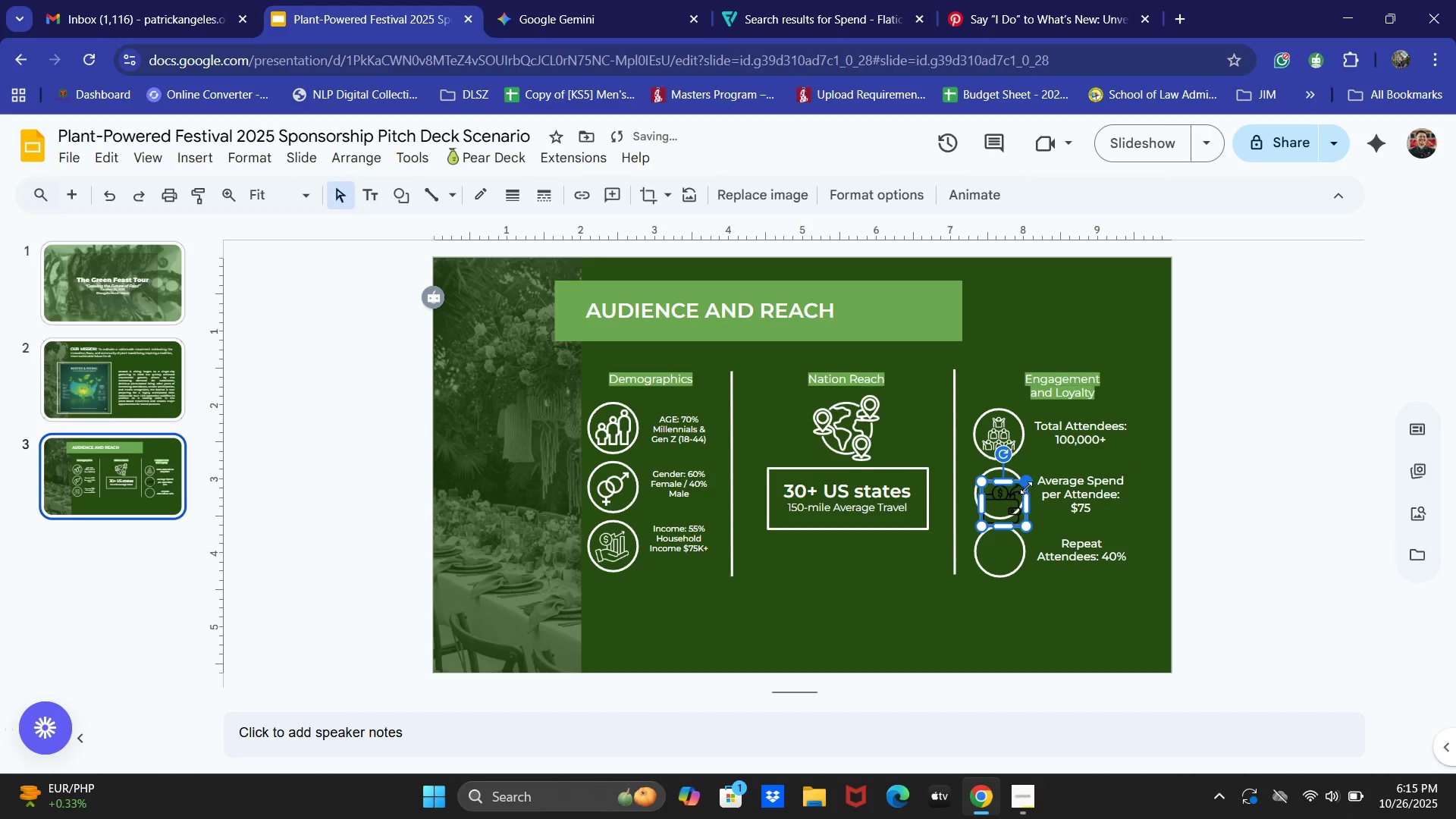 
left_click_drag(start_coordinate=[1026, 486], to_coordinate=[1012, 497])
 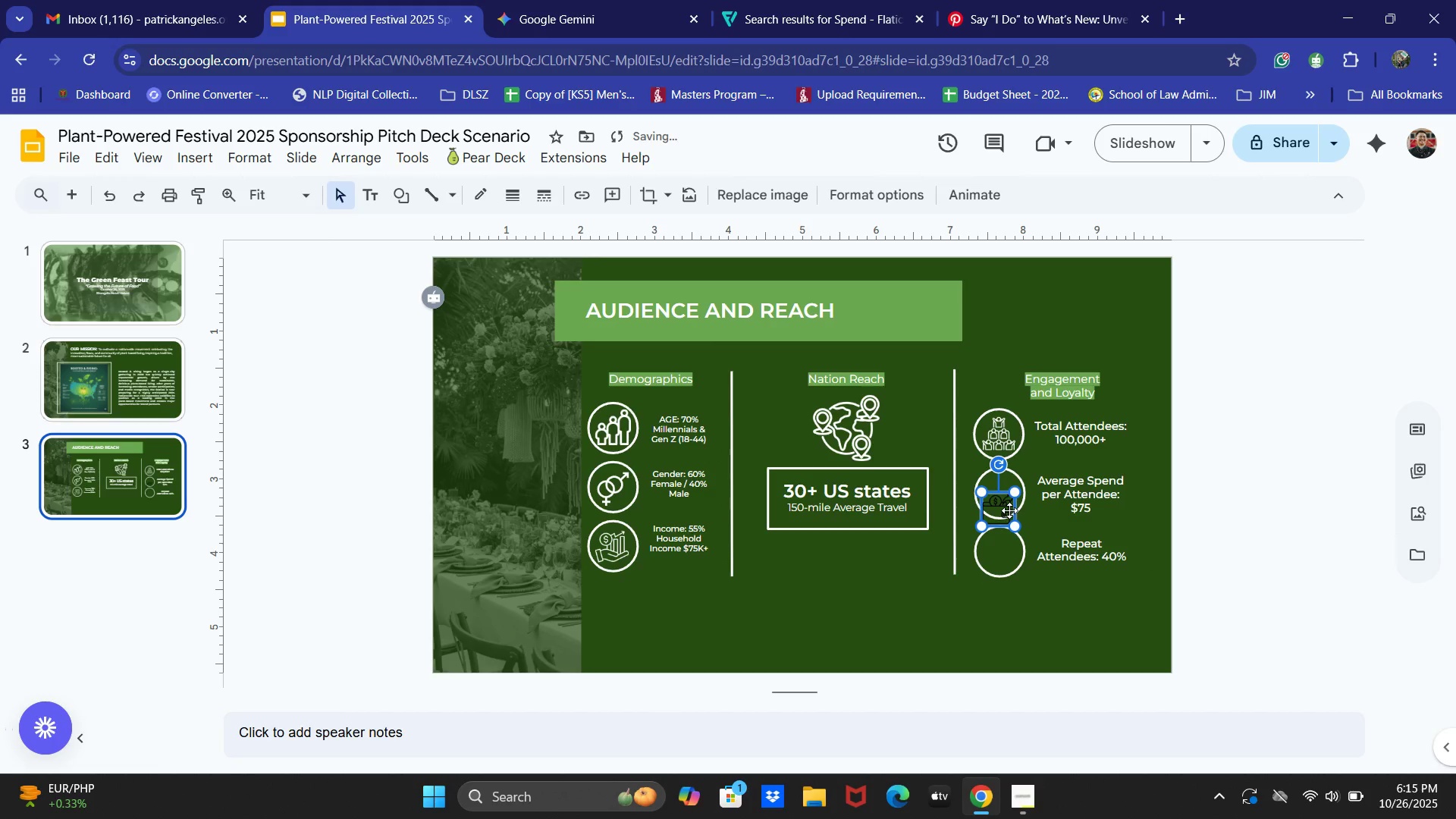 
key(ArrowUp)
 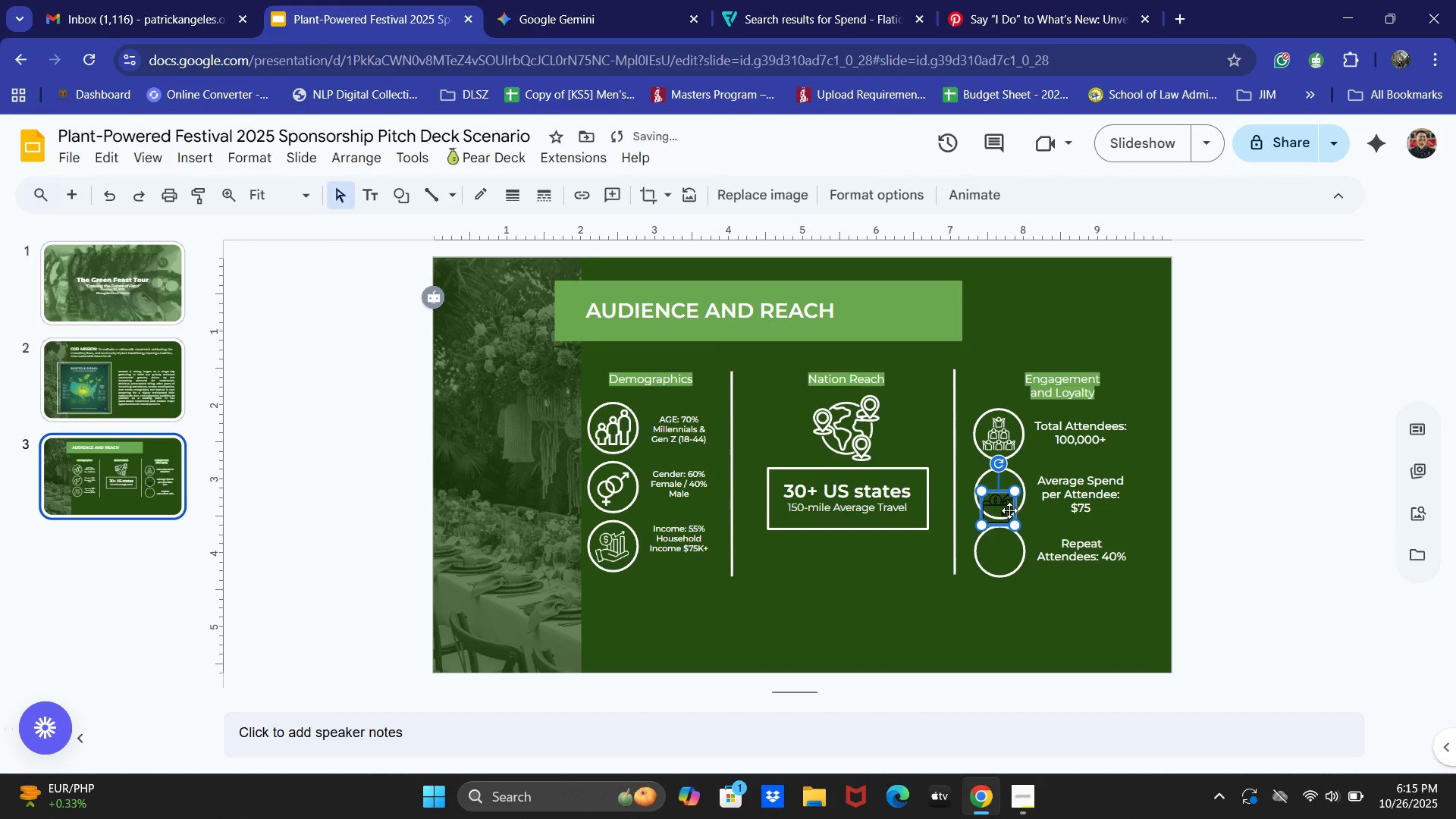 
key(ArrowUp)
 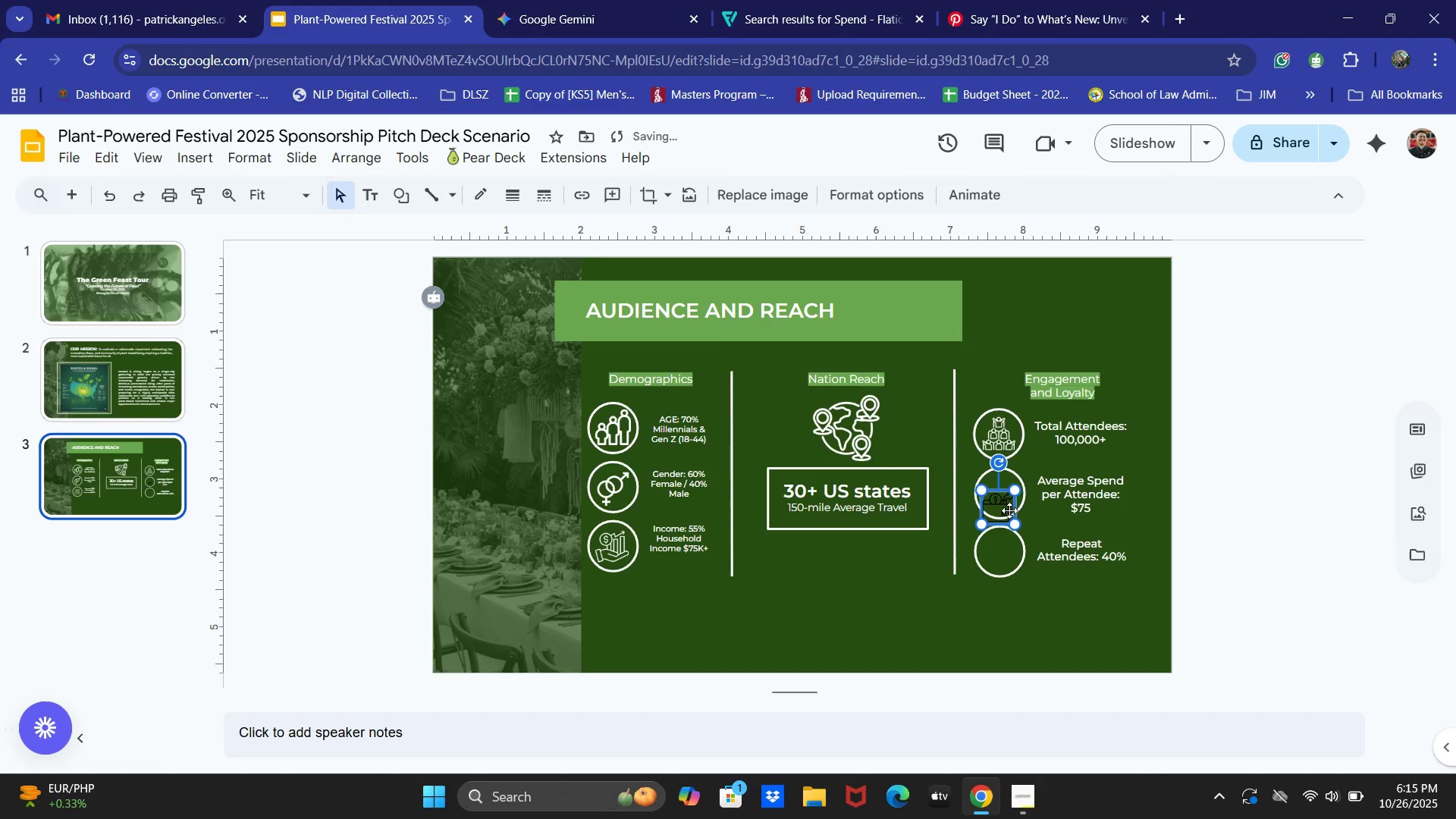 
key(ArrowUp)
 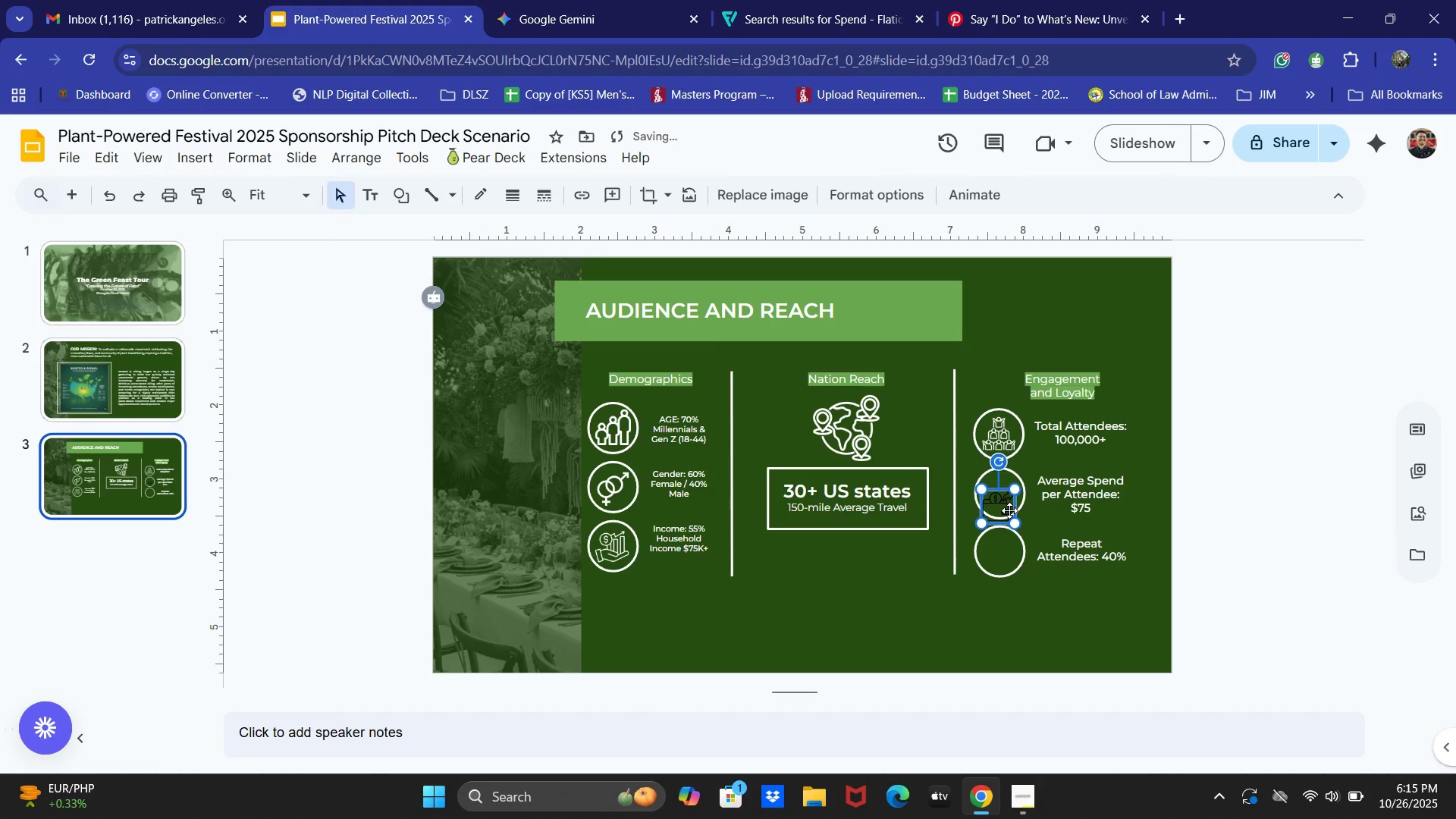 
key(ArrowUp)
 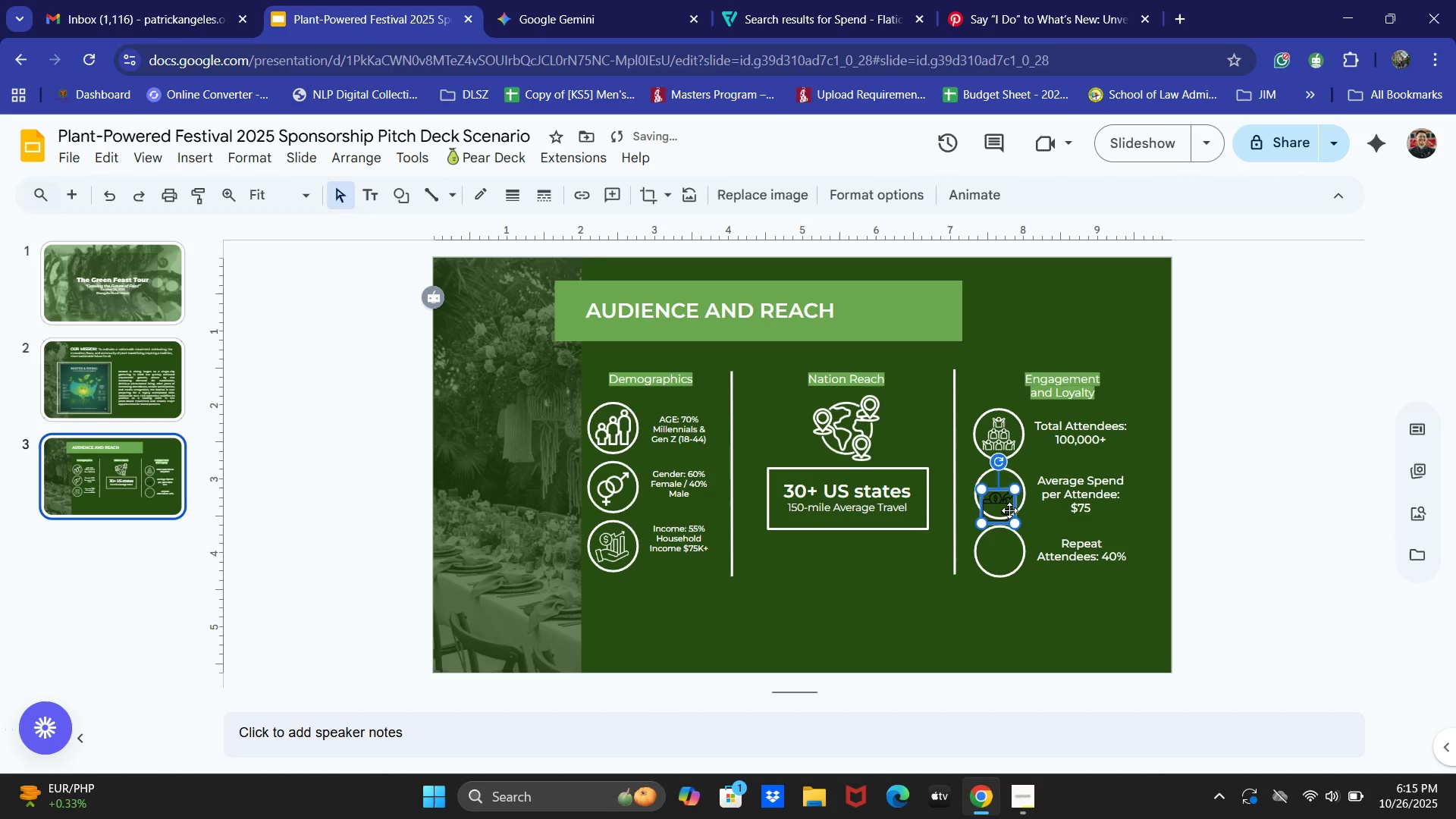 
key(ArrowUp)
 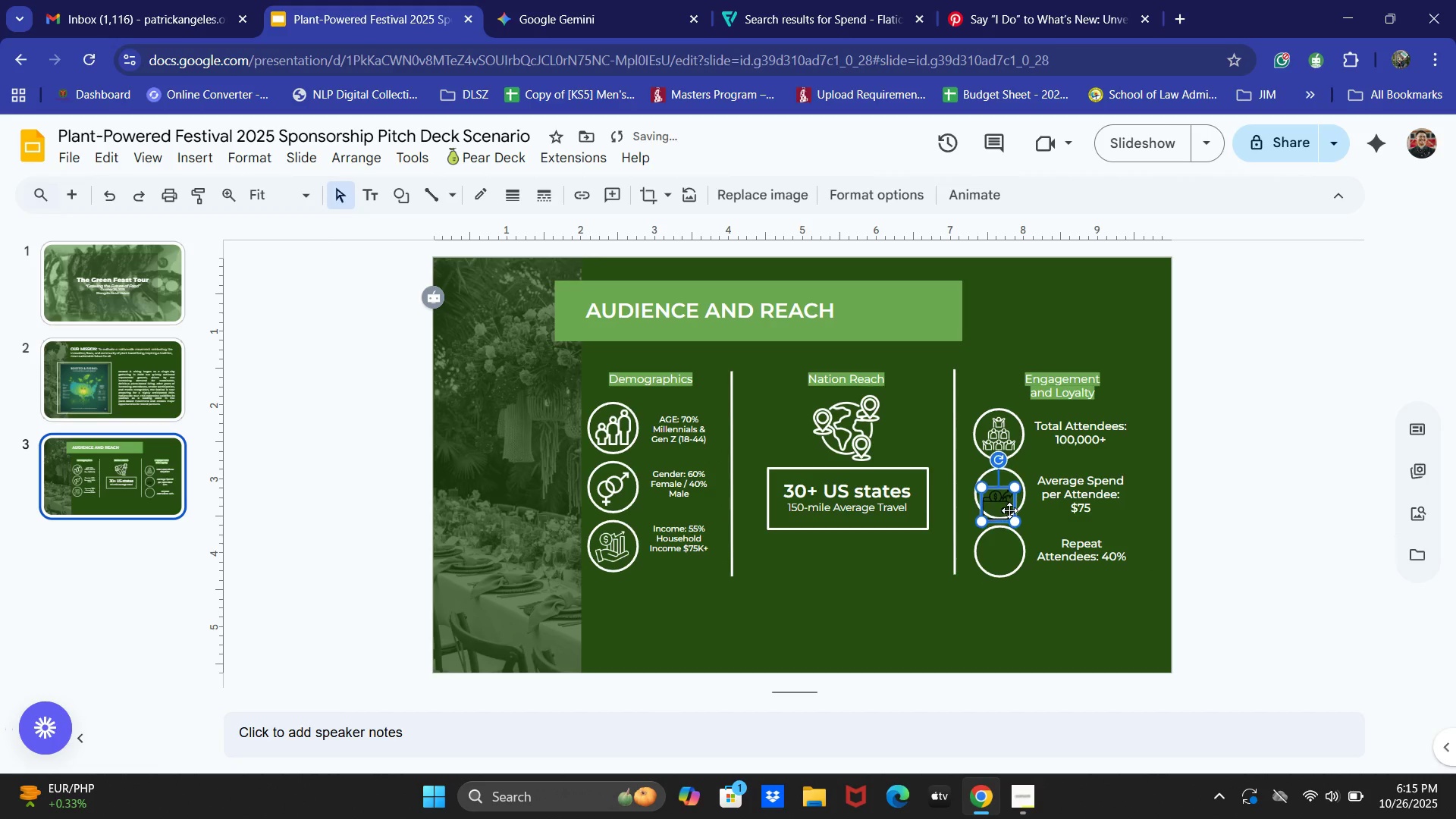 
key(ArrowUp)
 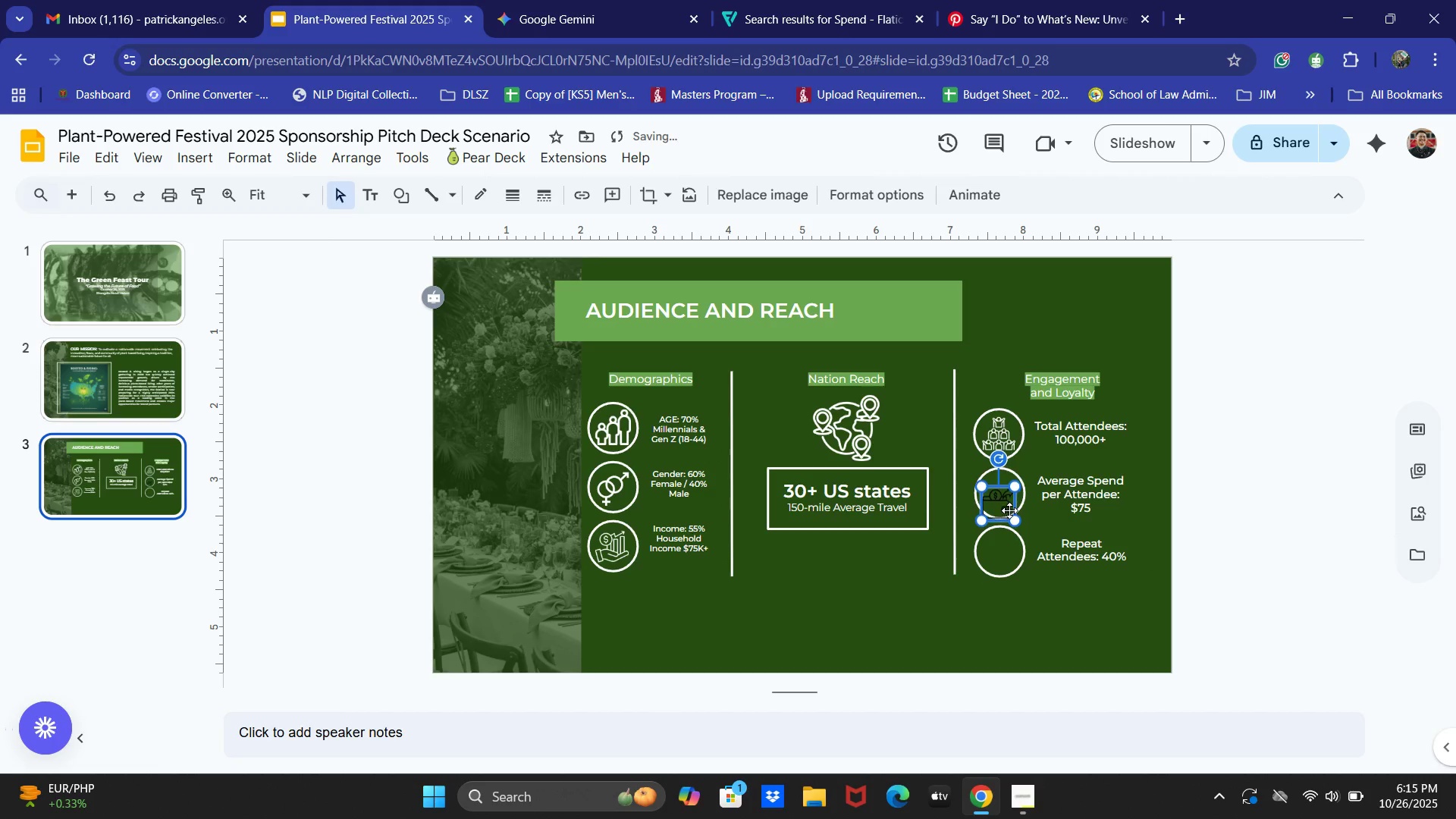 
key(ArrowUp)
 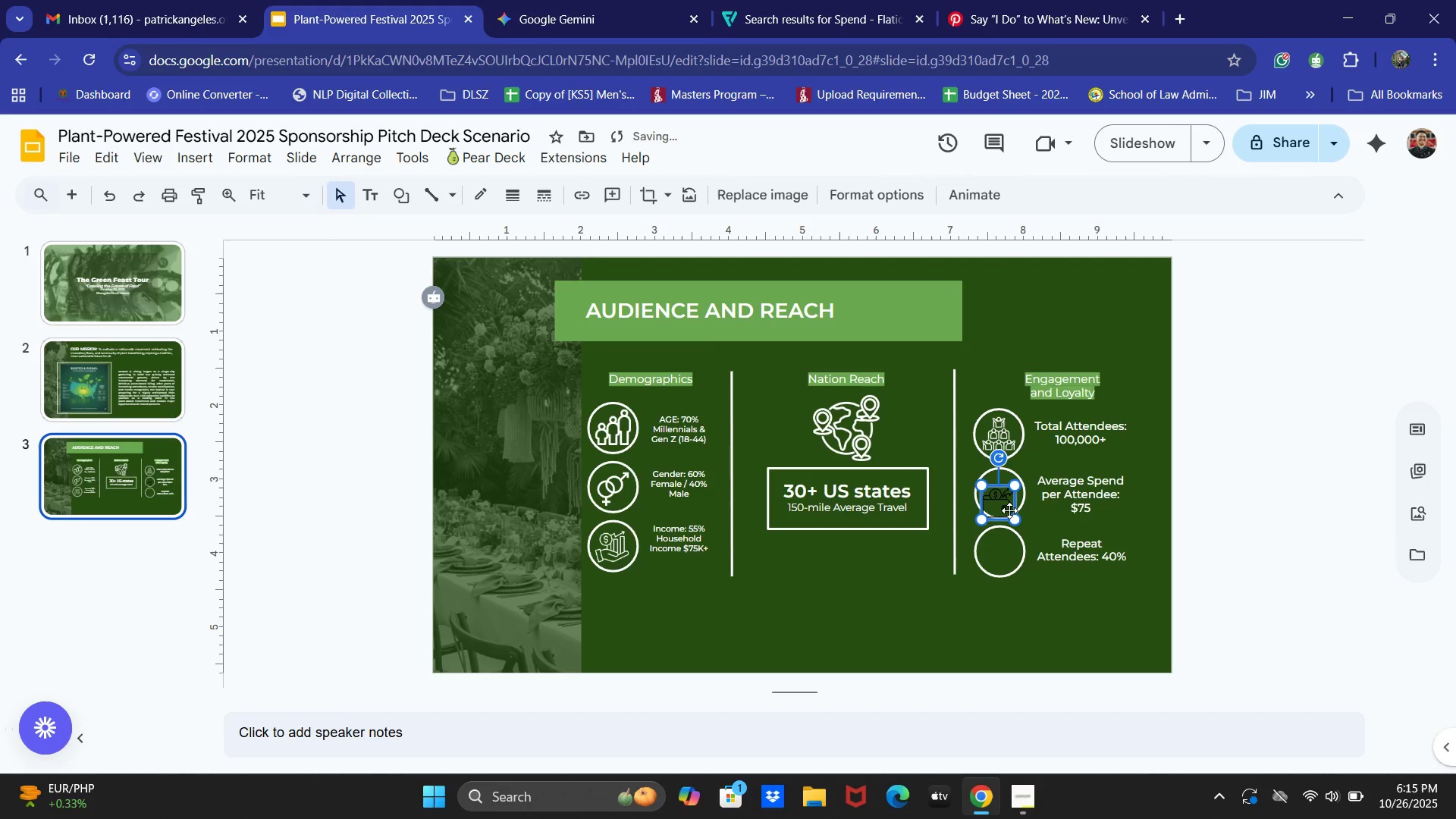 
key(ArrowUp)
 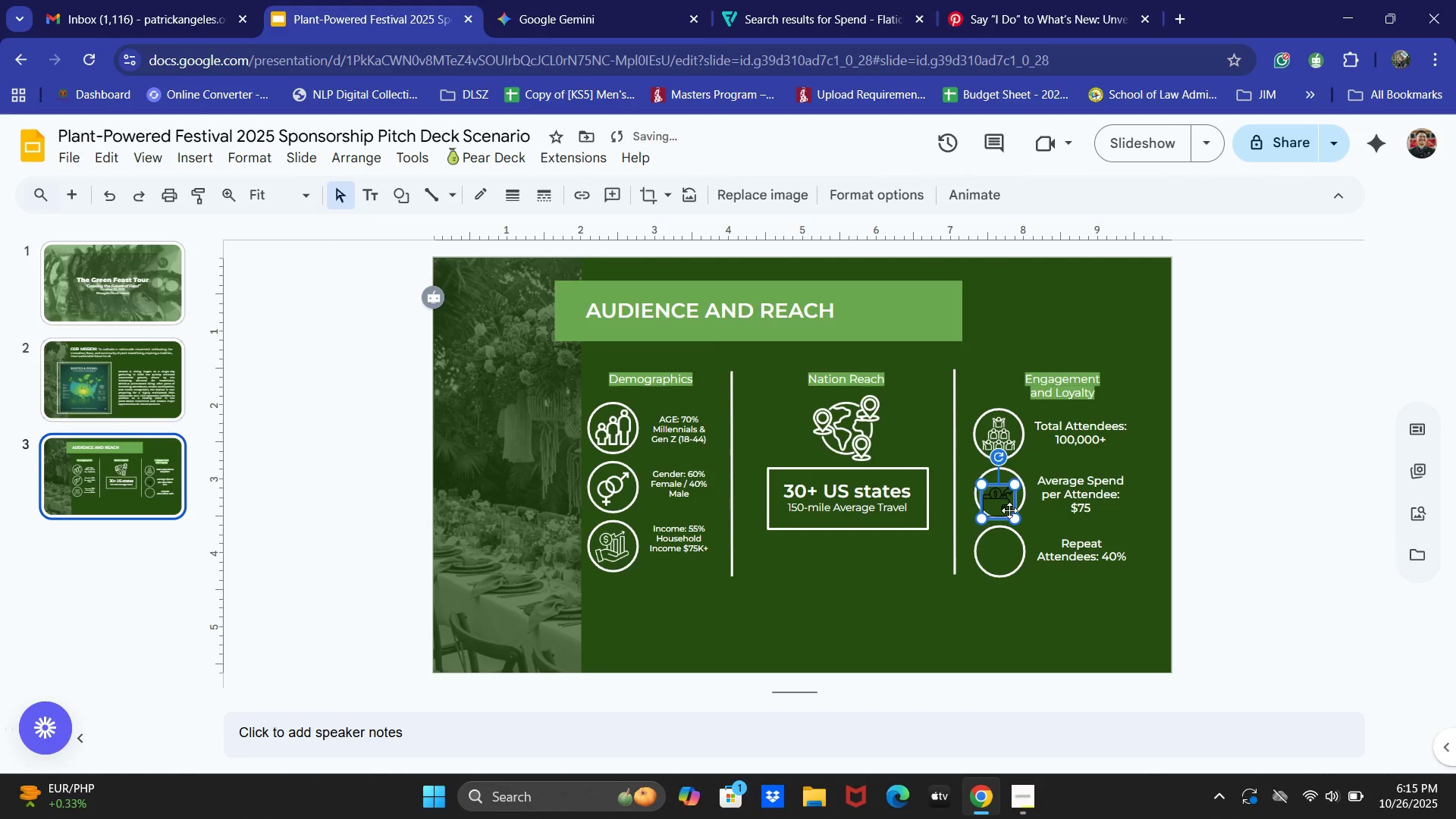 
key(ArrowUp)
 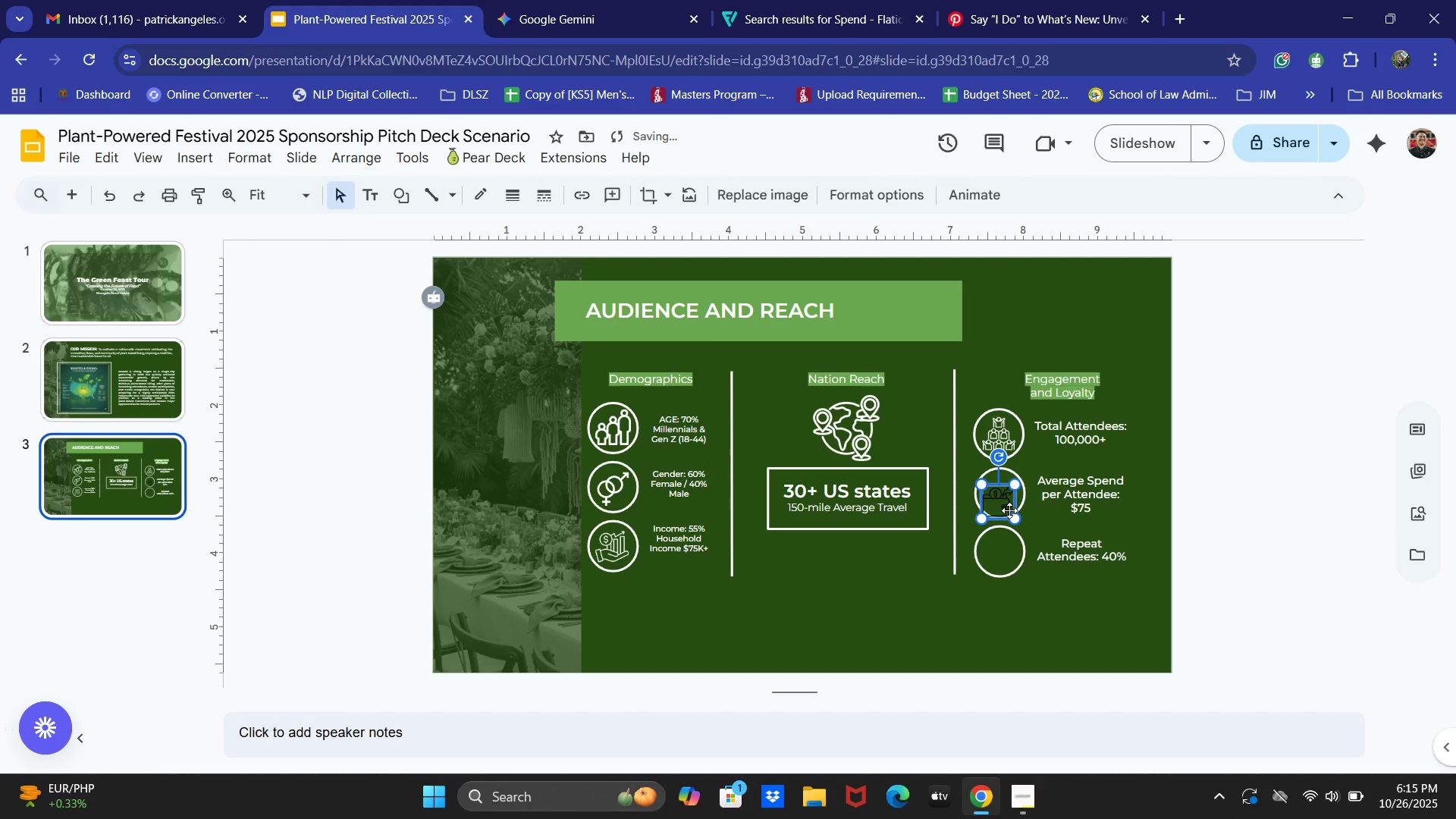 
key(ArrowUp)
 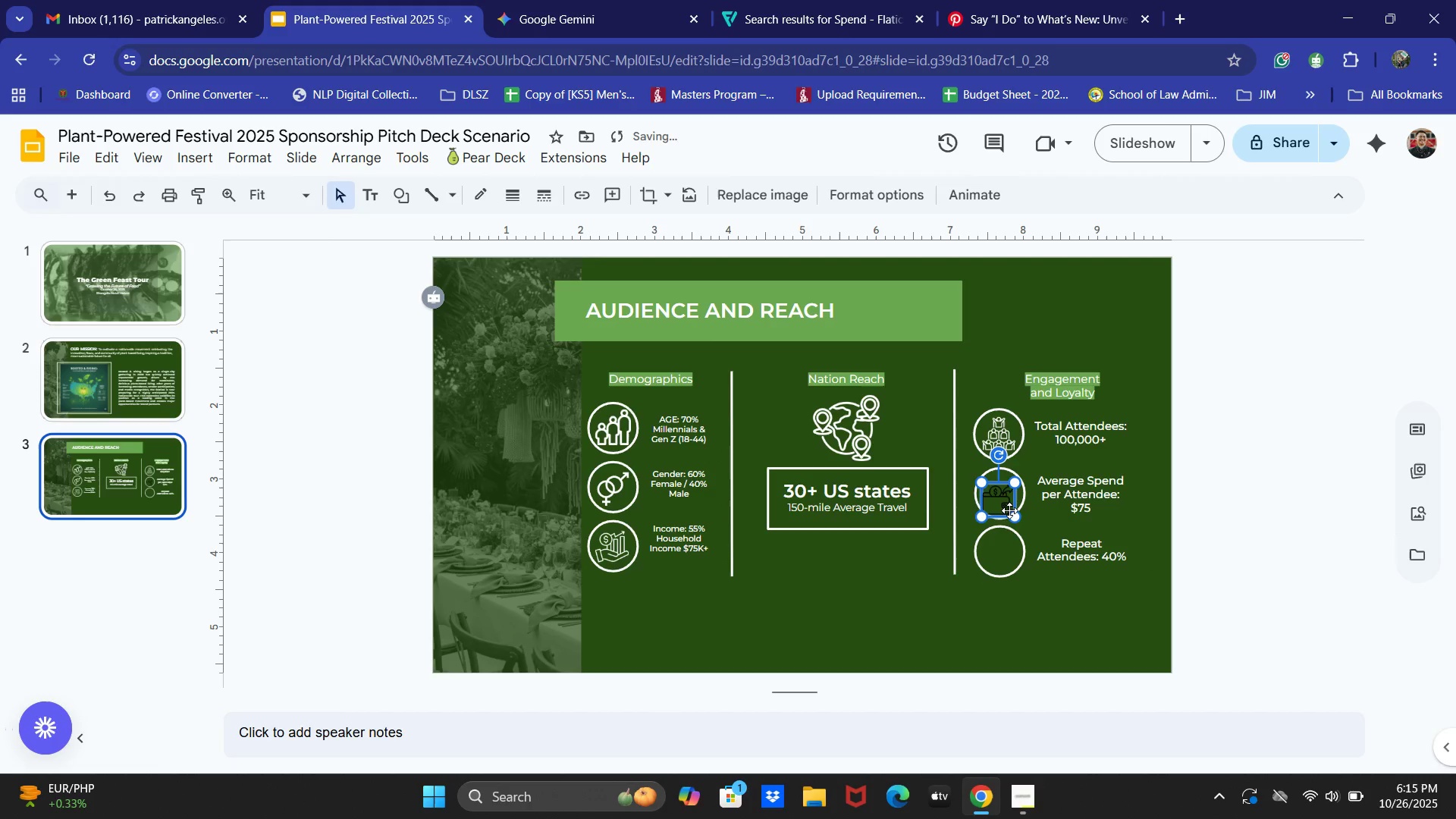 
key(ArrowUp)
 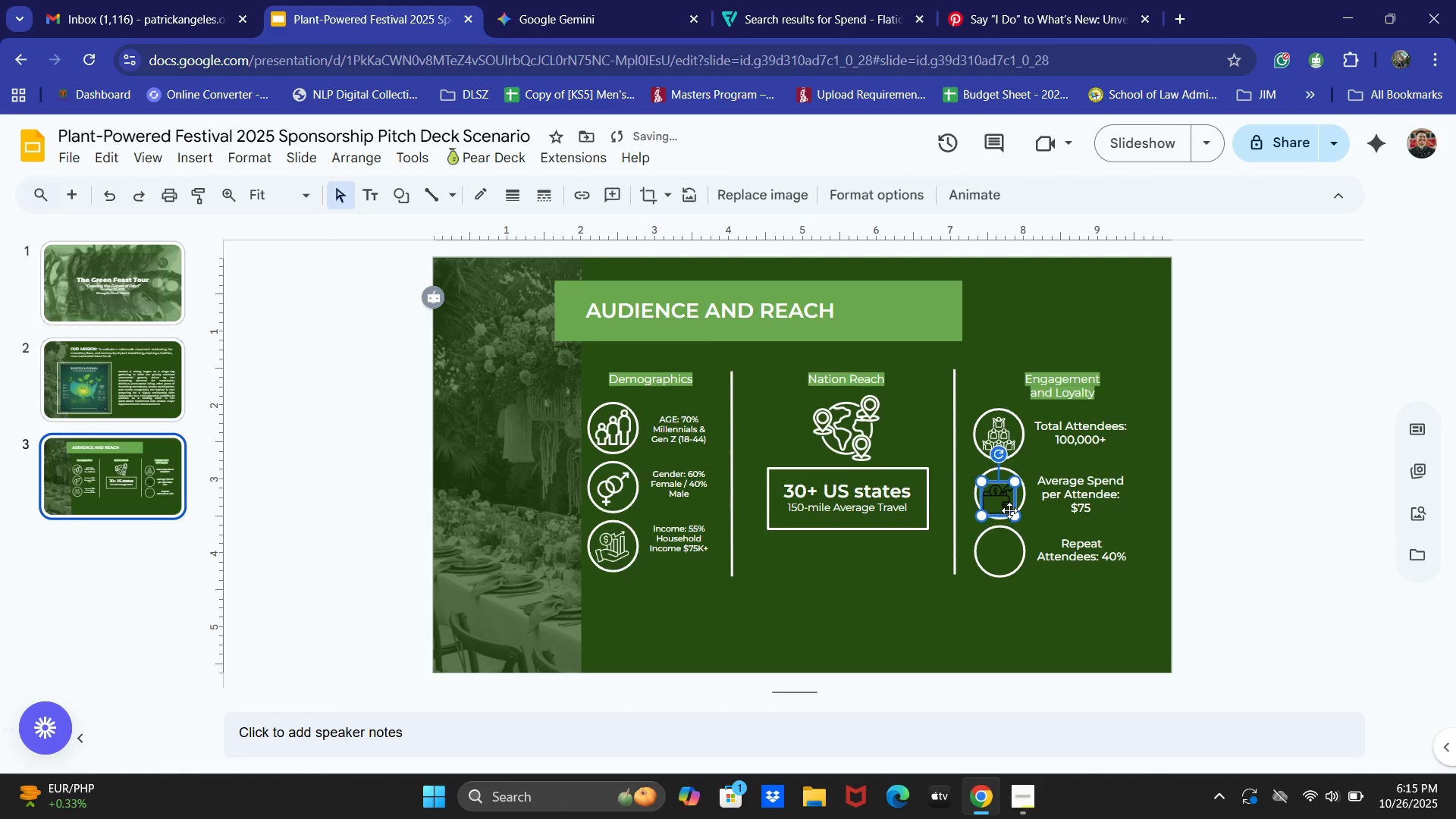 
key(ArrowUp)
 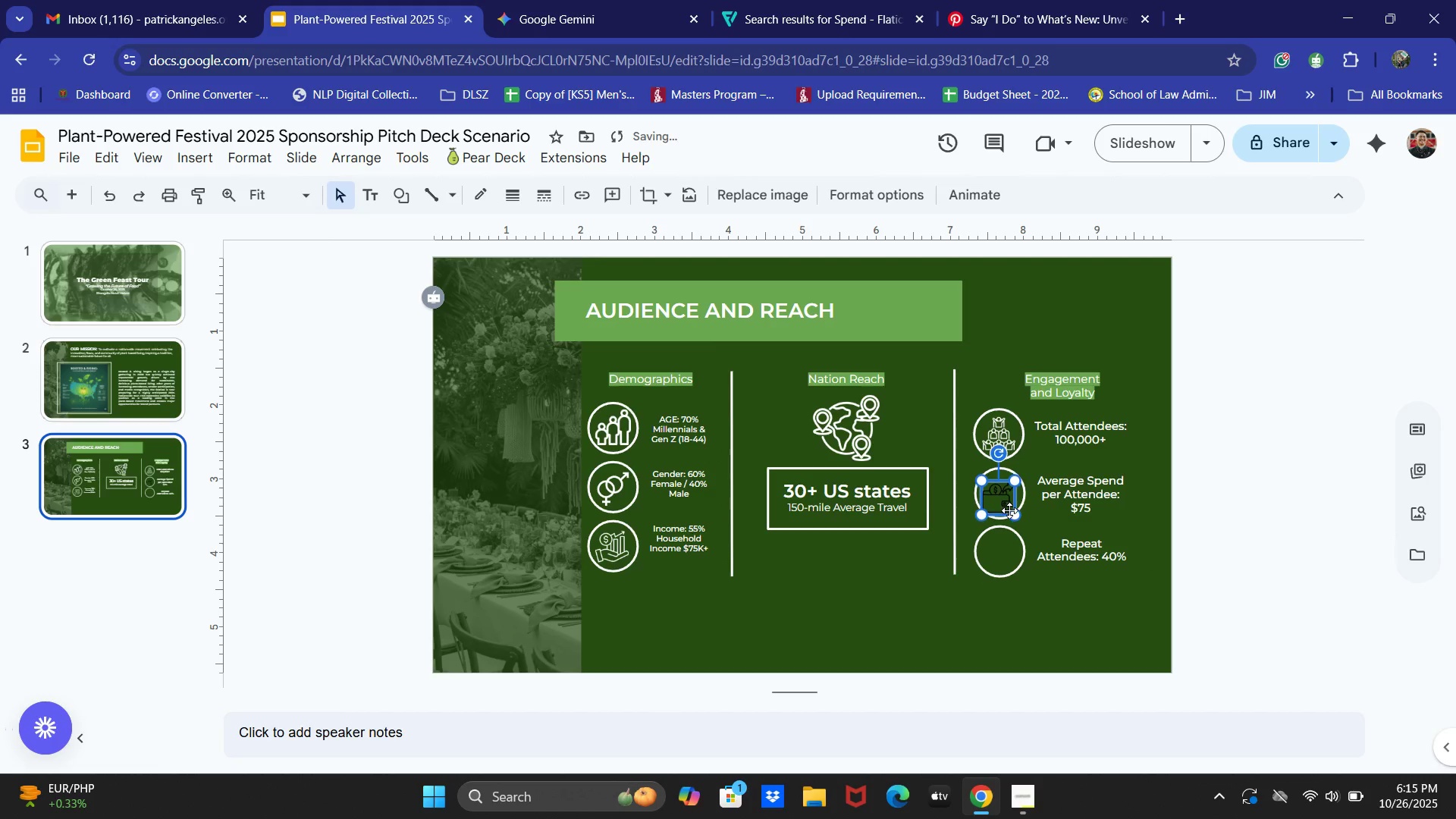 
key(ArrowUp)
 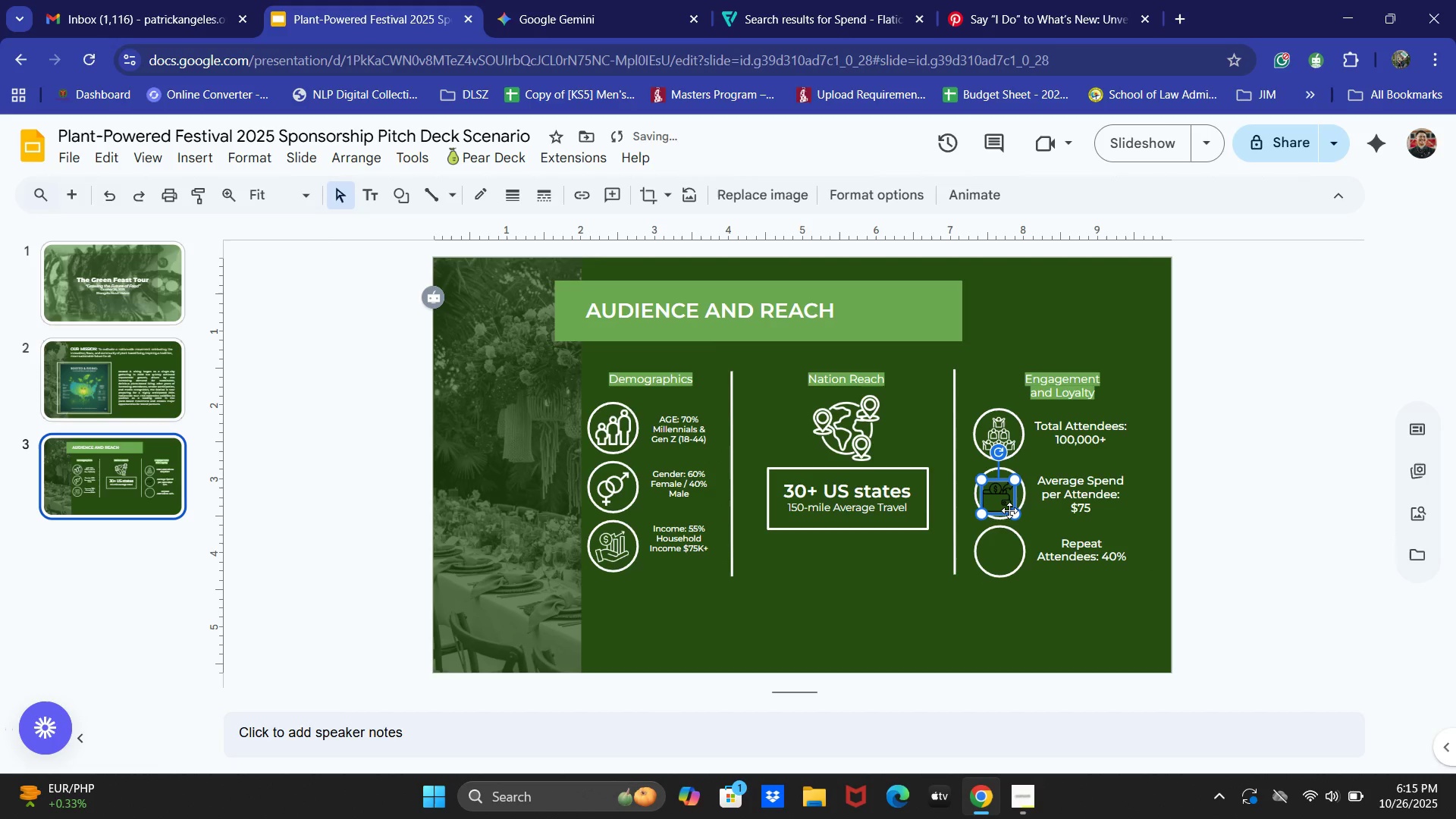 
key(ArrowUp)
 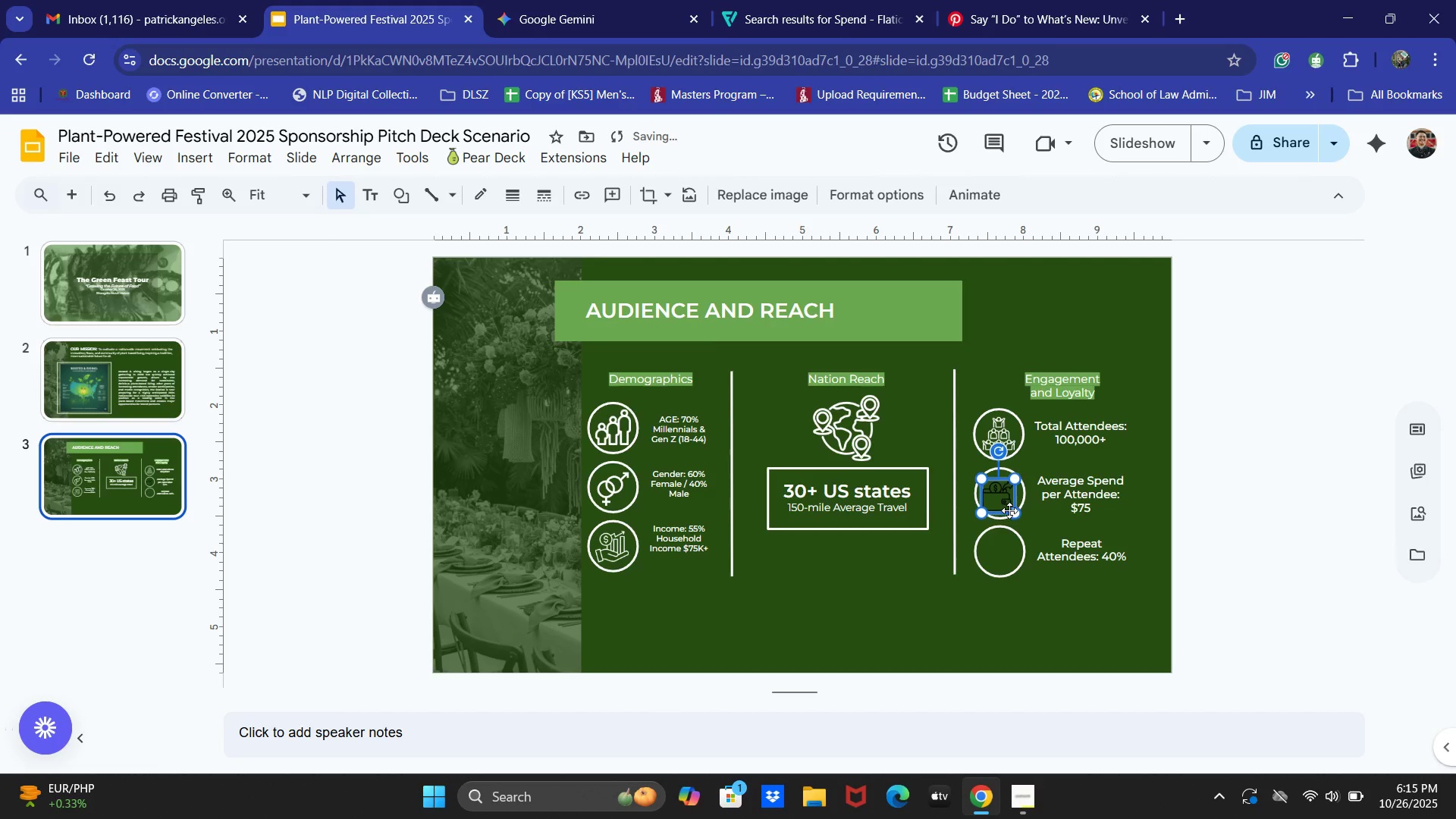 
key(ArrowUp)
 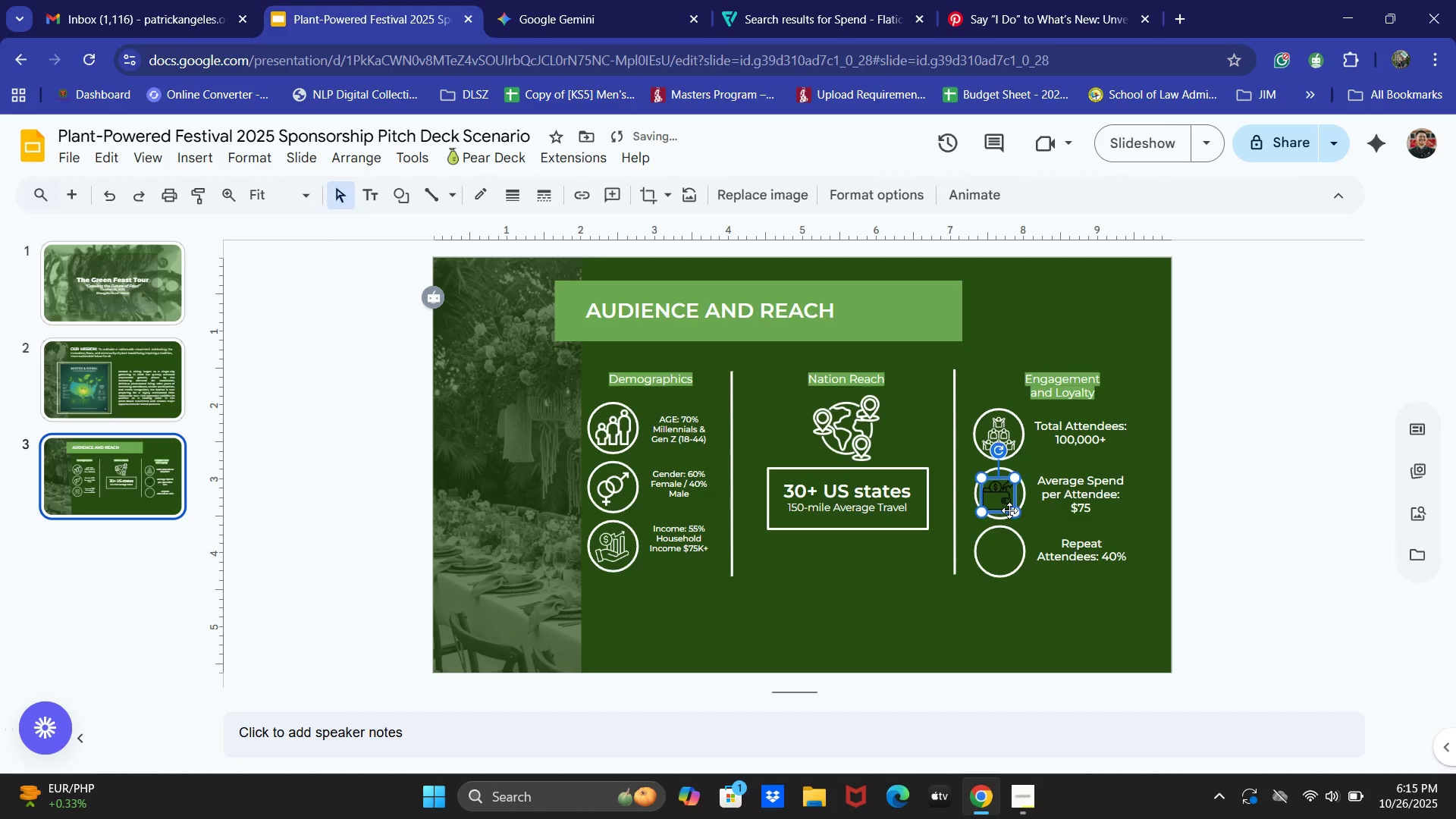 
key(ArrowUp)
 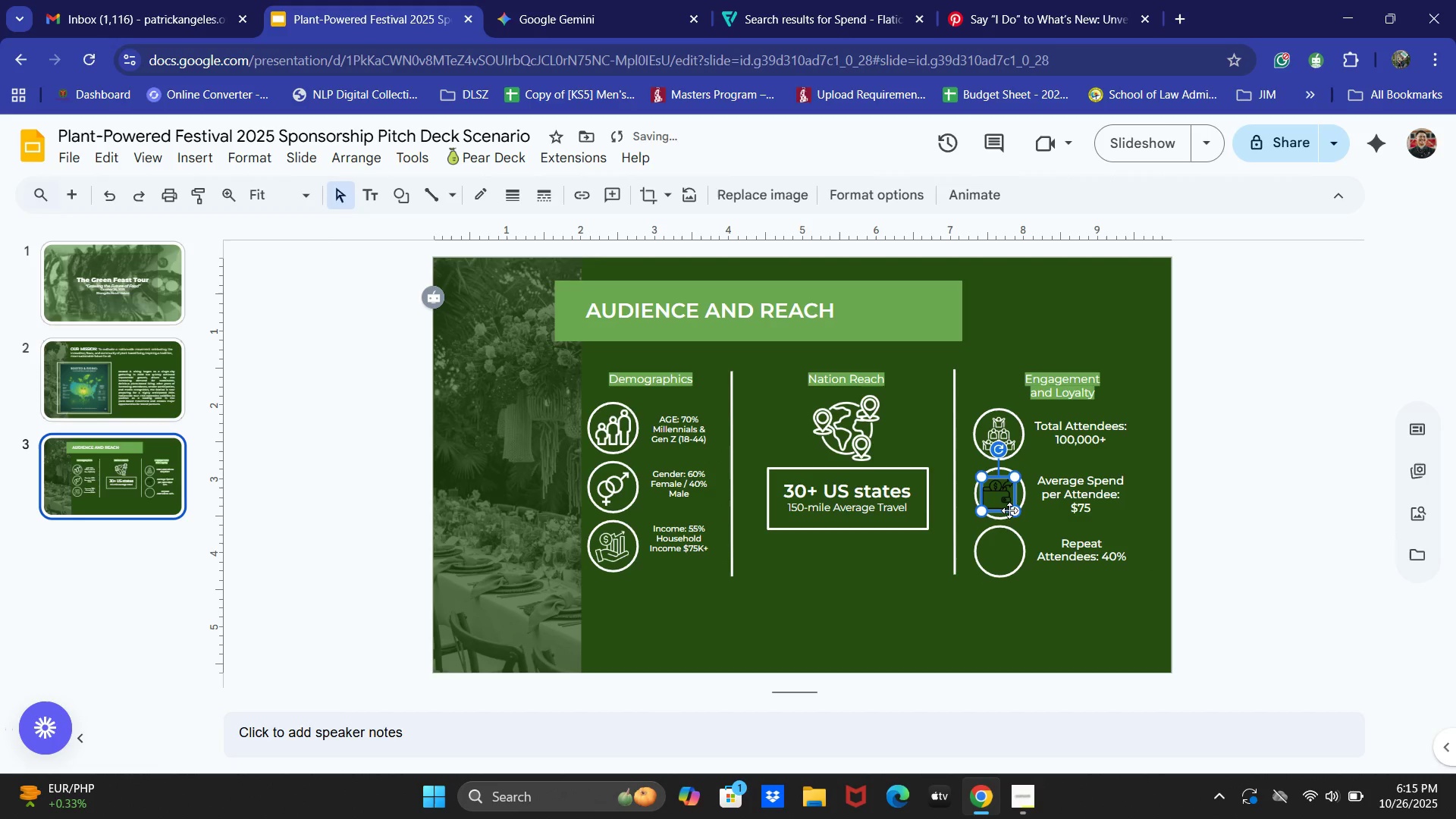 
key(ArrowUp)
 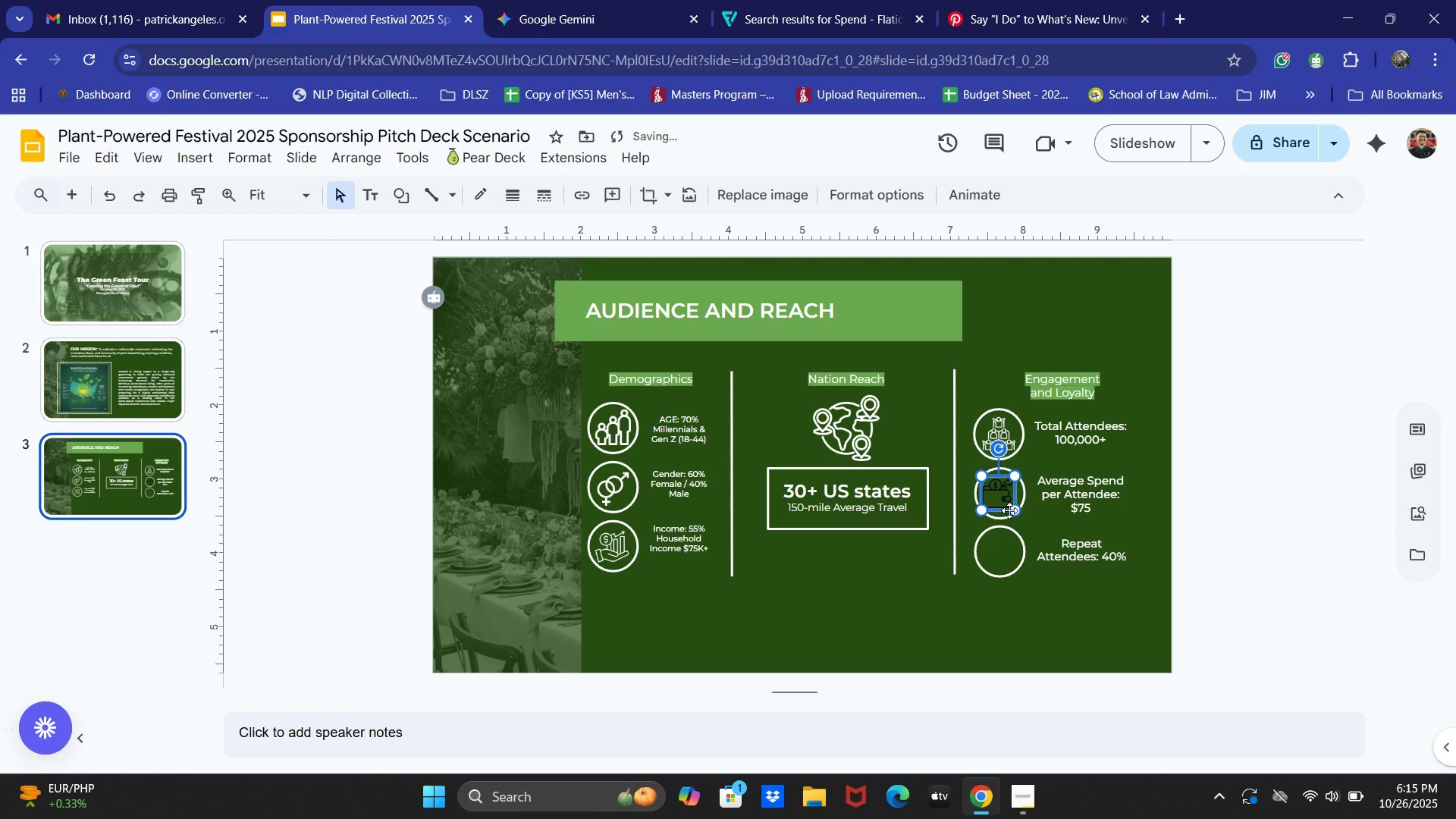 
key(ArrowUp)
 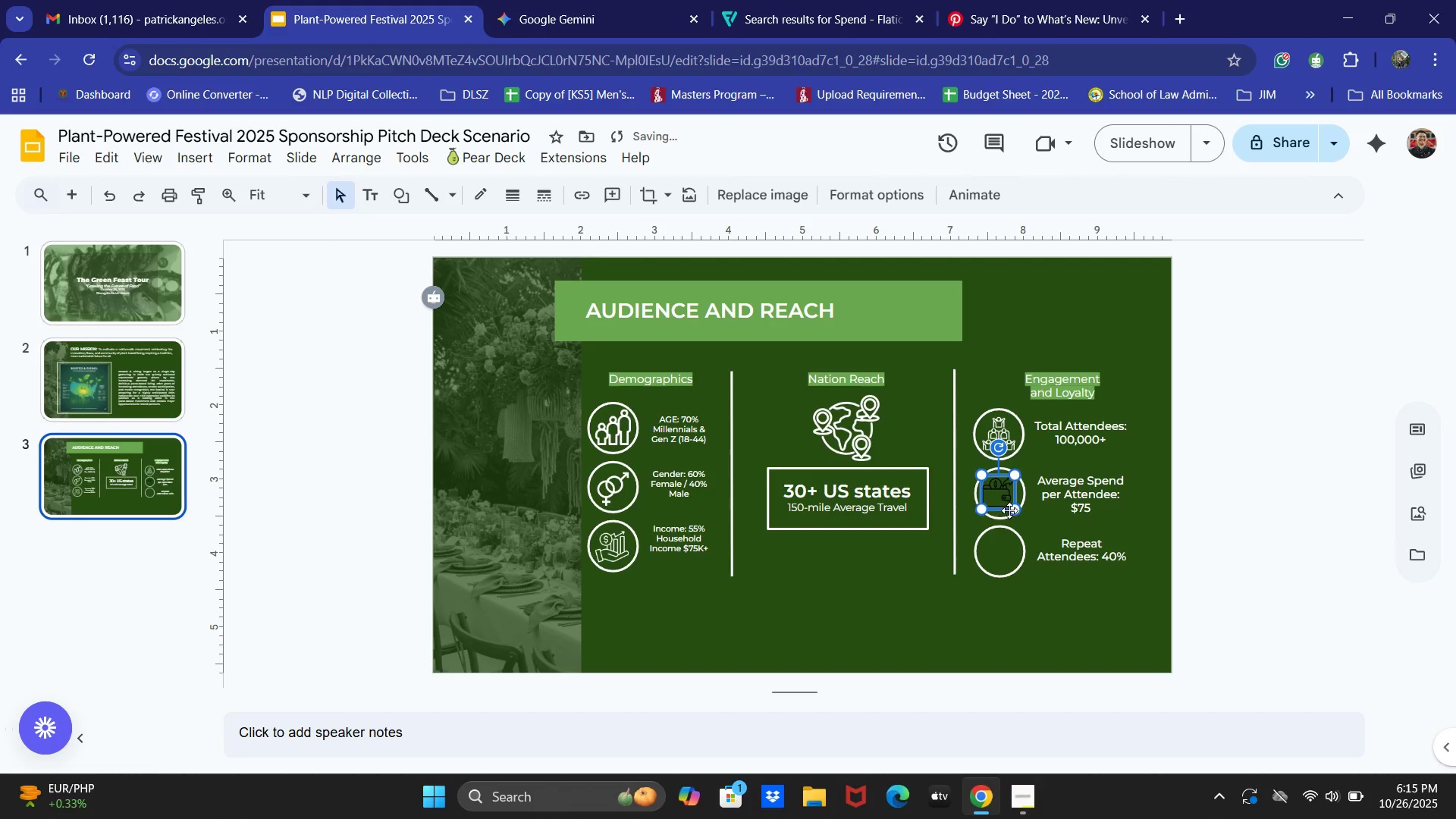 
key(ArrowRight)
 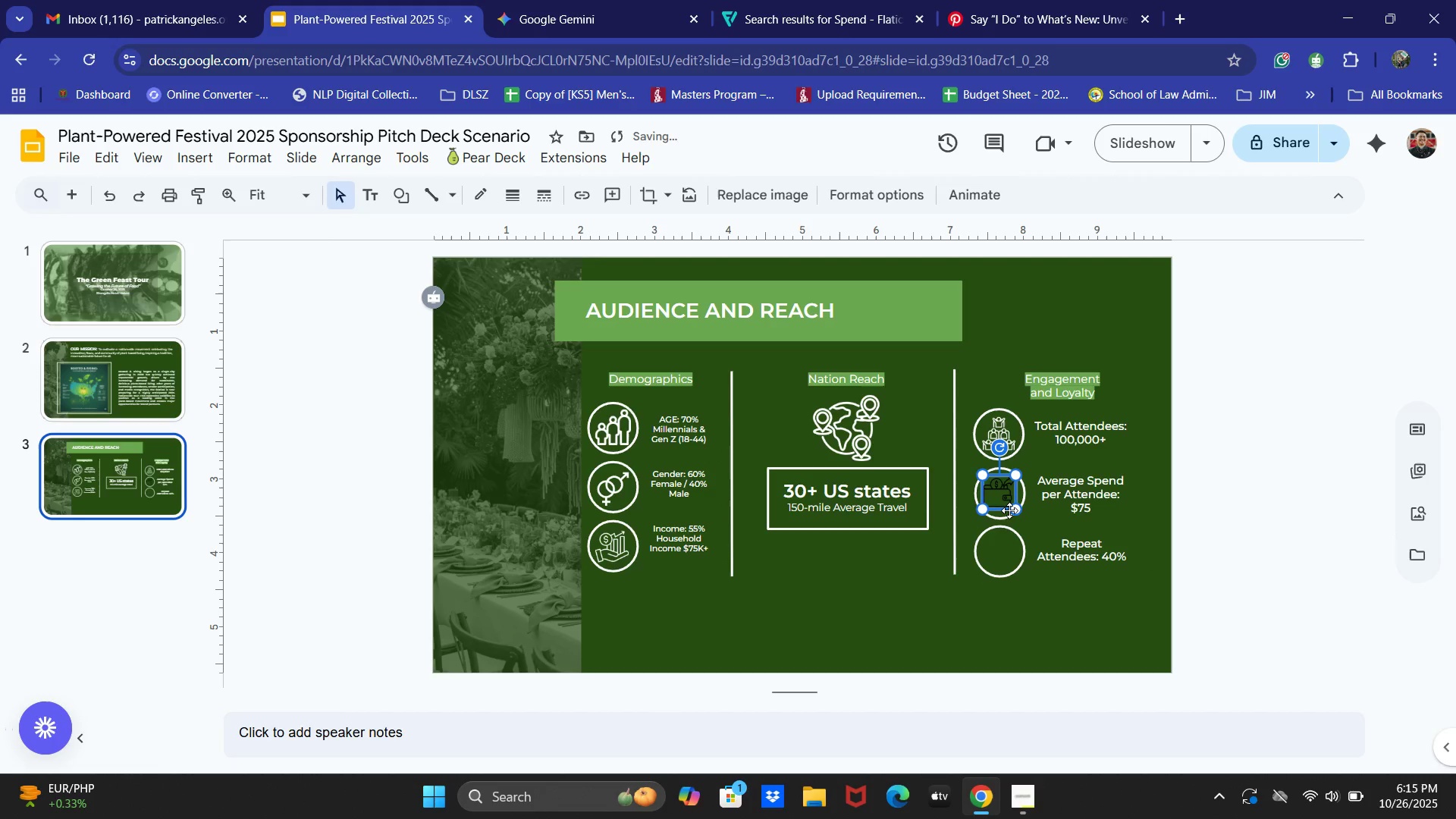 
key(ArrowRight)
 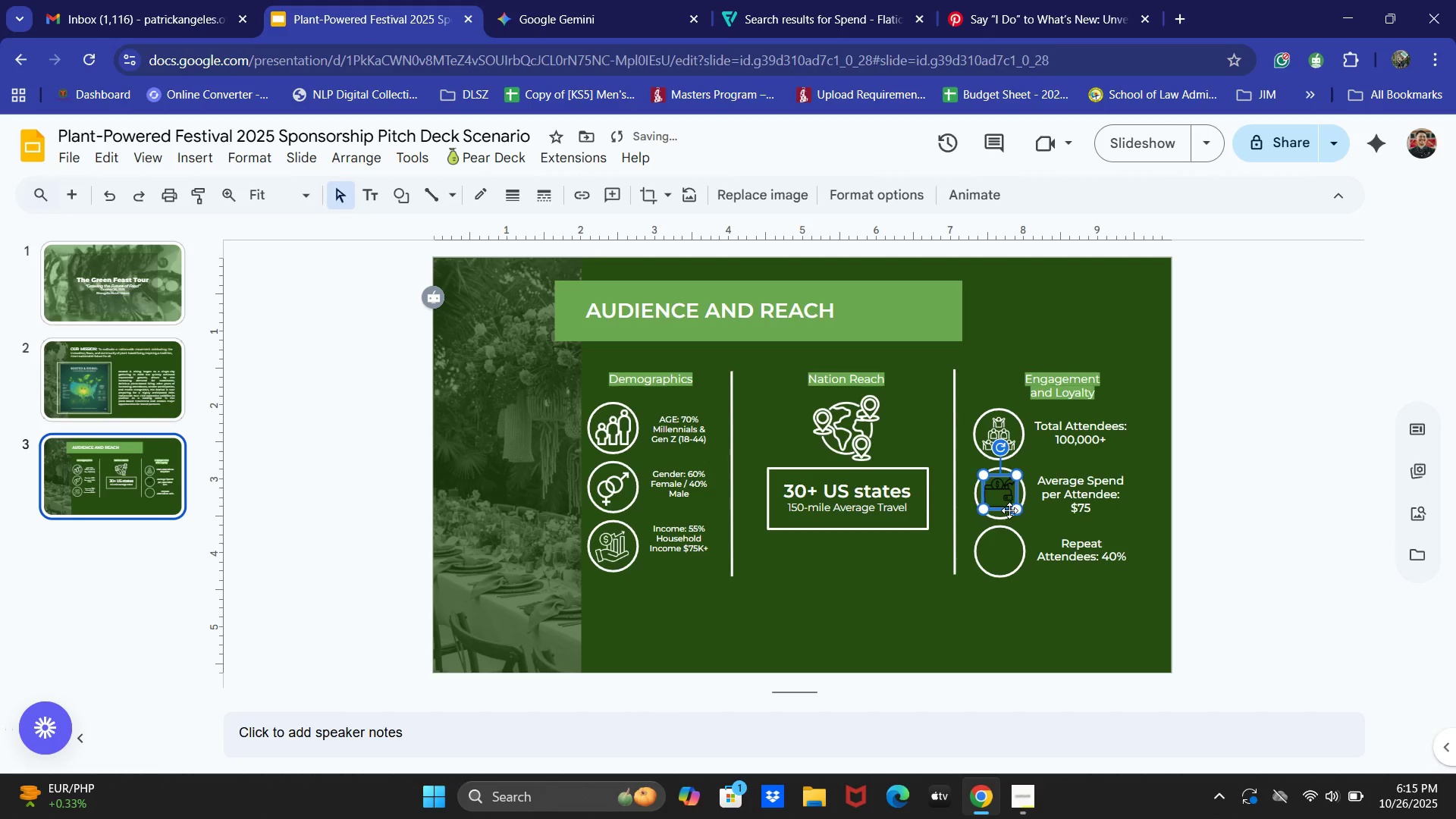 
key(ArrowRight)
 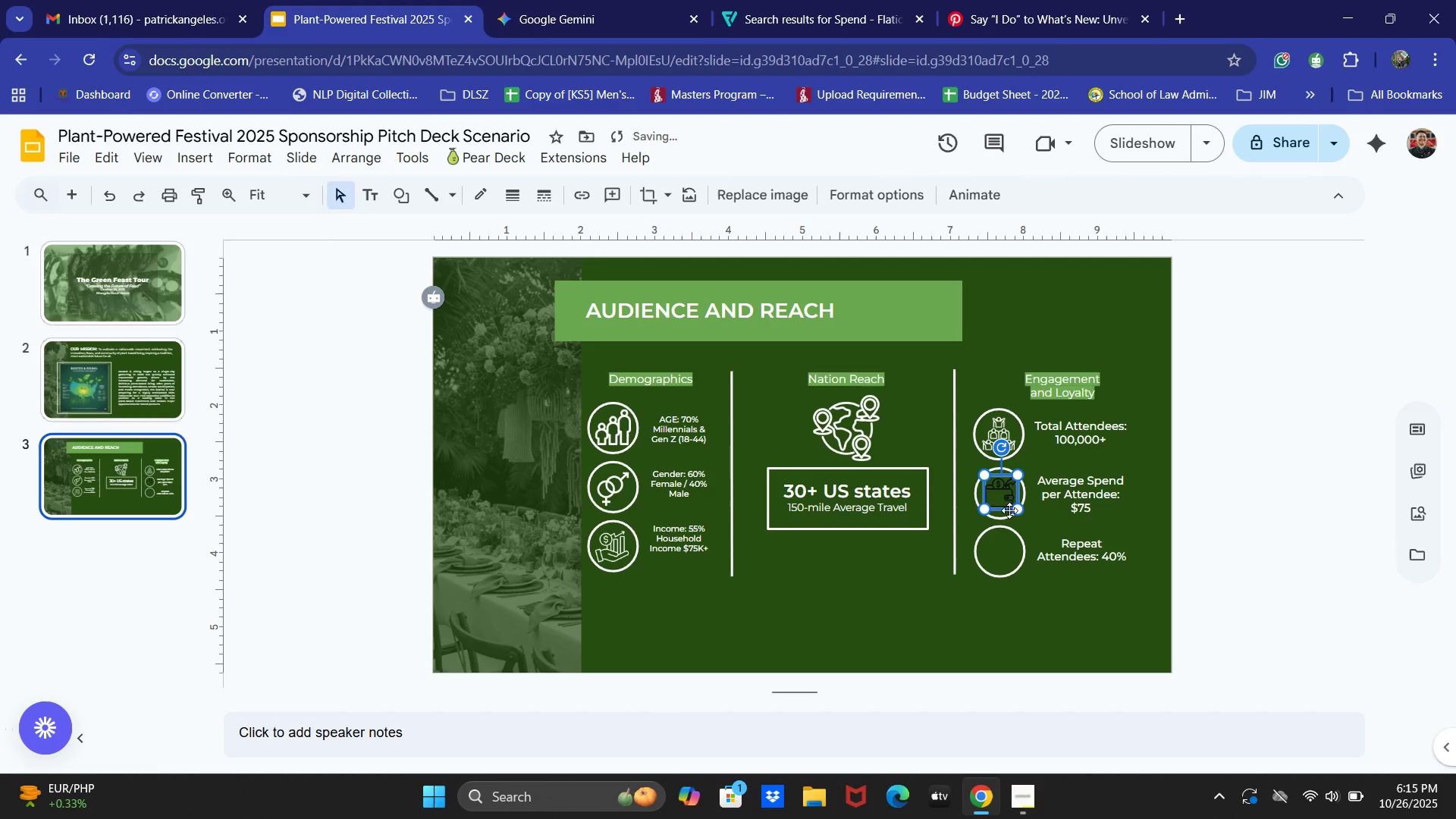 
key(ArrowUp)
 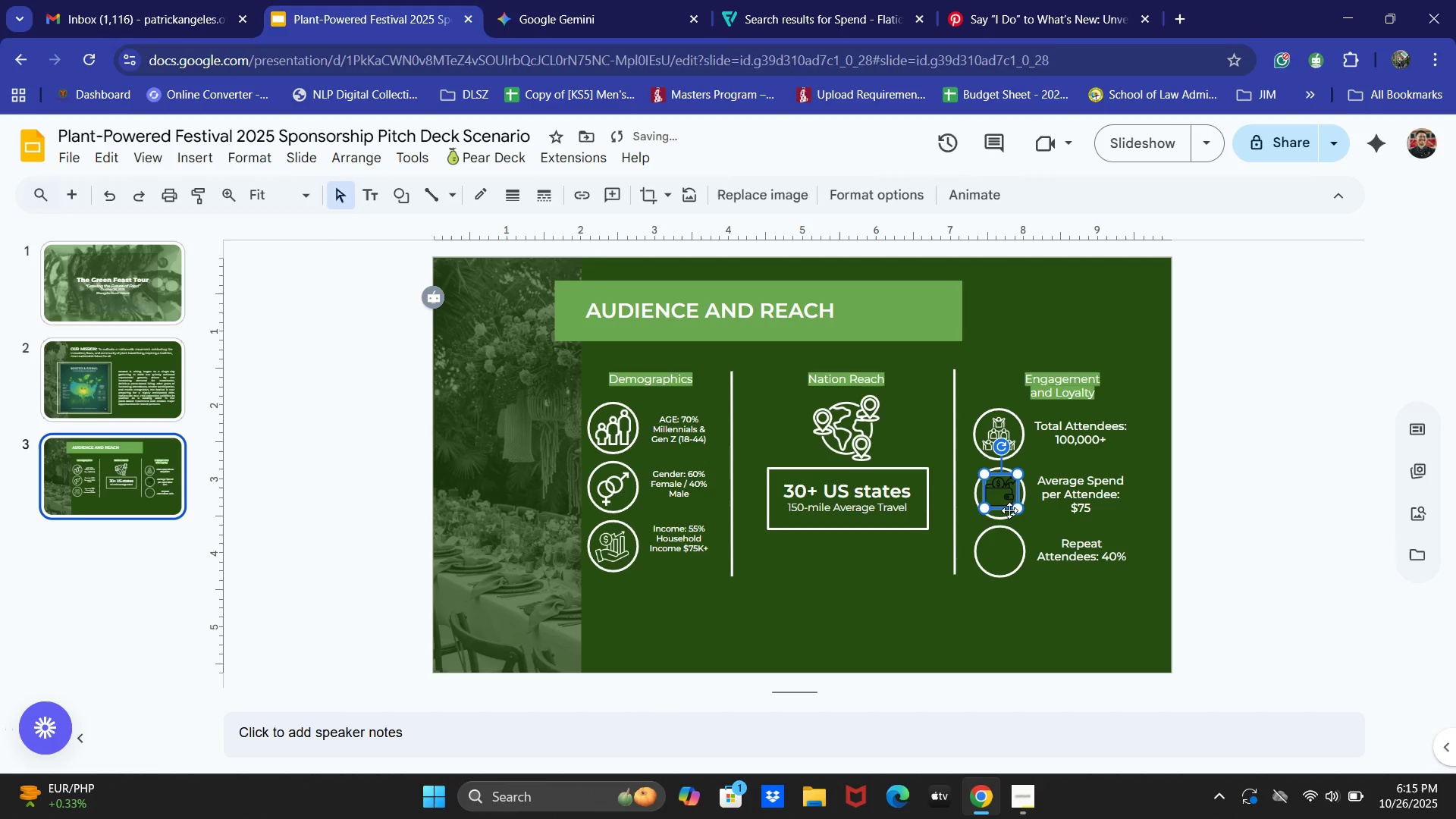 
key(ArrowRight)
 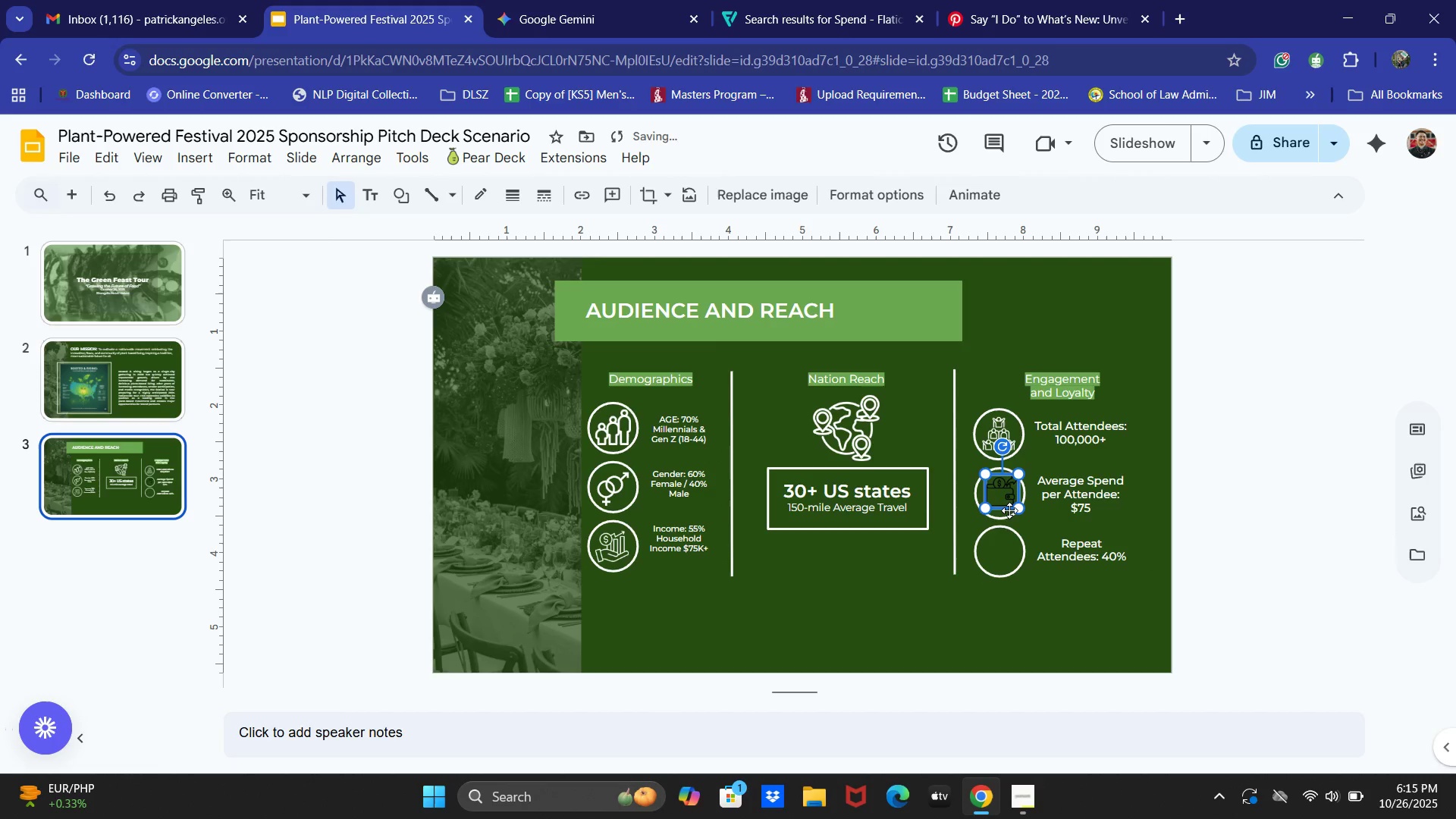 
key(ArrowRight)
 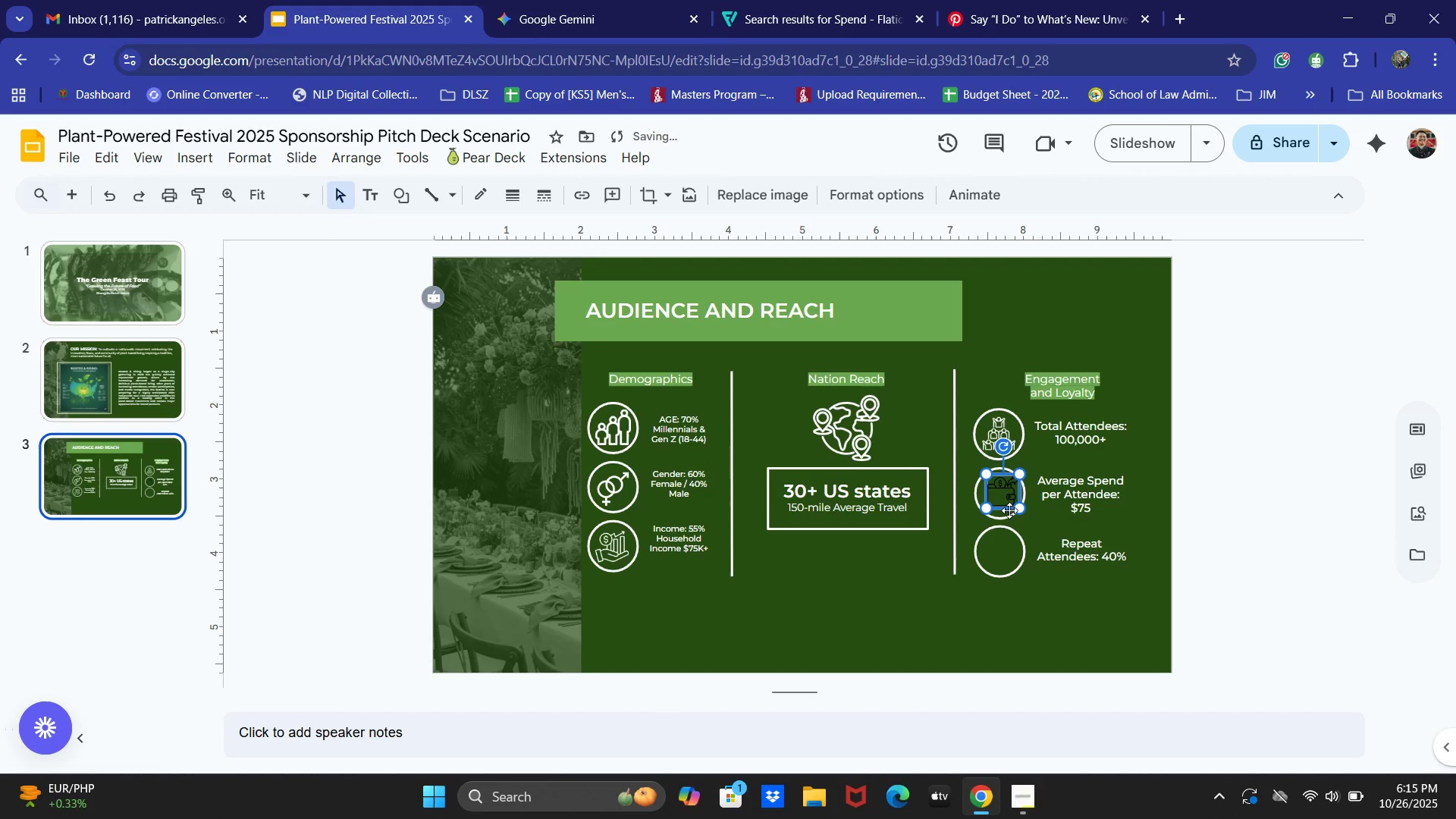 
key(ArrowRight)
 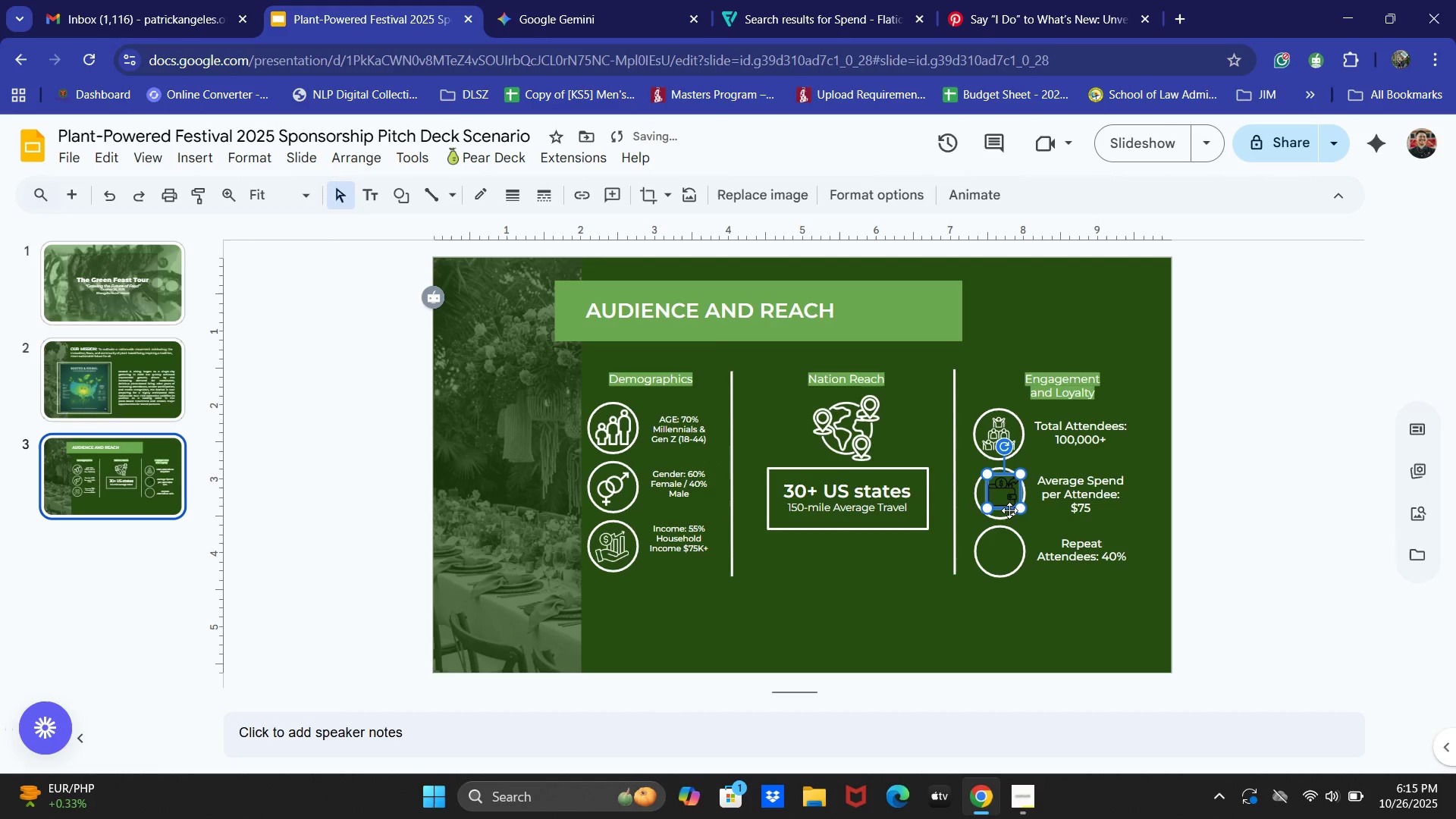 
key(ArrowLeft)
 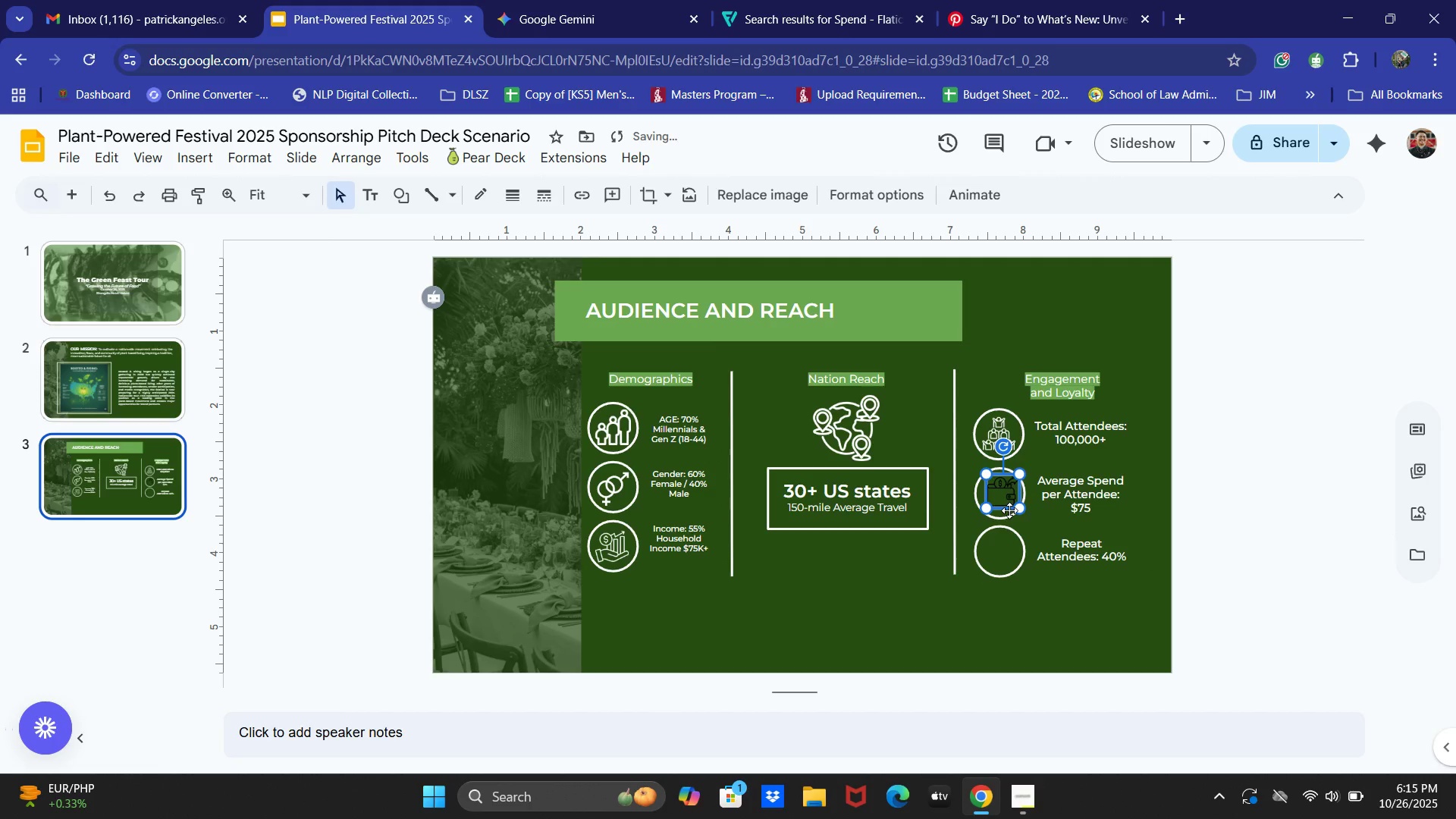 
key(ArrowLeft)
 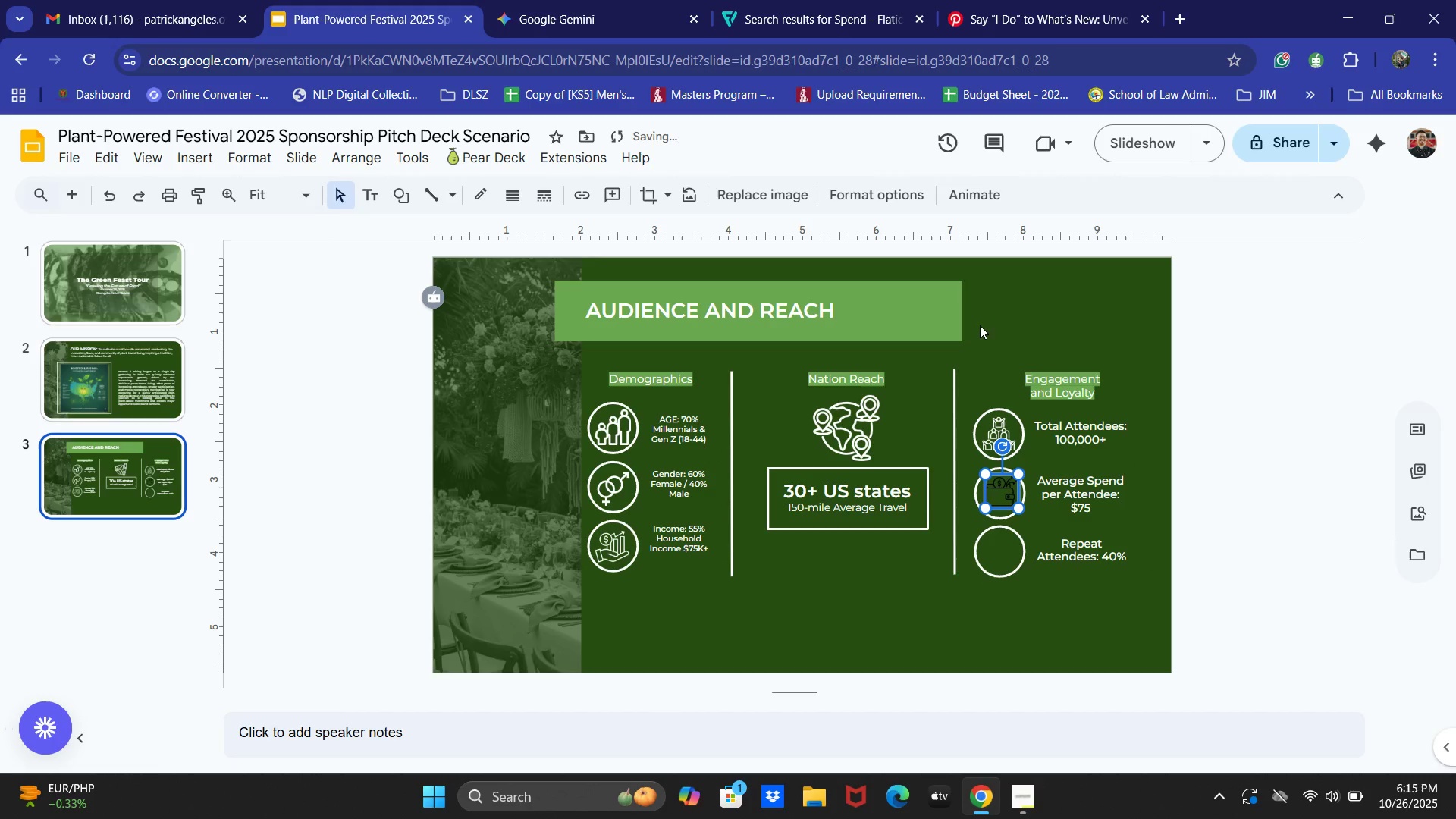 
left_click([880, 193])
 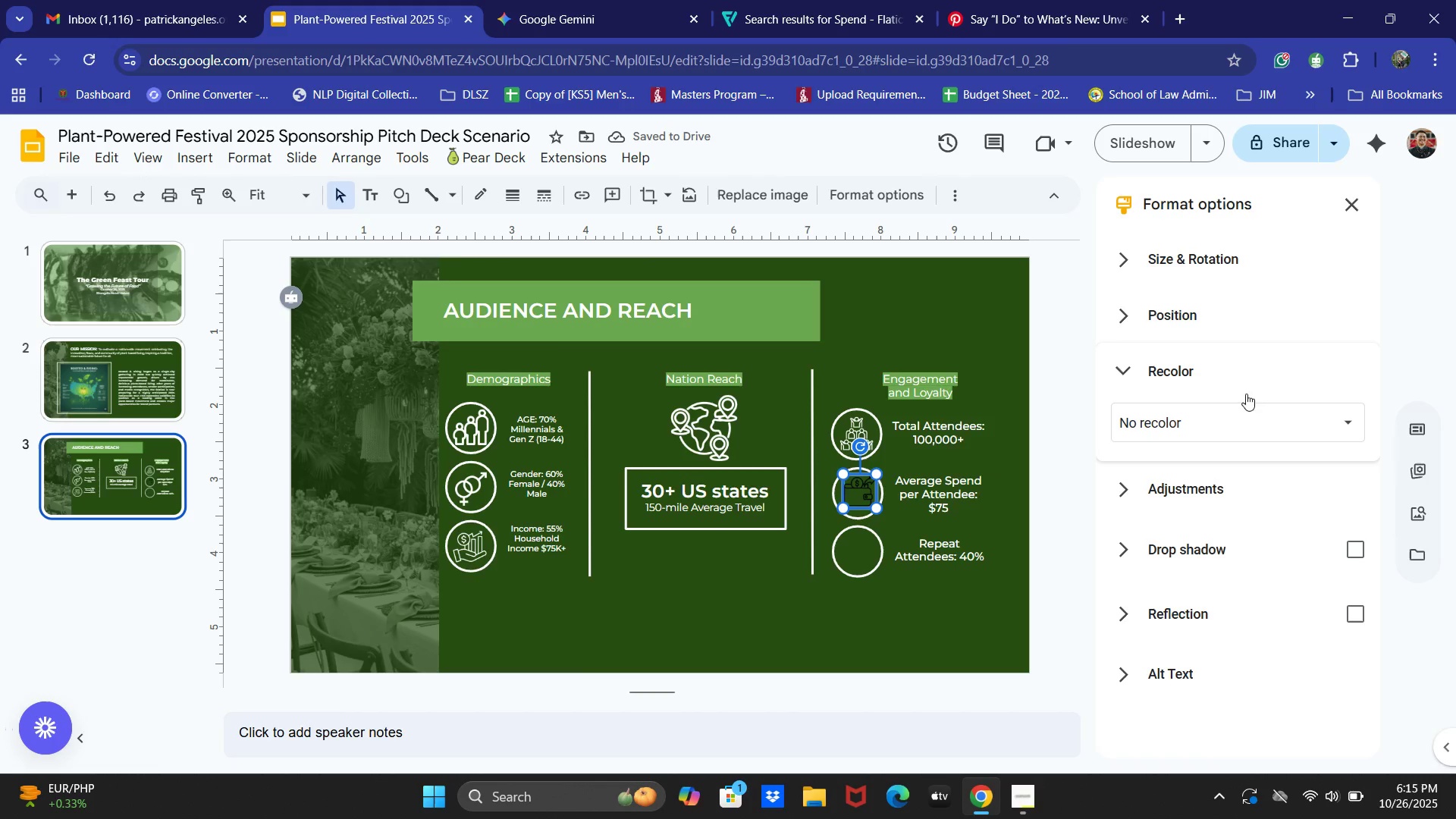 
left_click([1247, 413])
 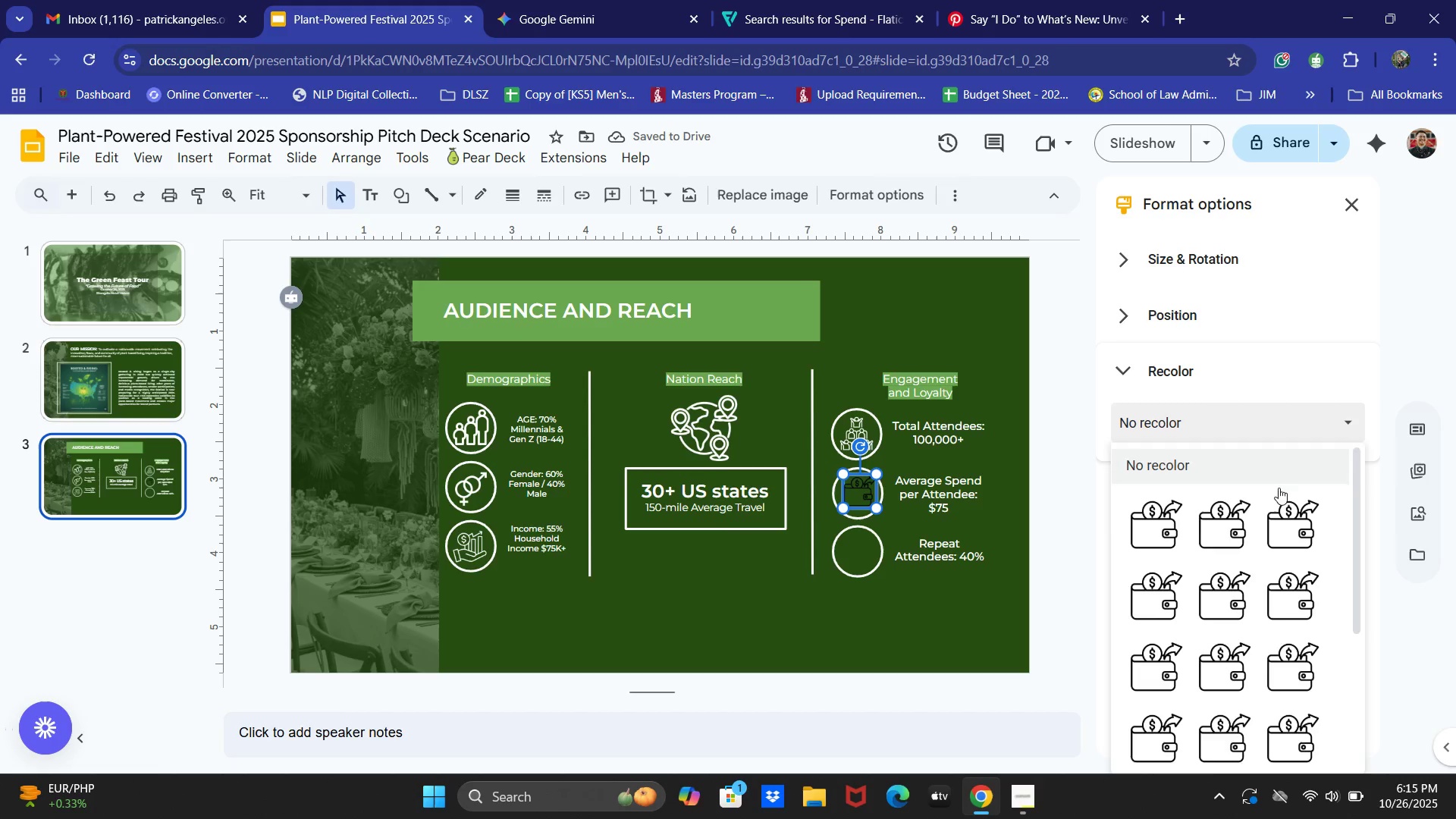 
scroll: coordinate [1294, 595], scroll_direction: down, amount: 2.0
 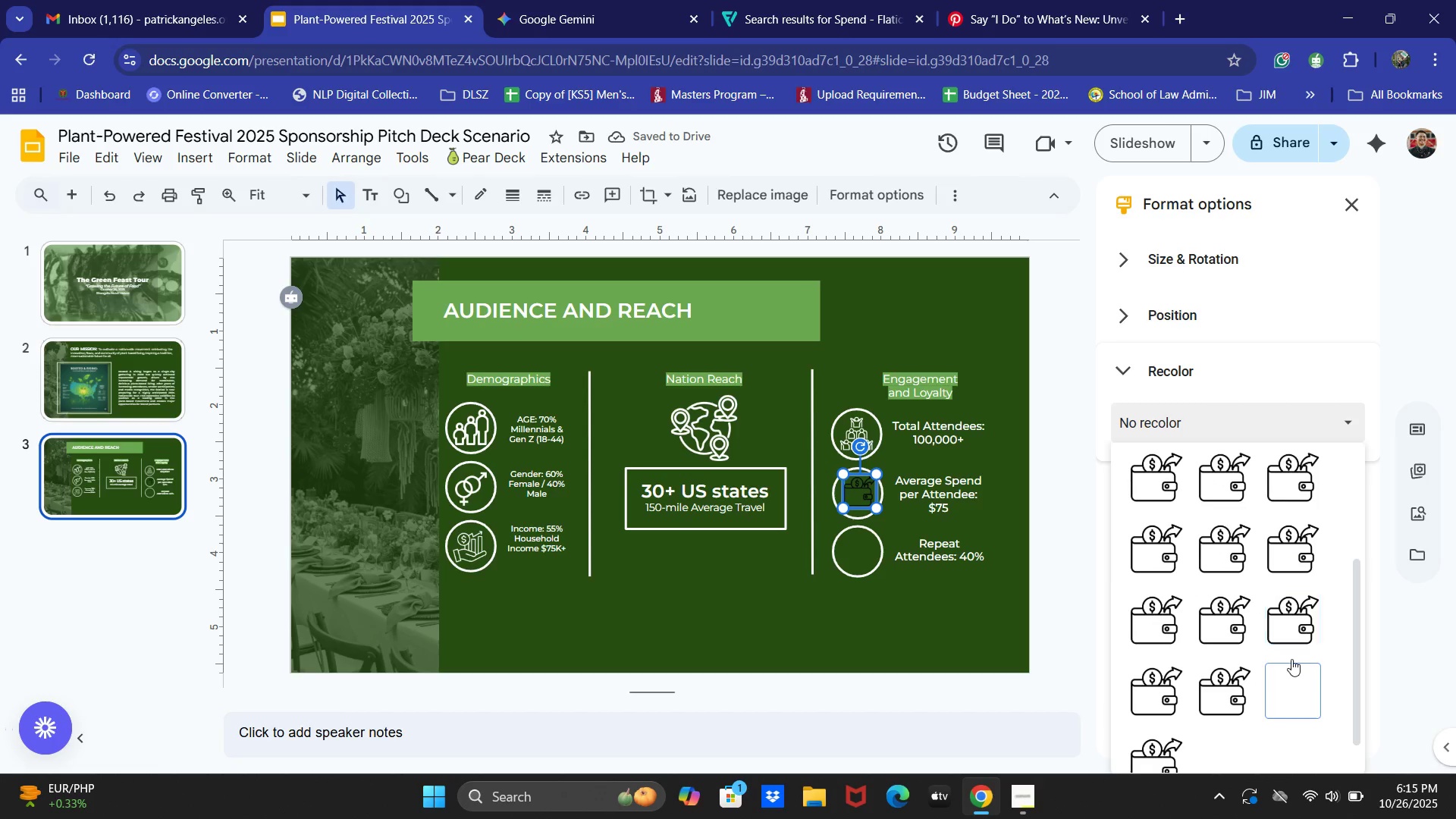 
left_click([1291, 659])
 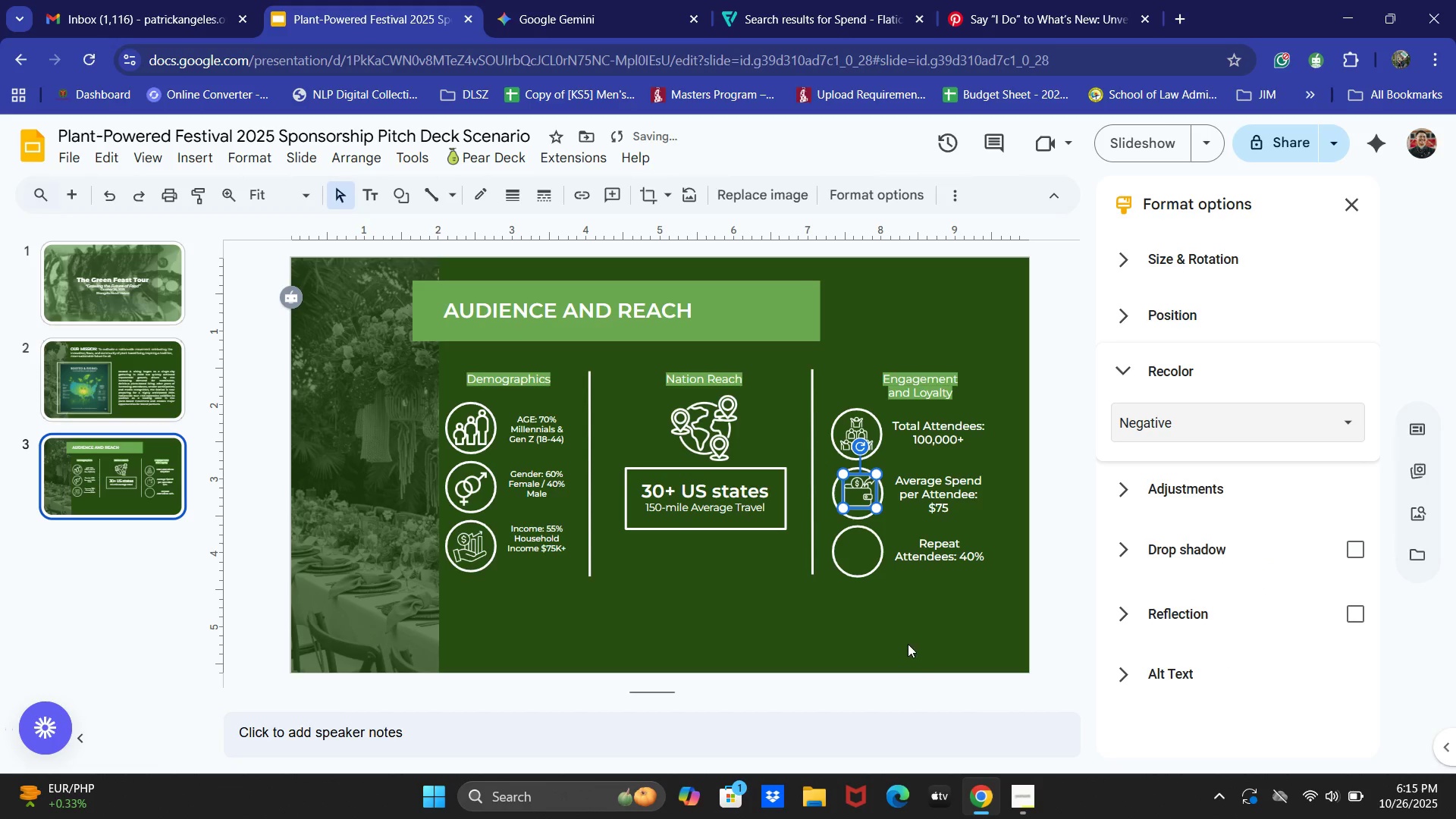 
left_click([905, 651])
 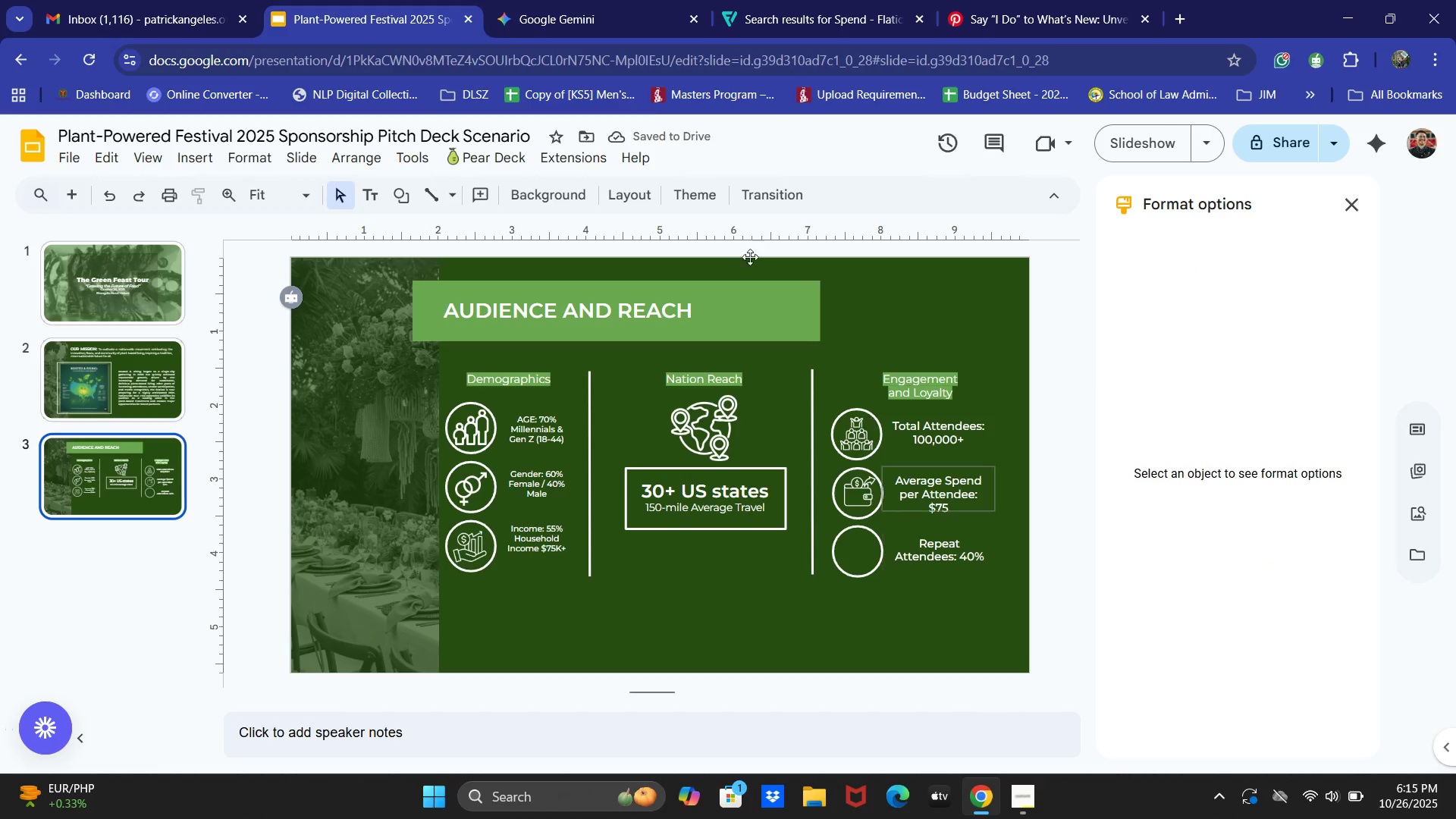 
left_click([568, 5])
 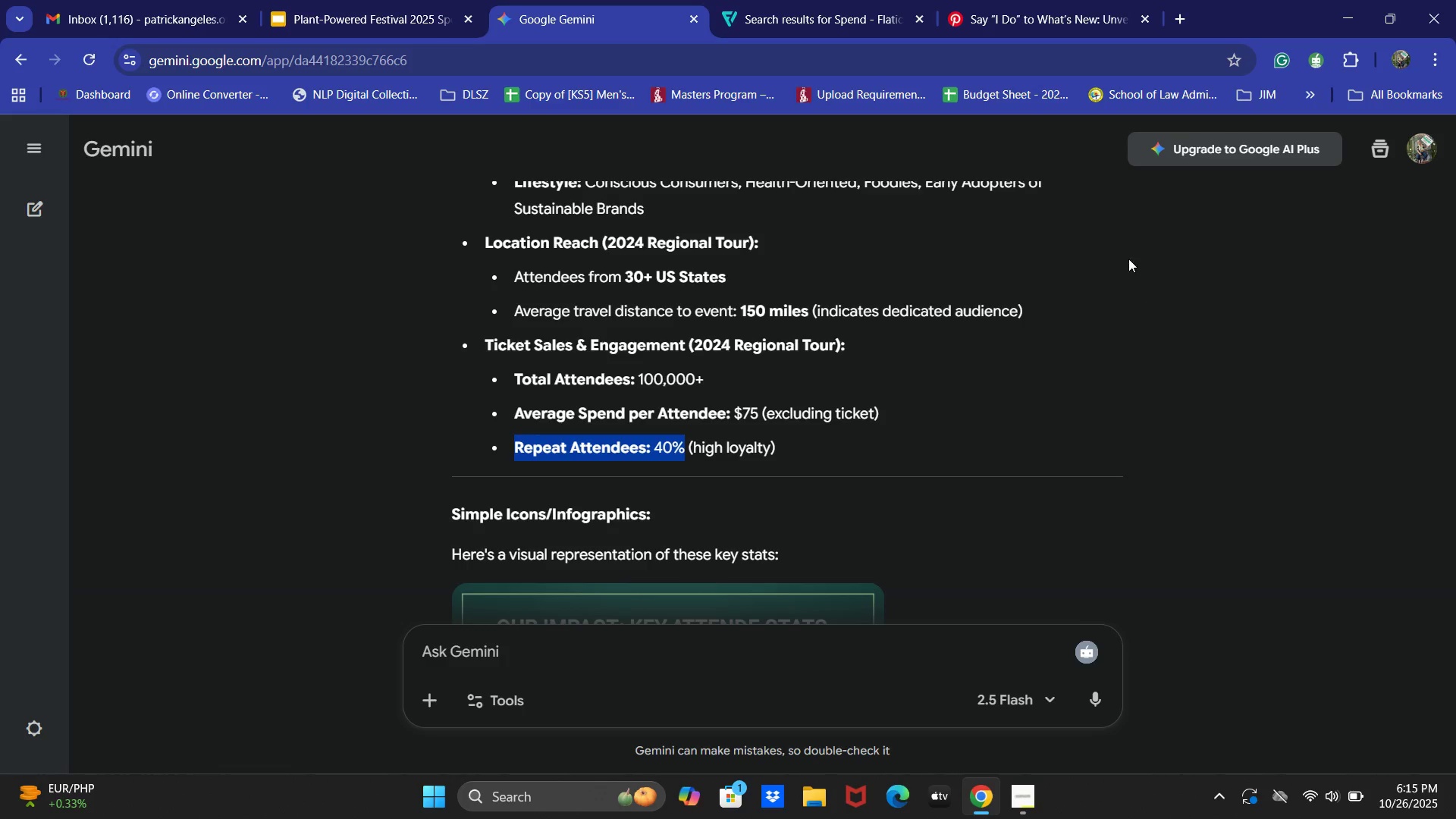 
left_click([827, 8])
 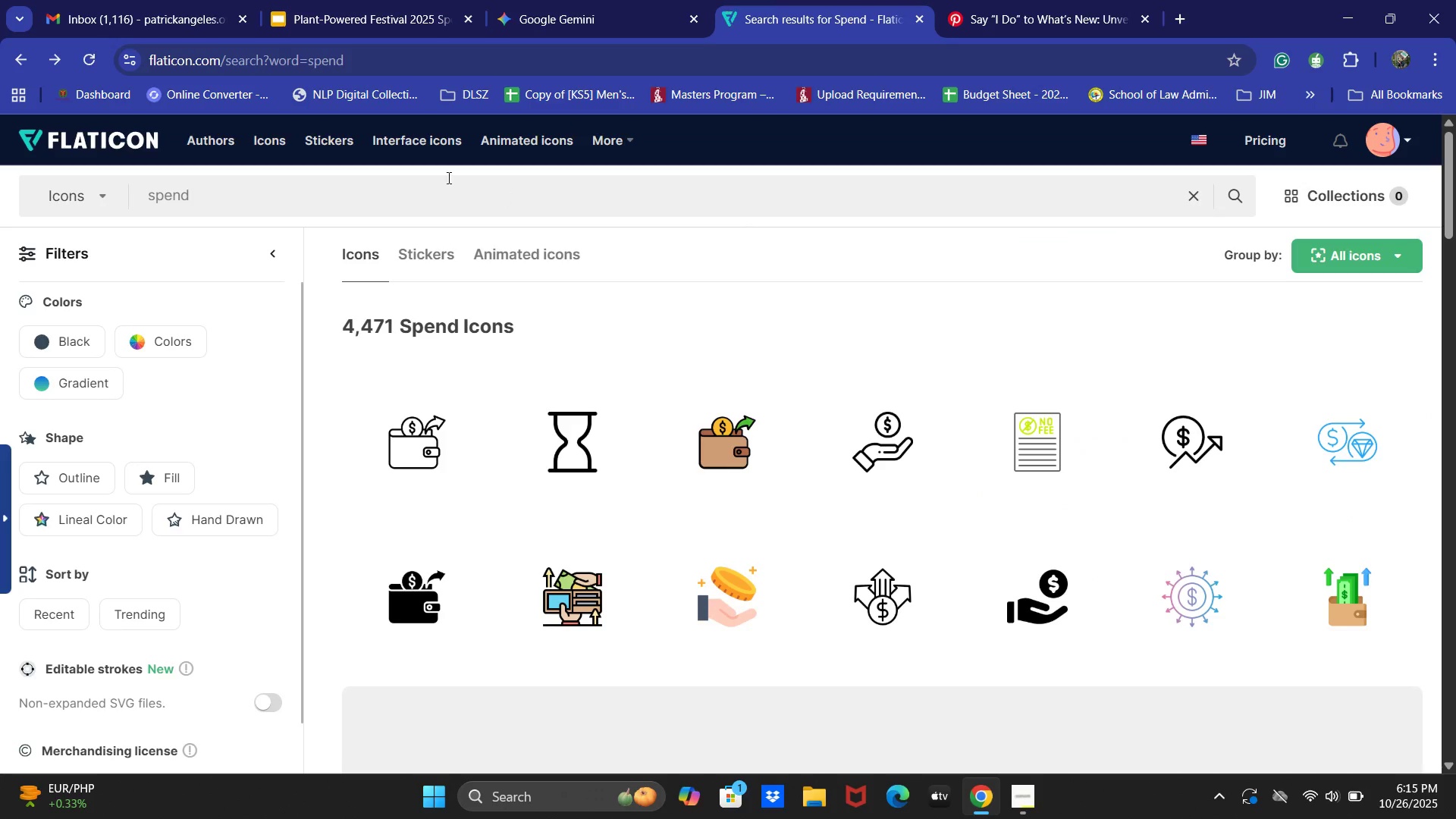 
left_click_drag(start_coordinate=[331, 201], to_coordinate=[333, 197])
 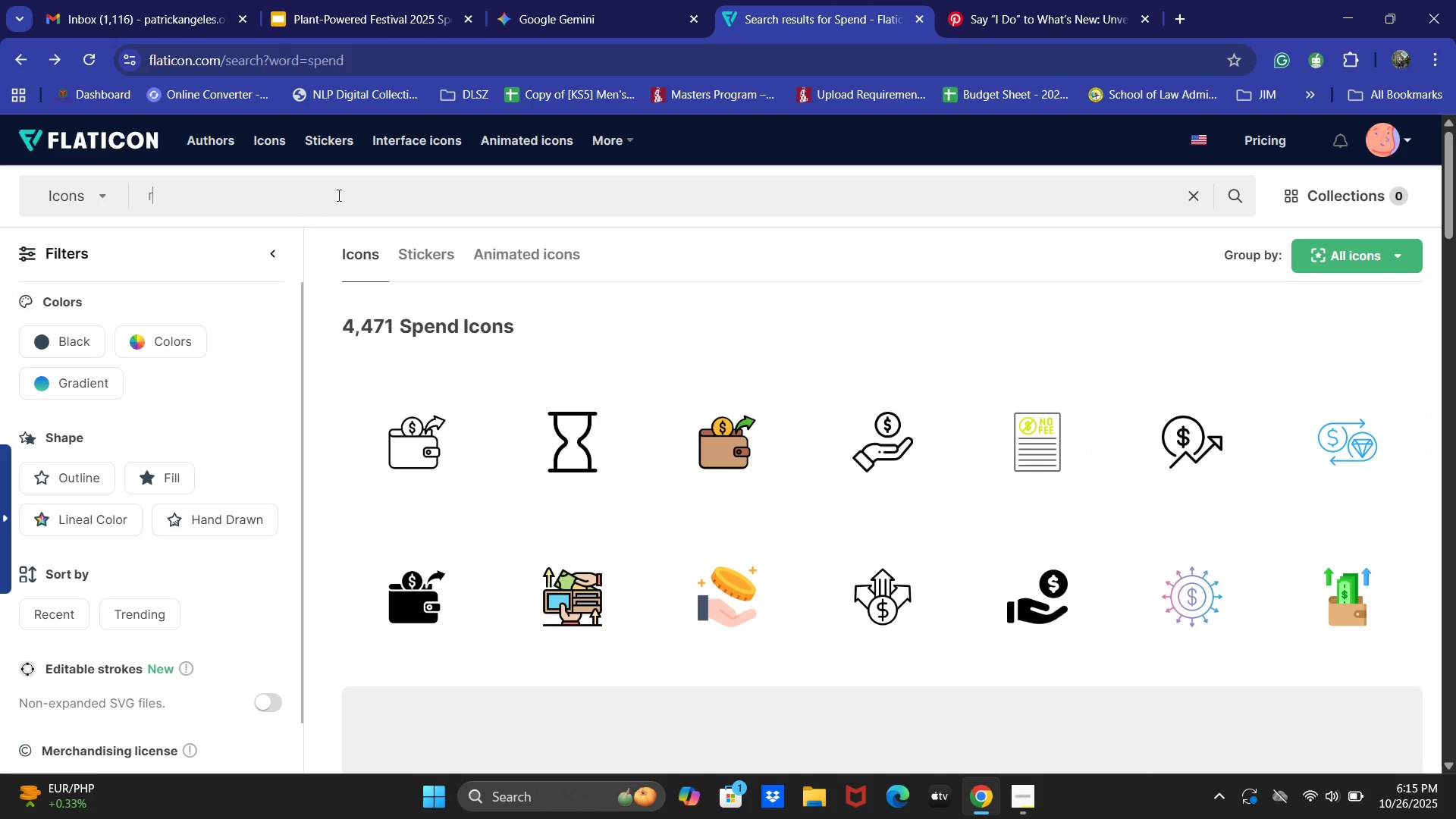 
key(Control+ControlLeft)
 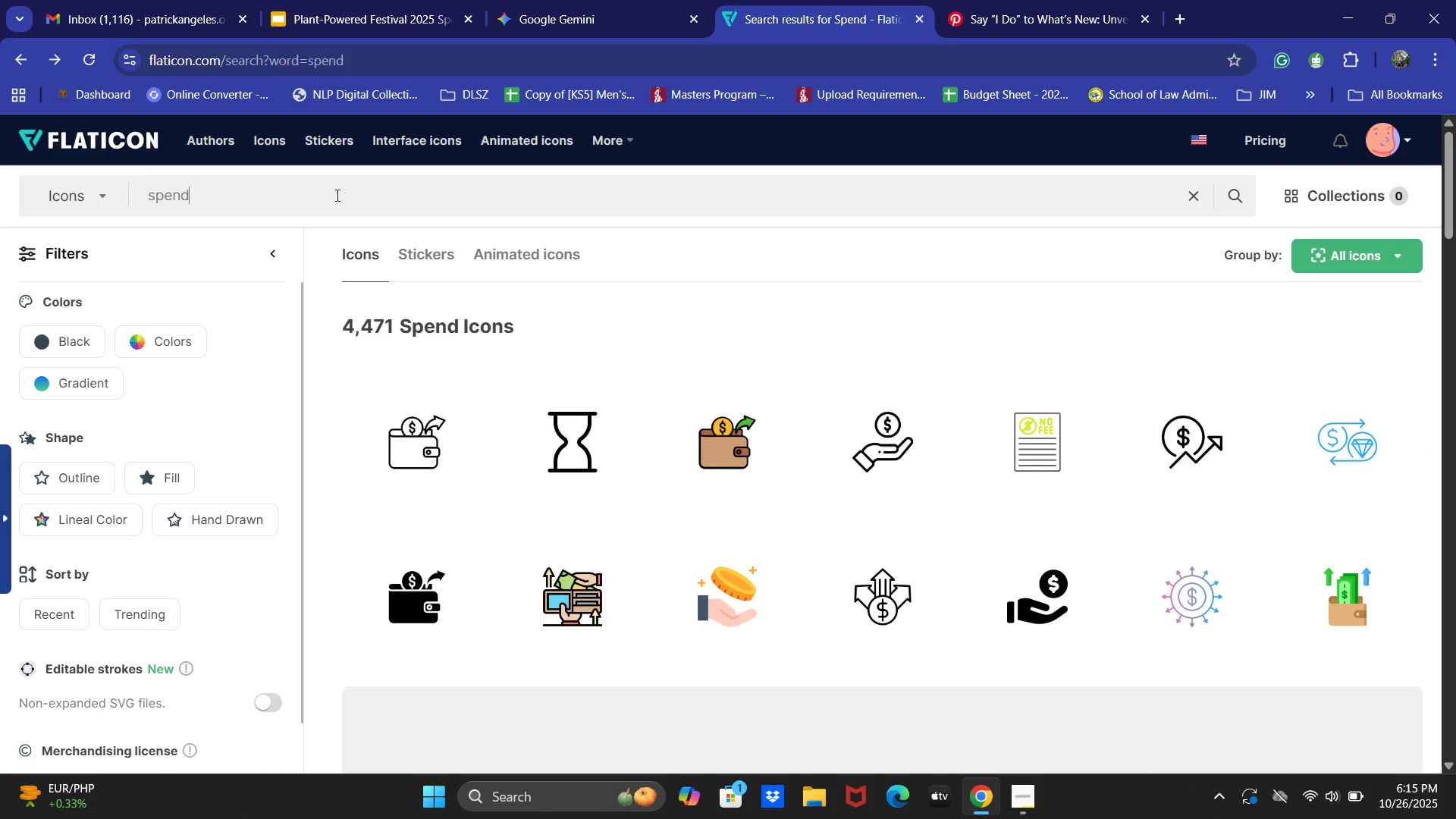 
key(Control+A)
 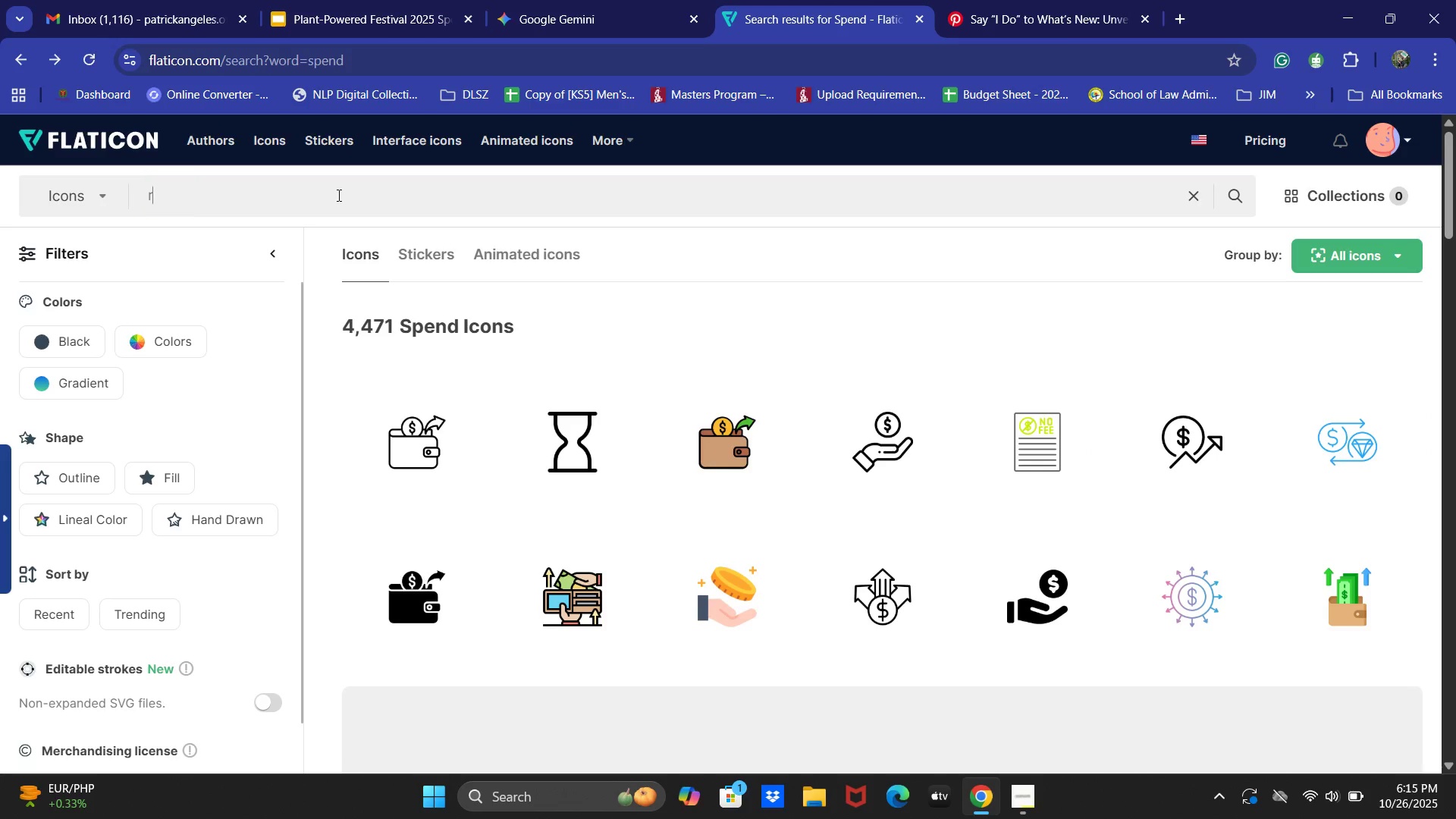 
type(repeat attendance)
 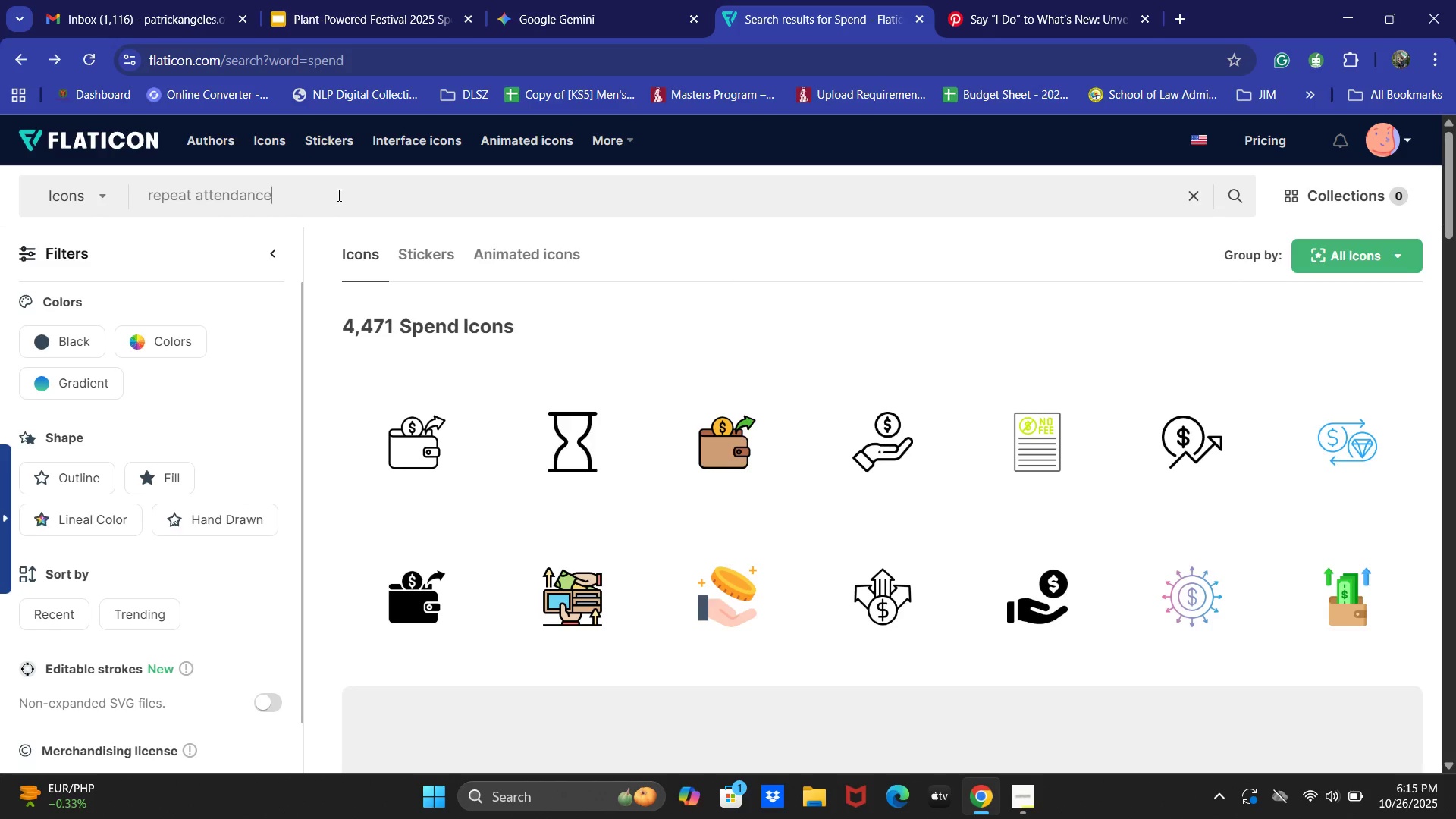 
key(Enter)
 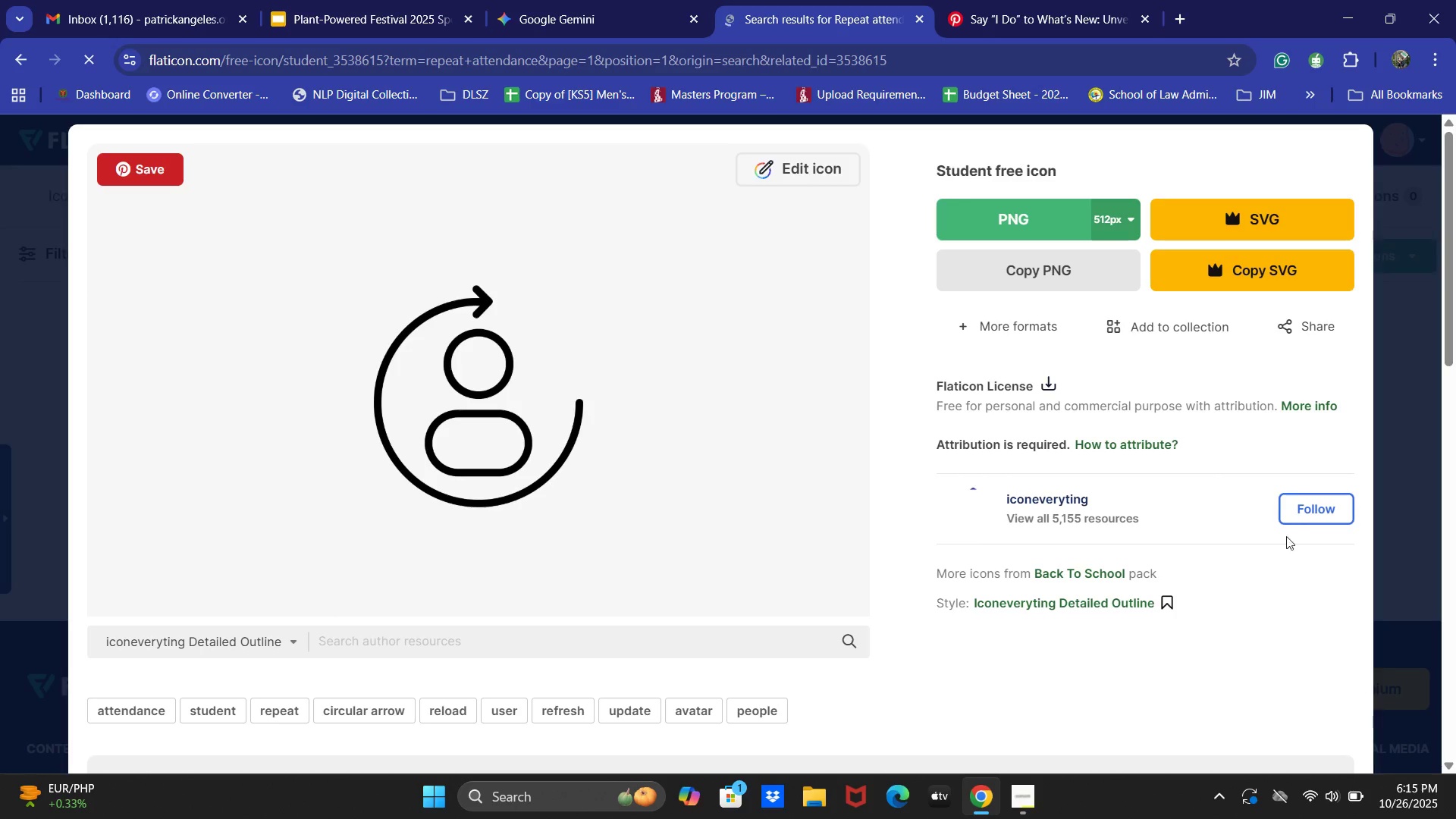 
wait(7.48)
 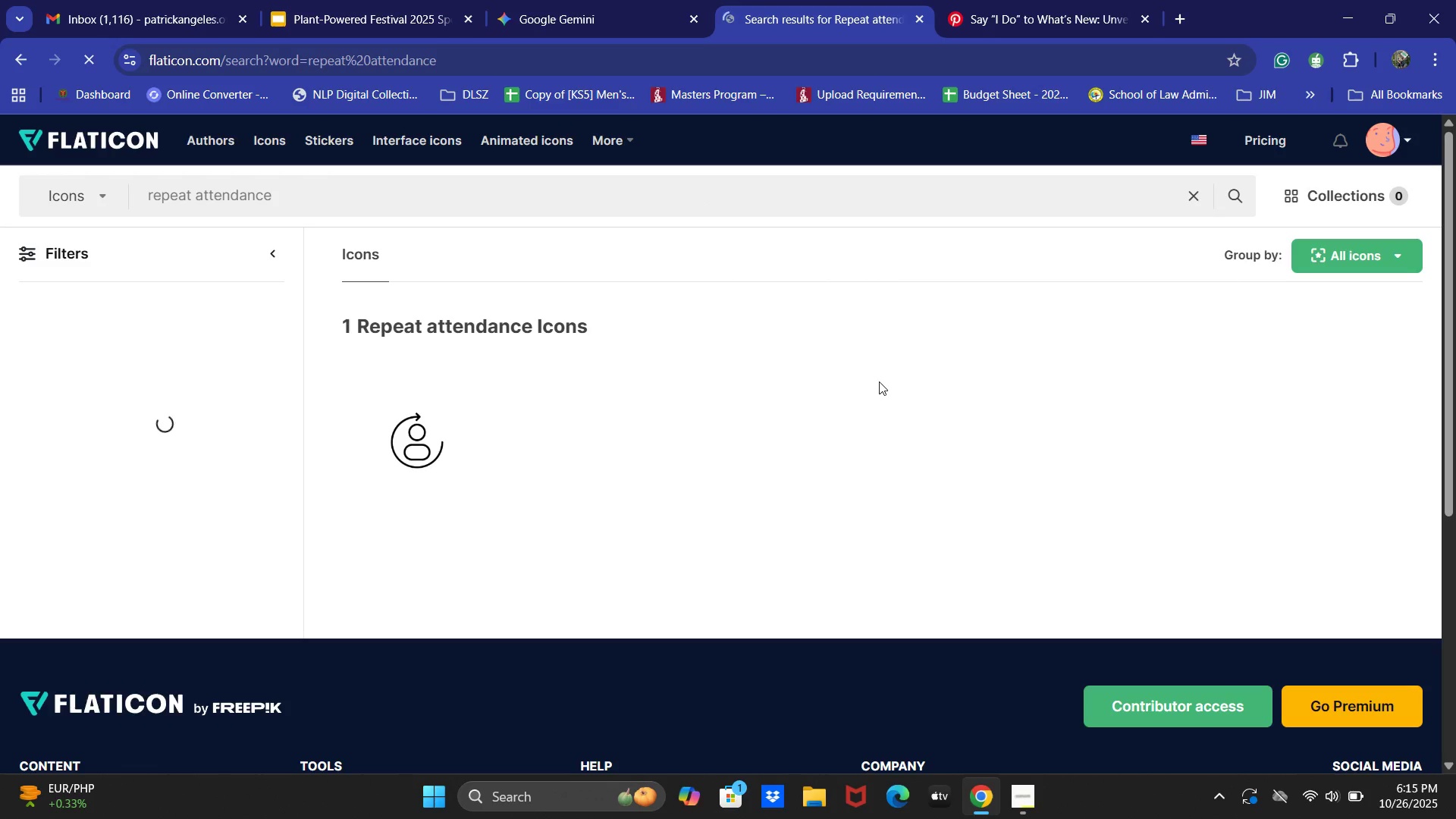 
left_click([352, 0])
 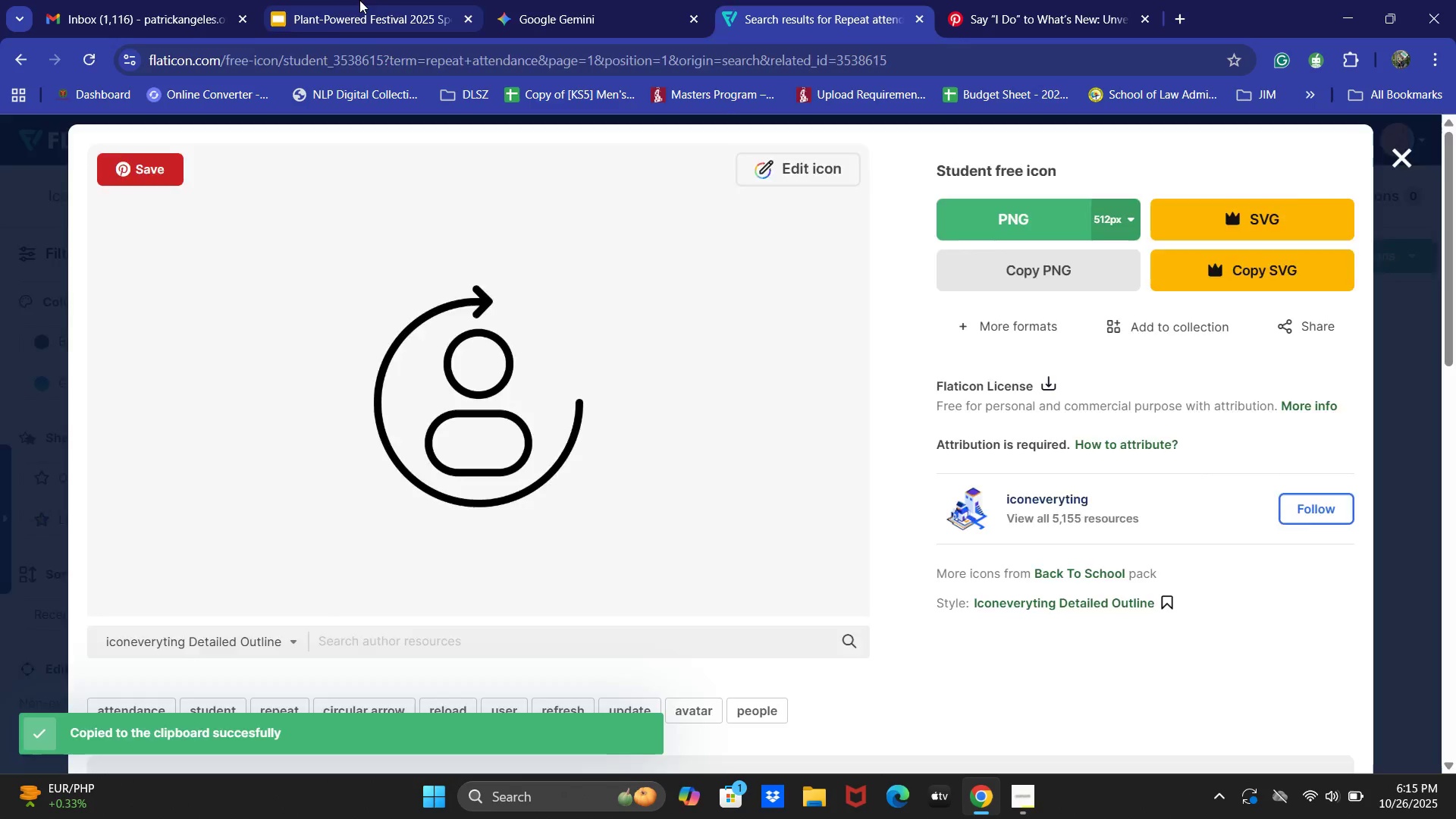 
key(Control+V)
 